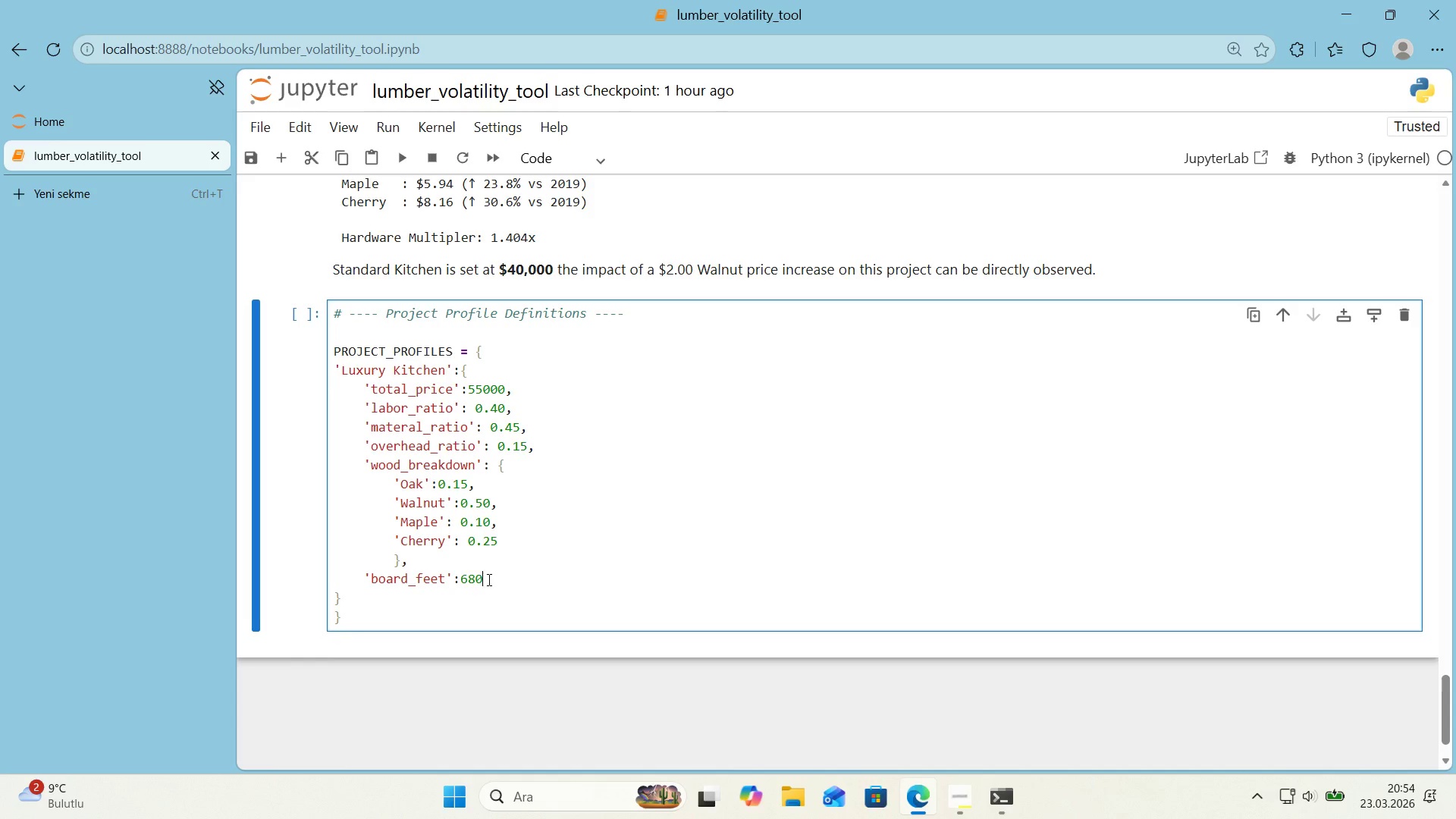 
key(Comma)
 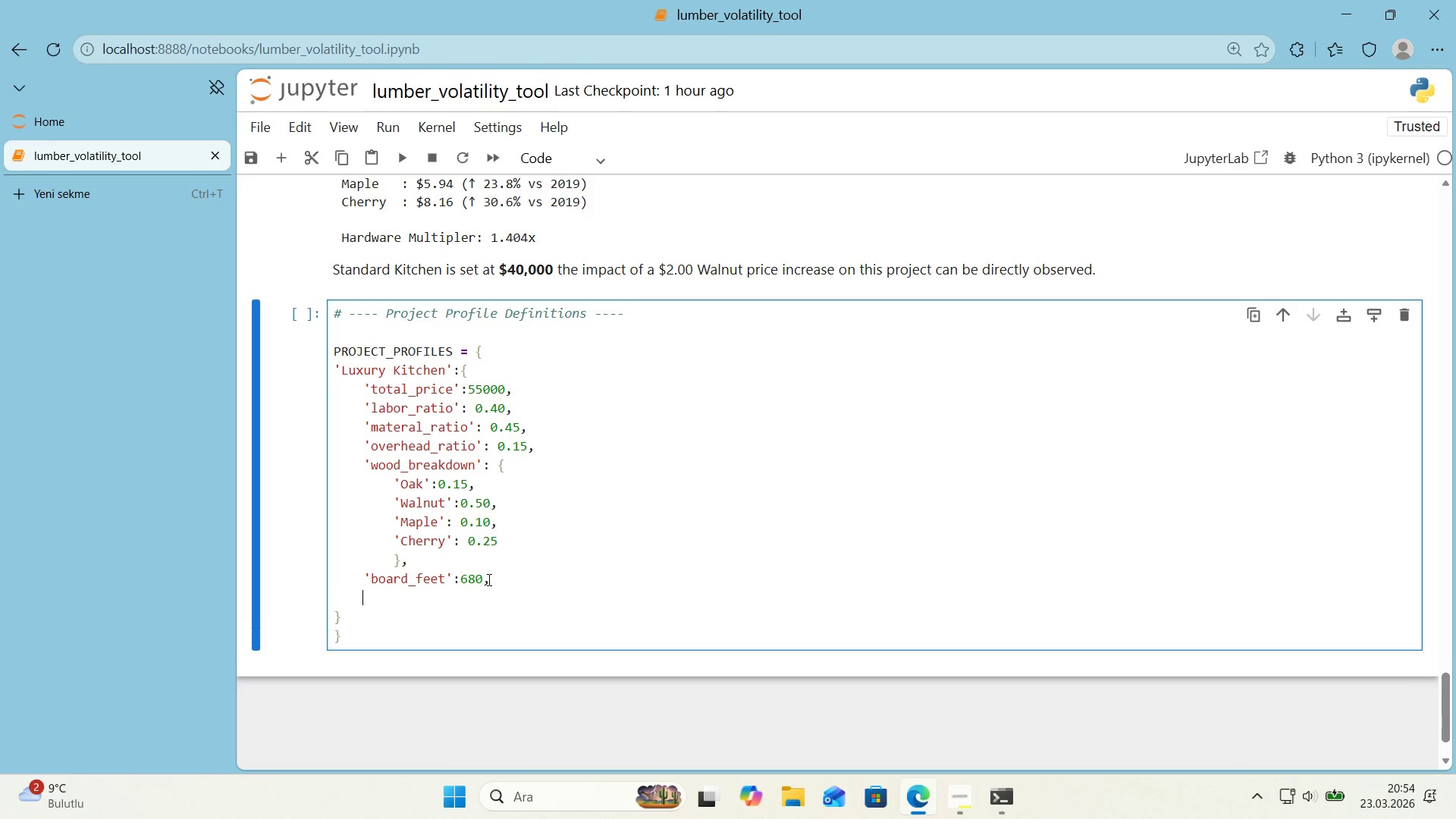 
key(Enter)
 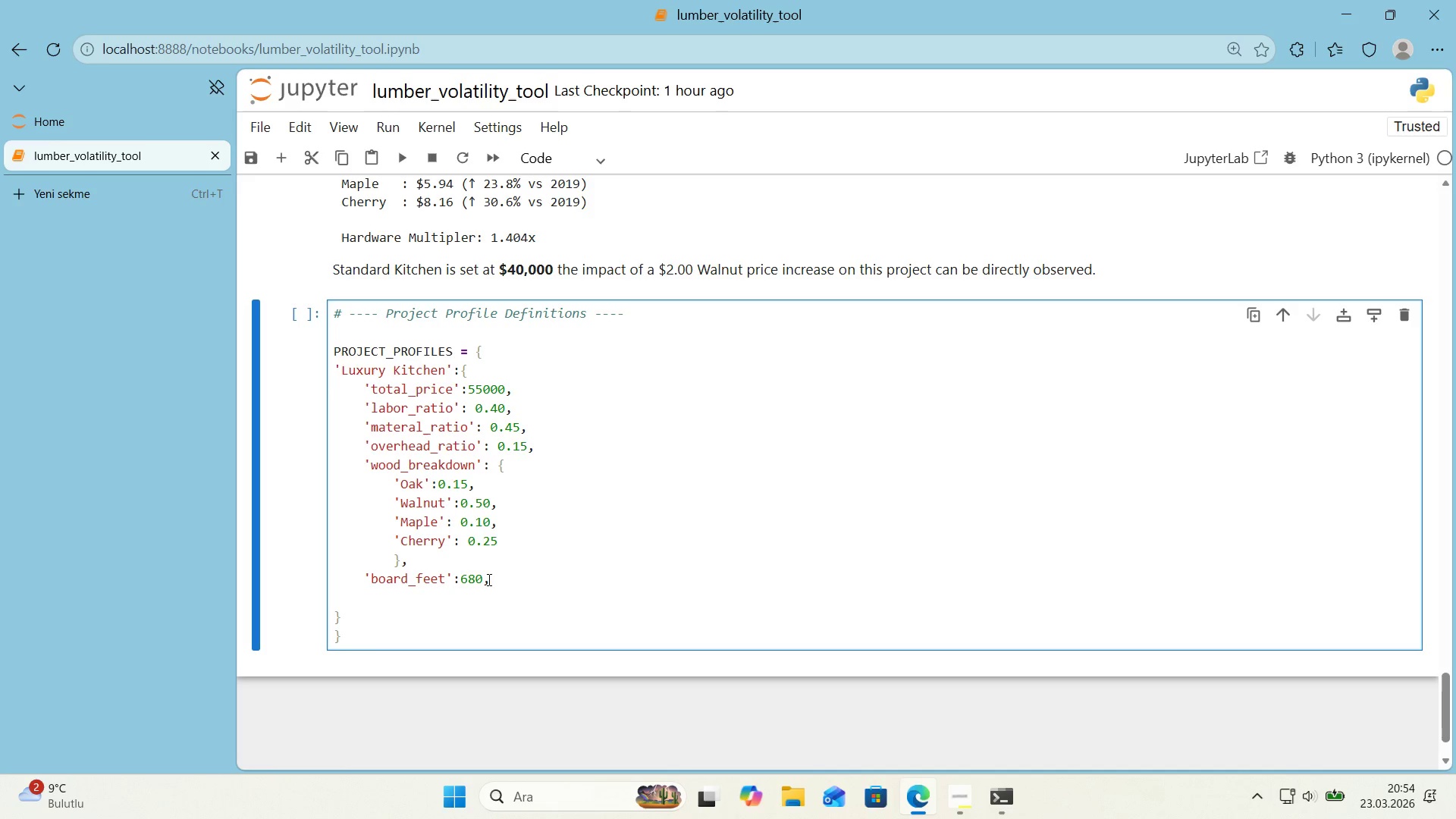 
type(@@)
 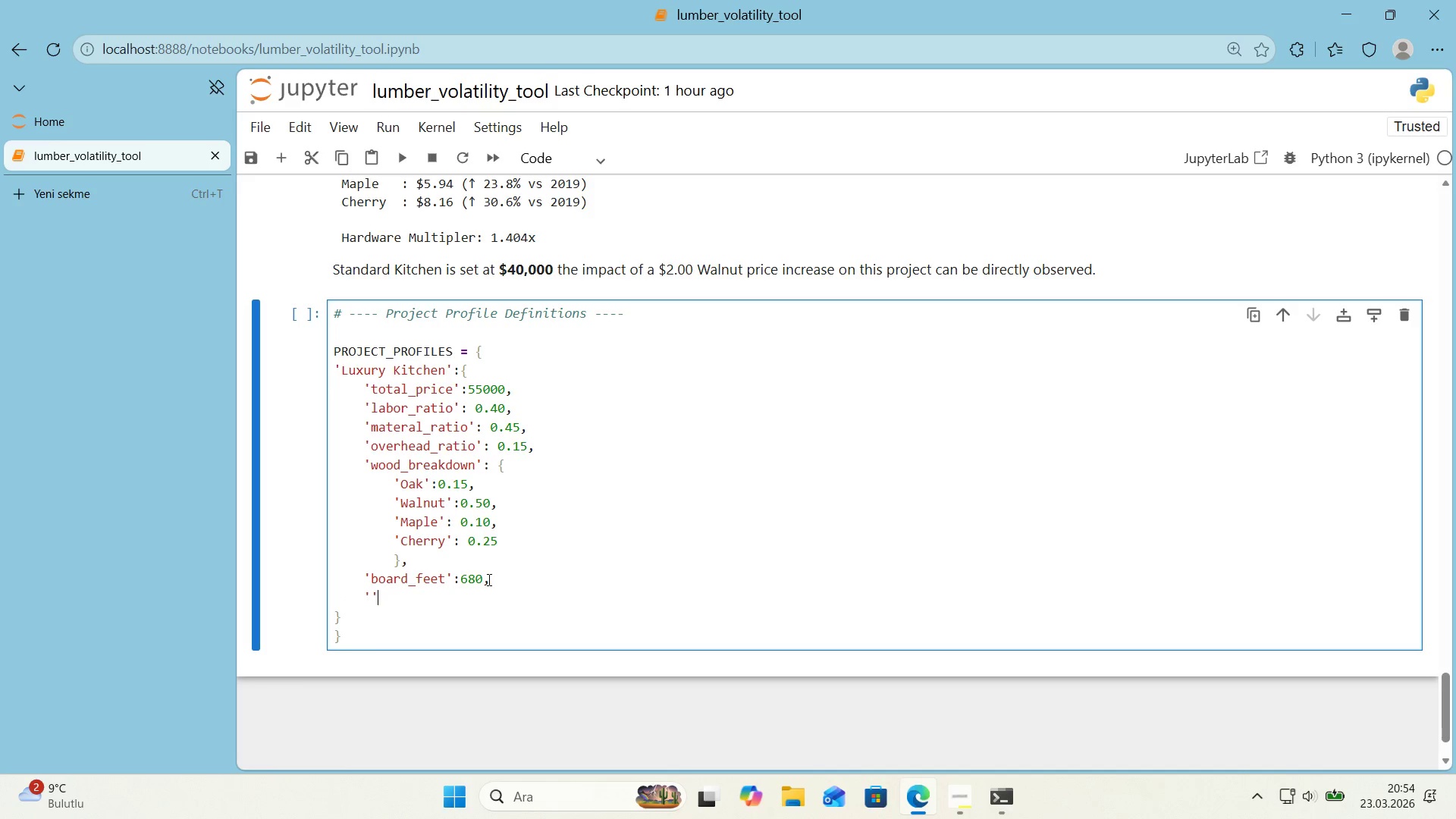 
key(ArrowLeft)
 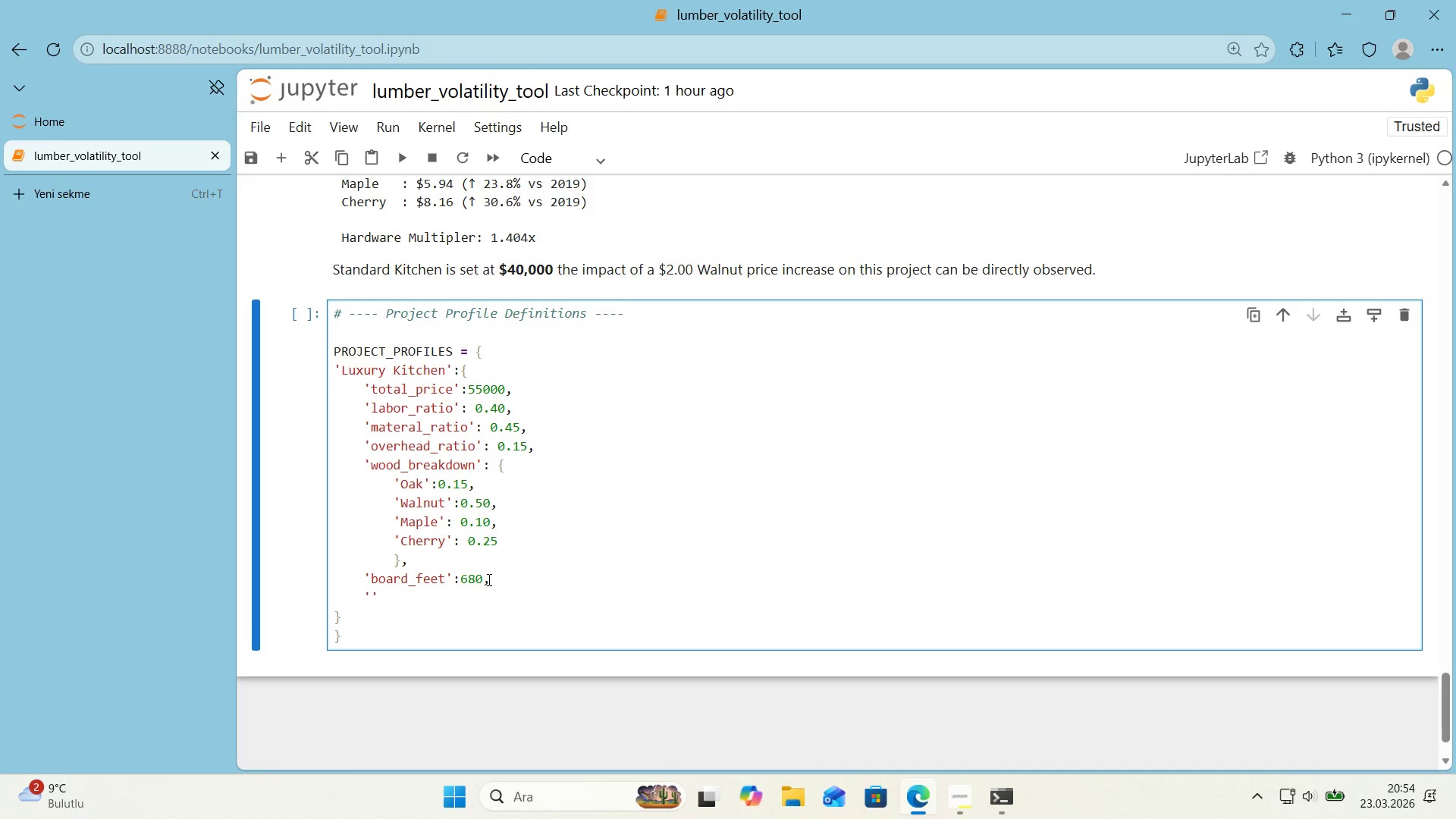 
type(hardware_cost)
 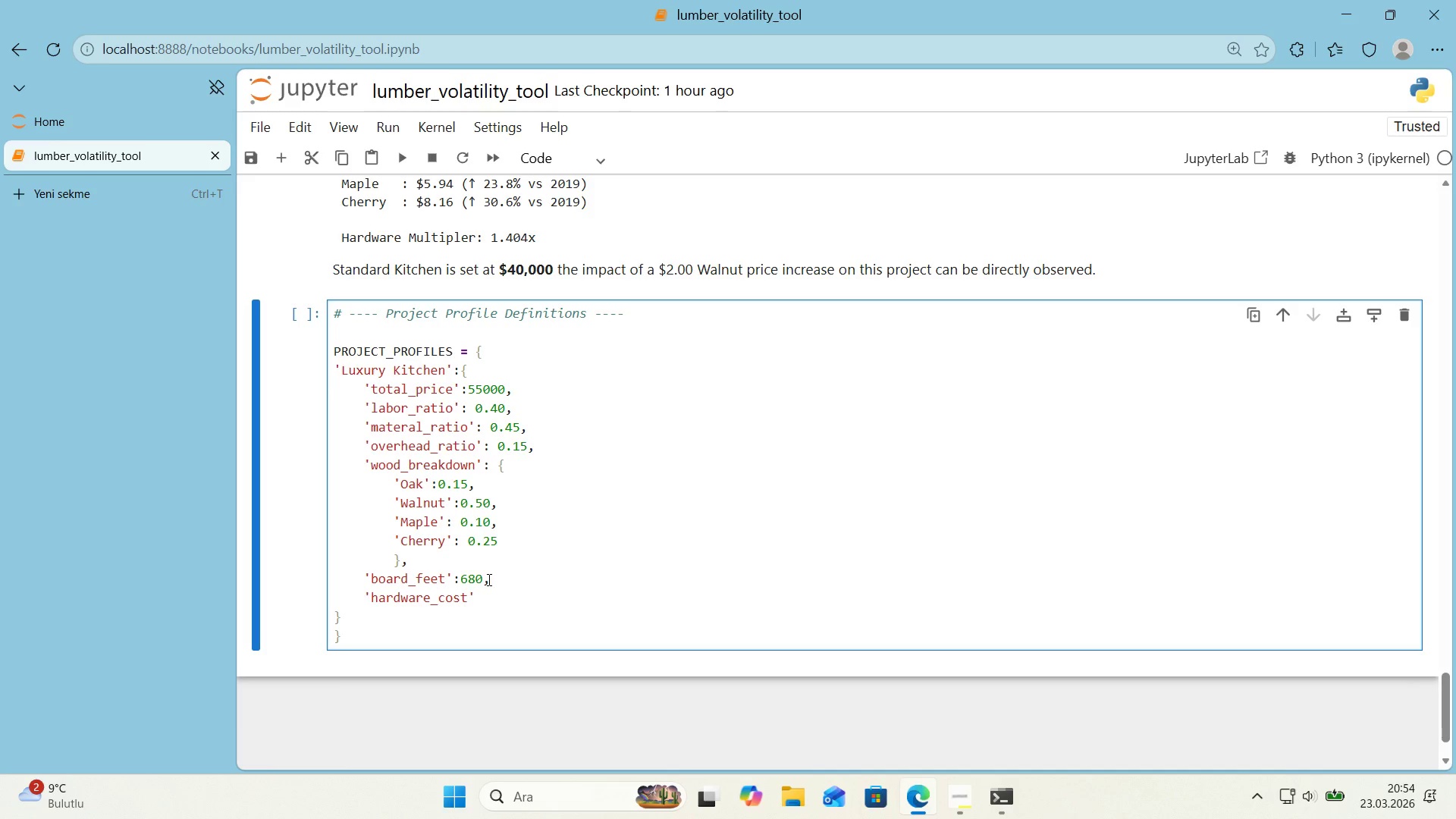 
key(ArrowRight)
 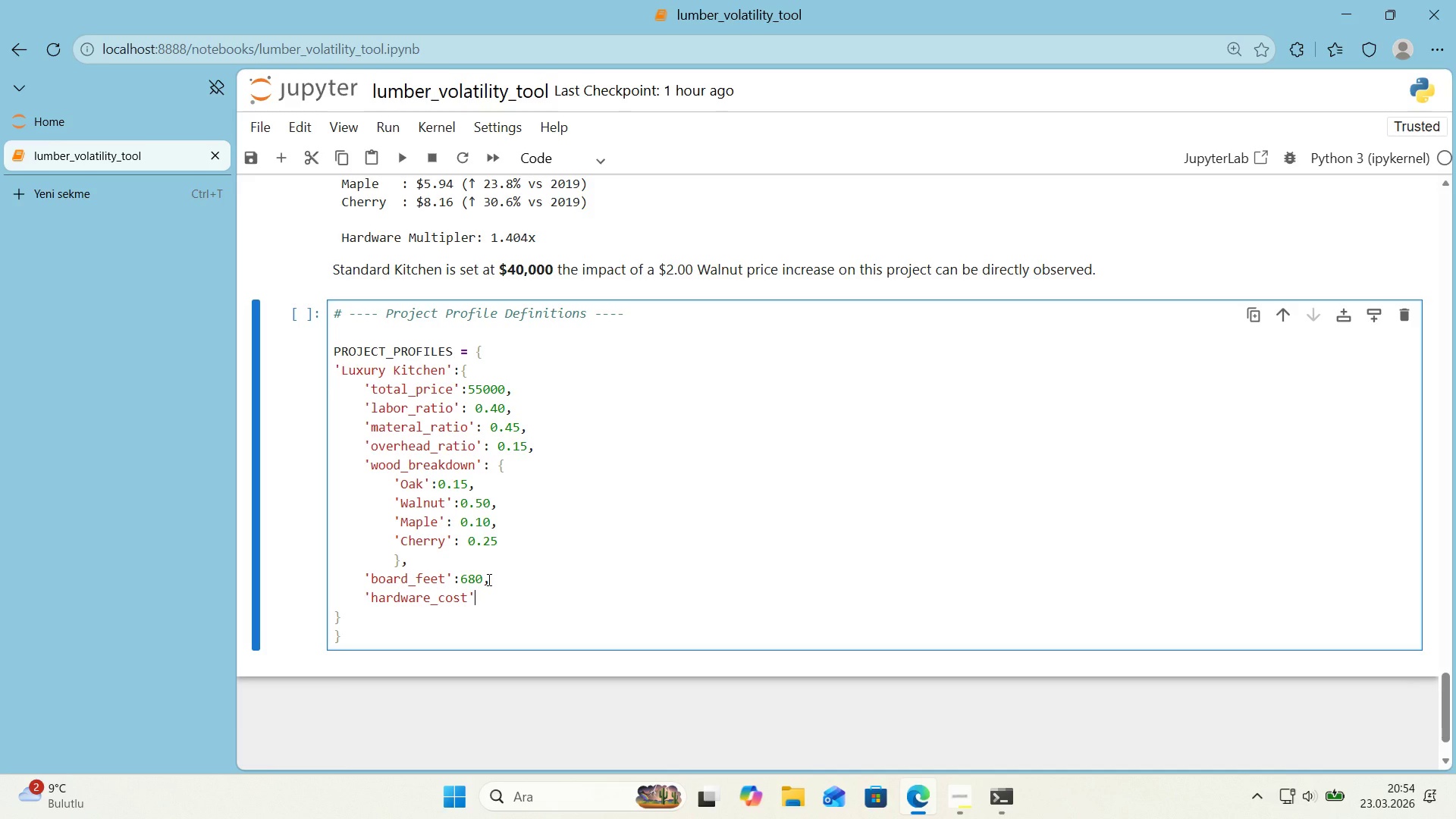 
key(Shift+ShiftRight)
 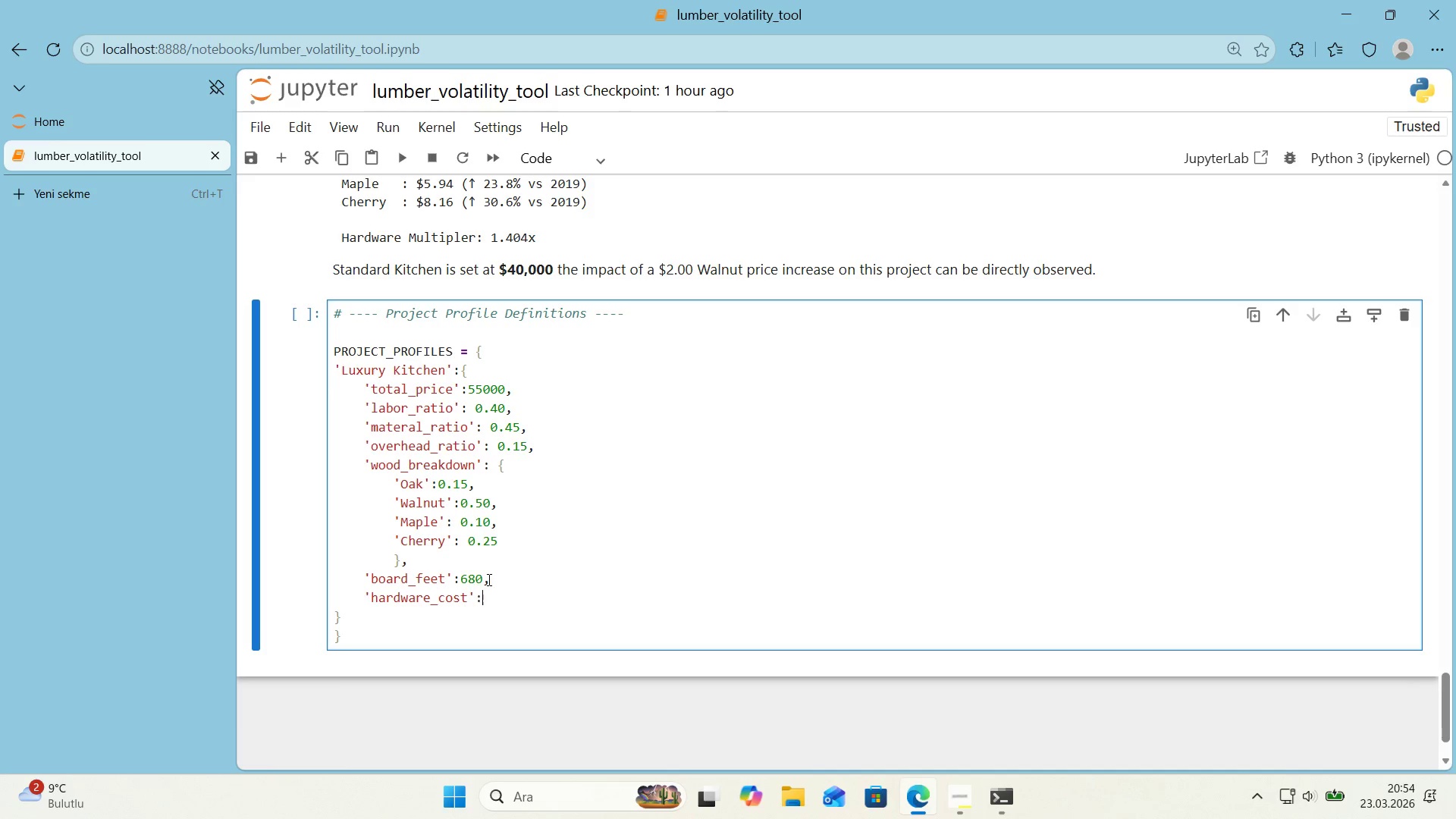 
key(Shift+Period)
 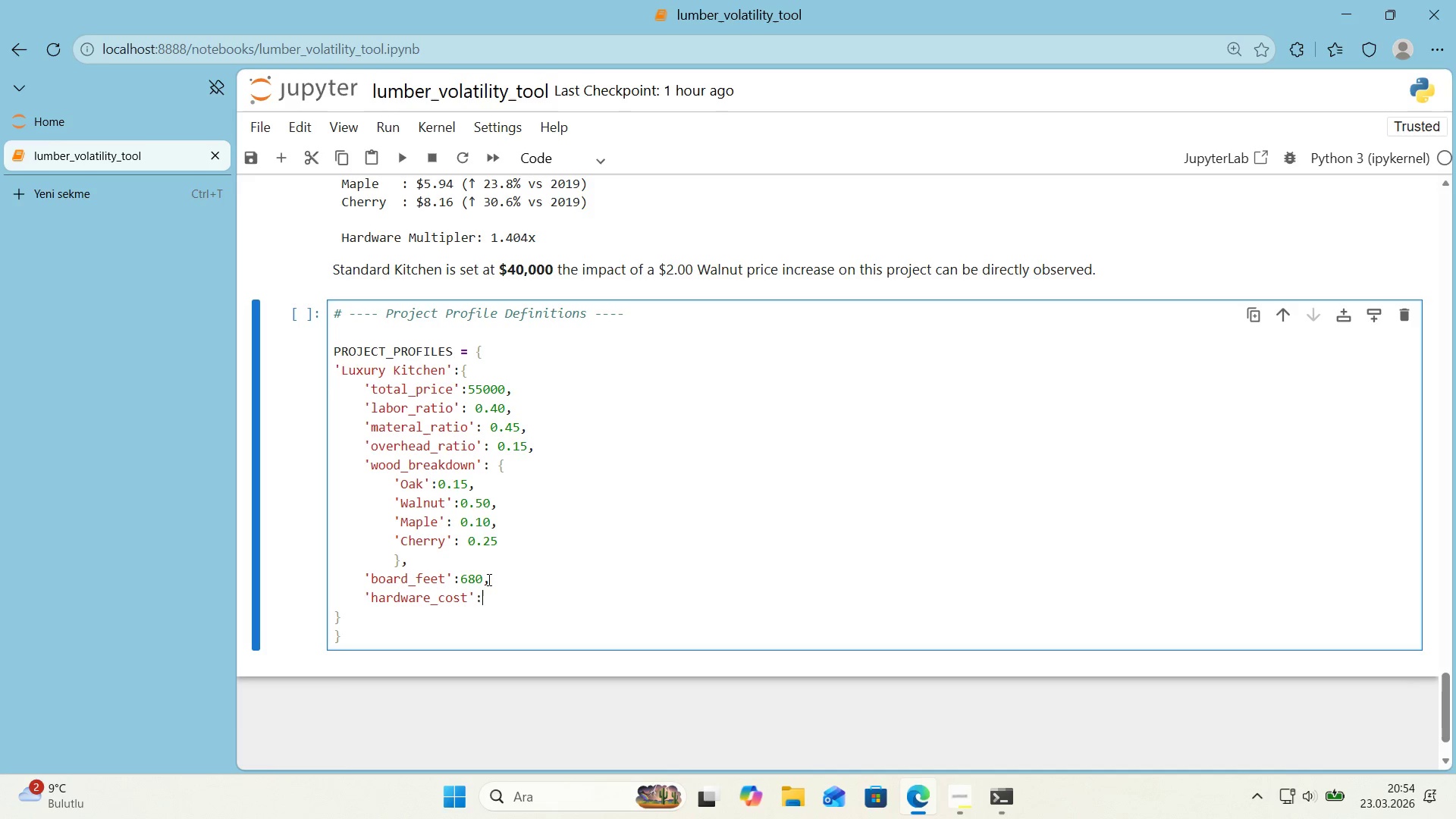 
key(Numpad4)
 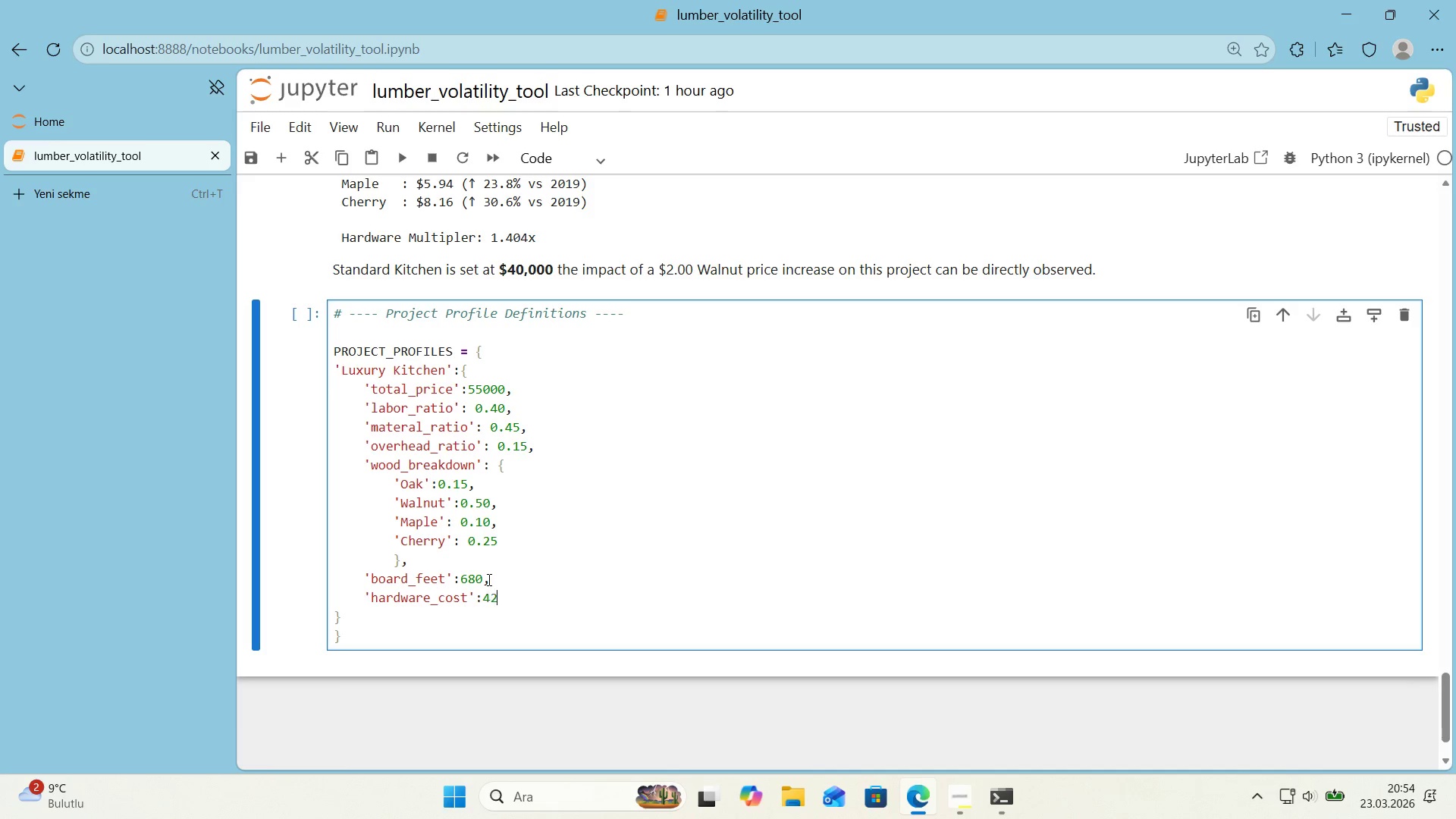 
key(Numpad2)
 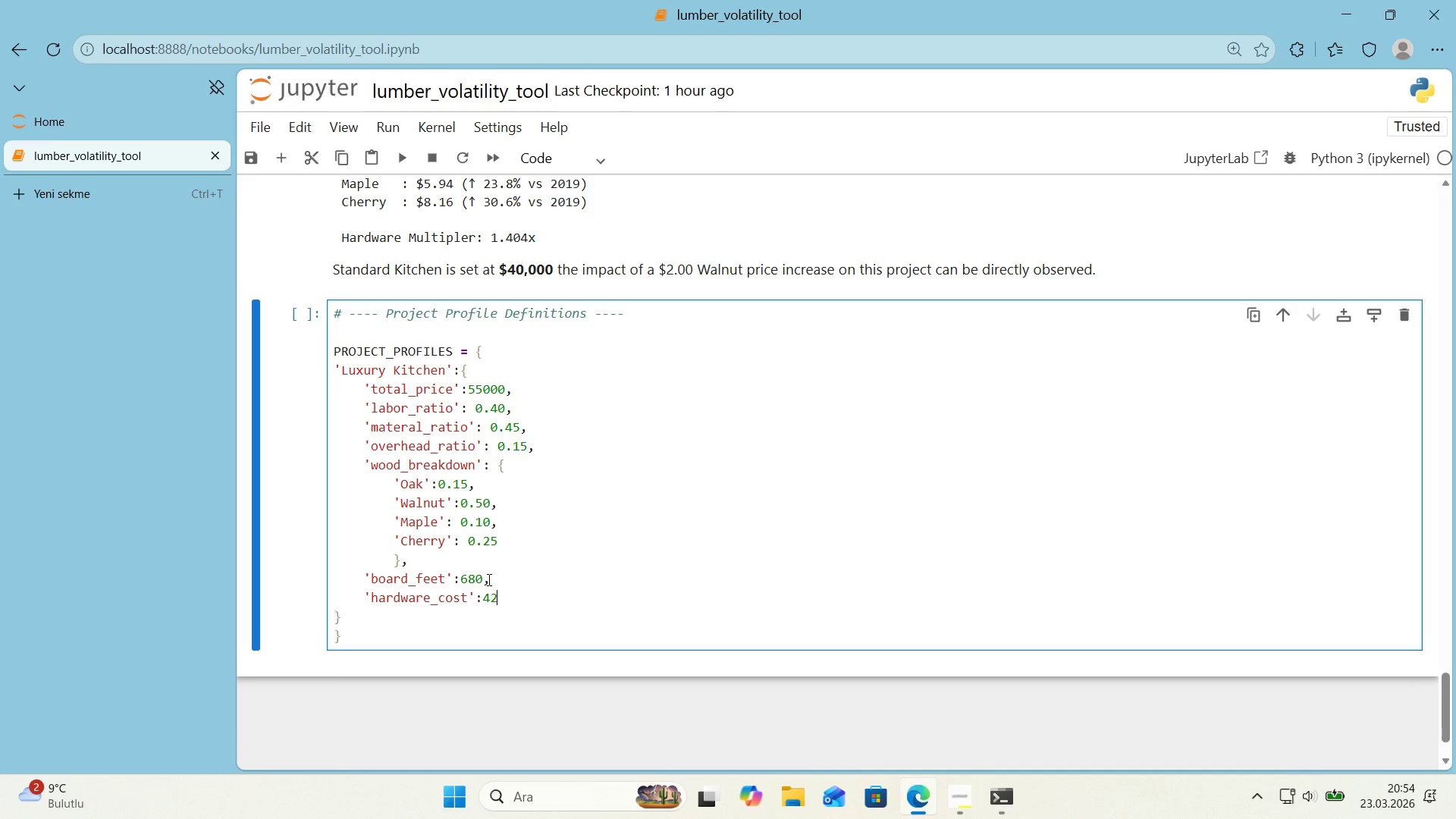 
key(Numpad0)
 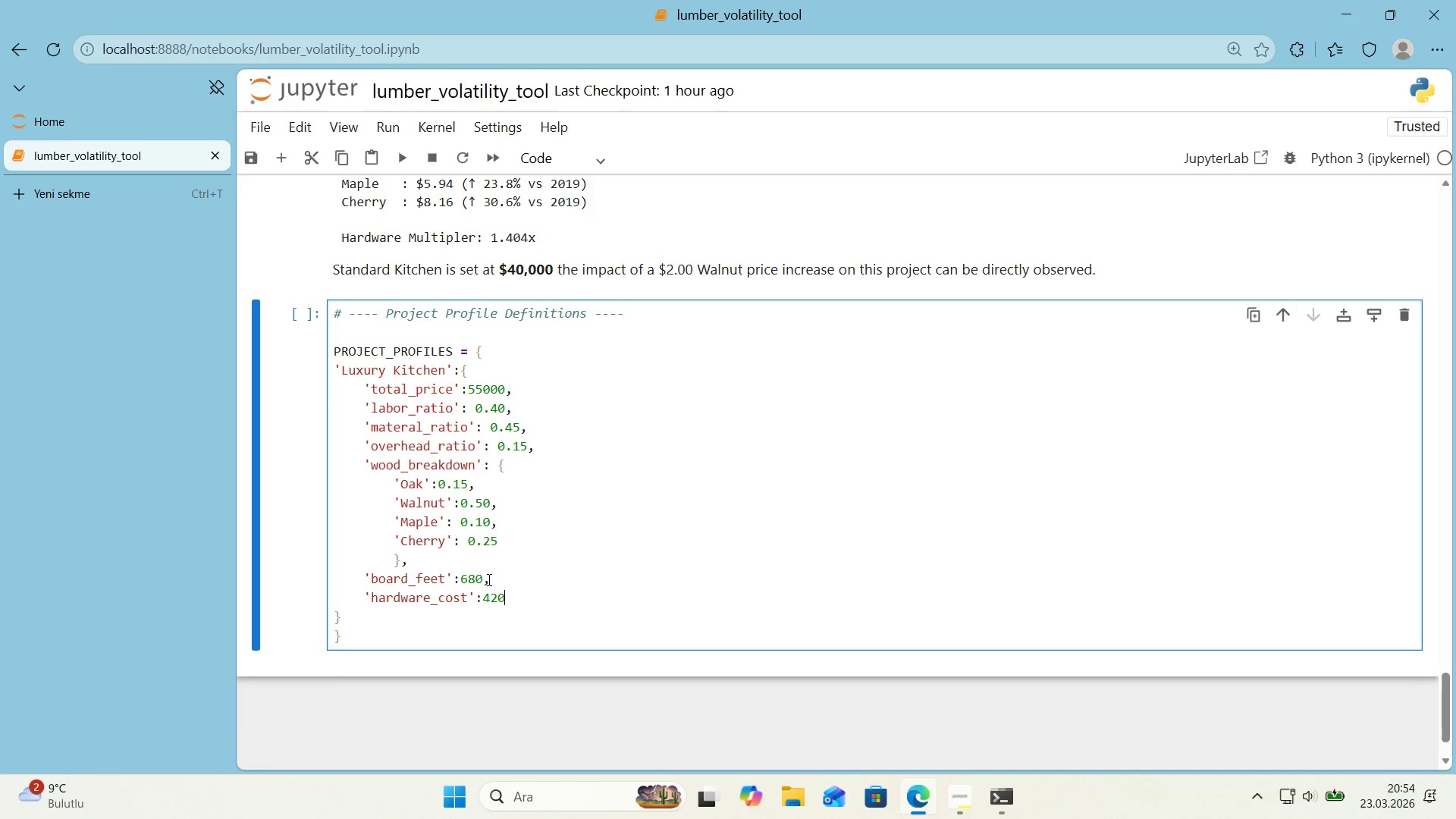 
key(Numpad0)
 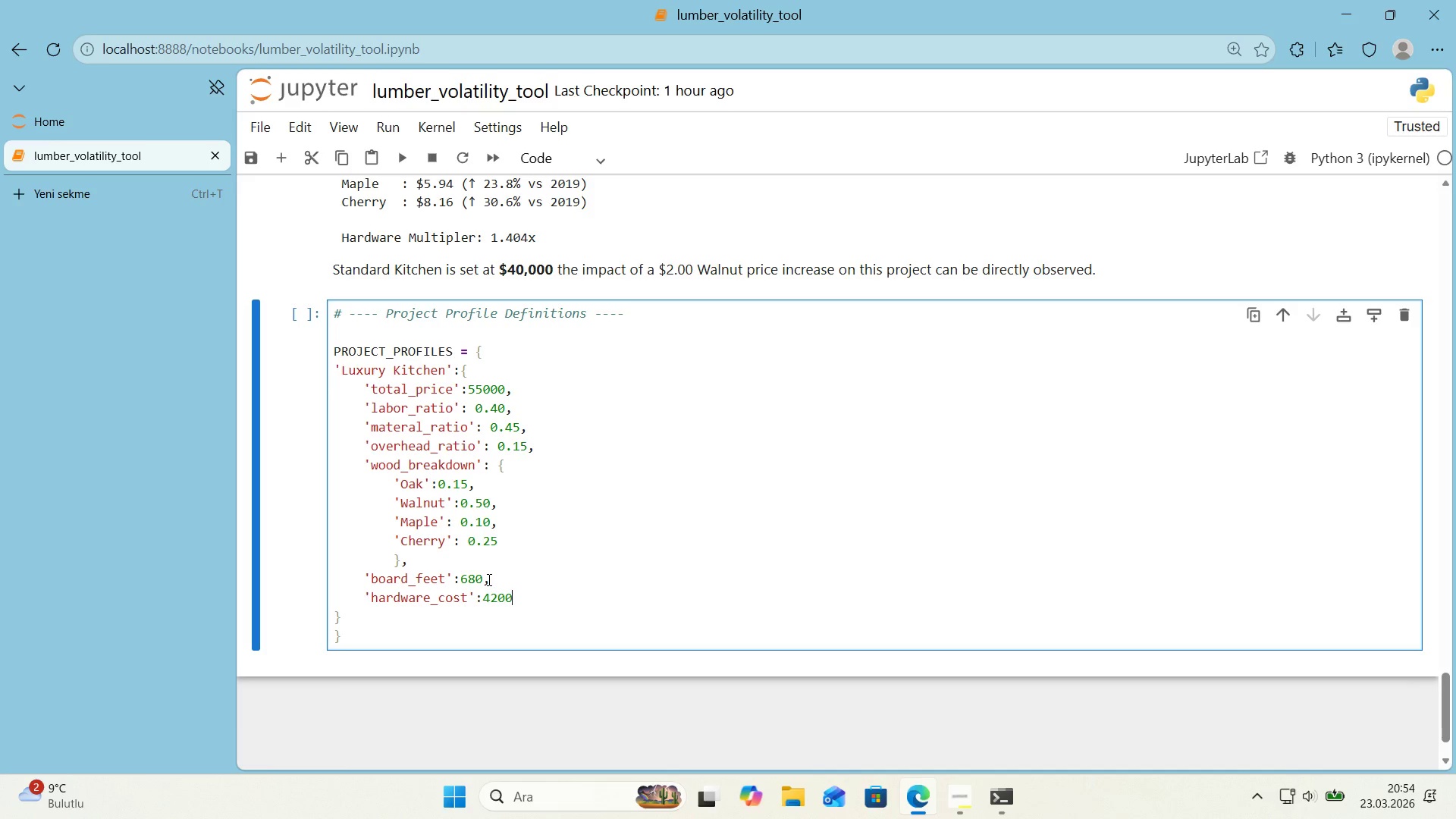 
key(Comma)
 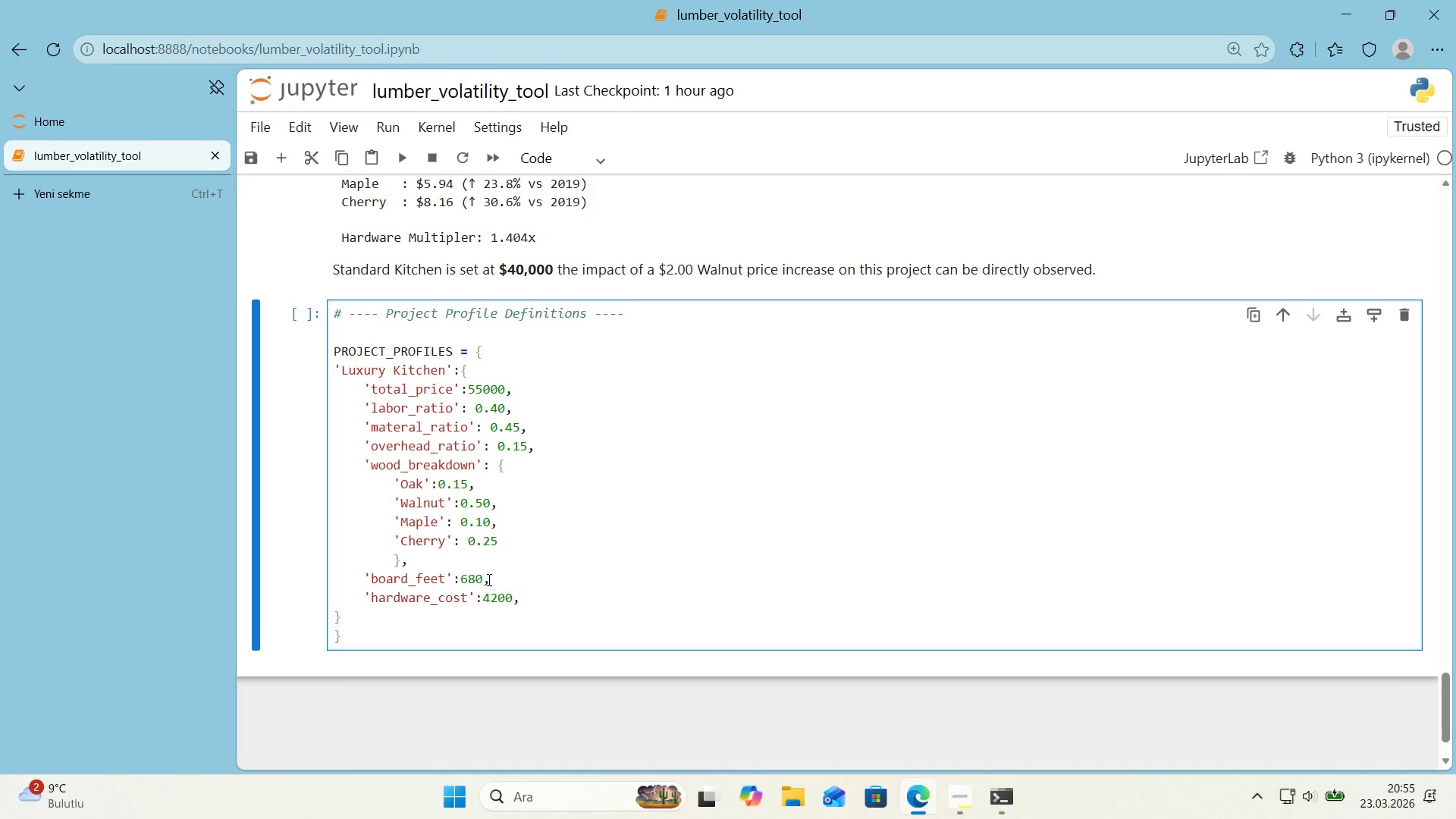 
wait(103.25)
 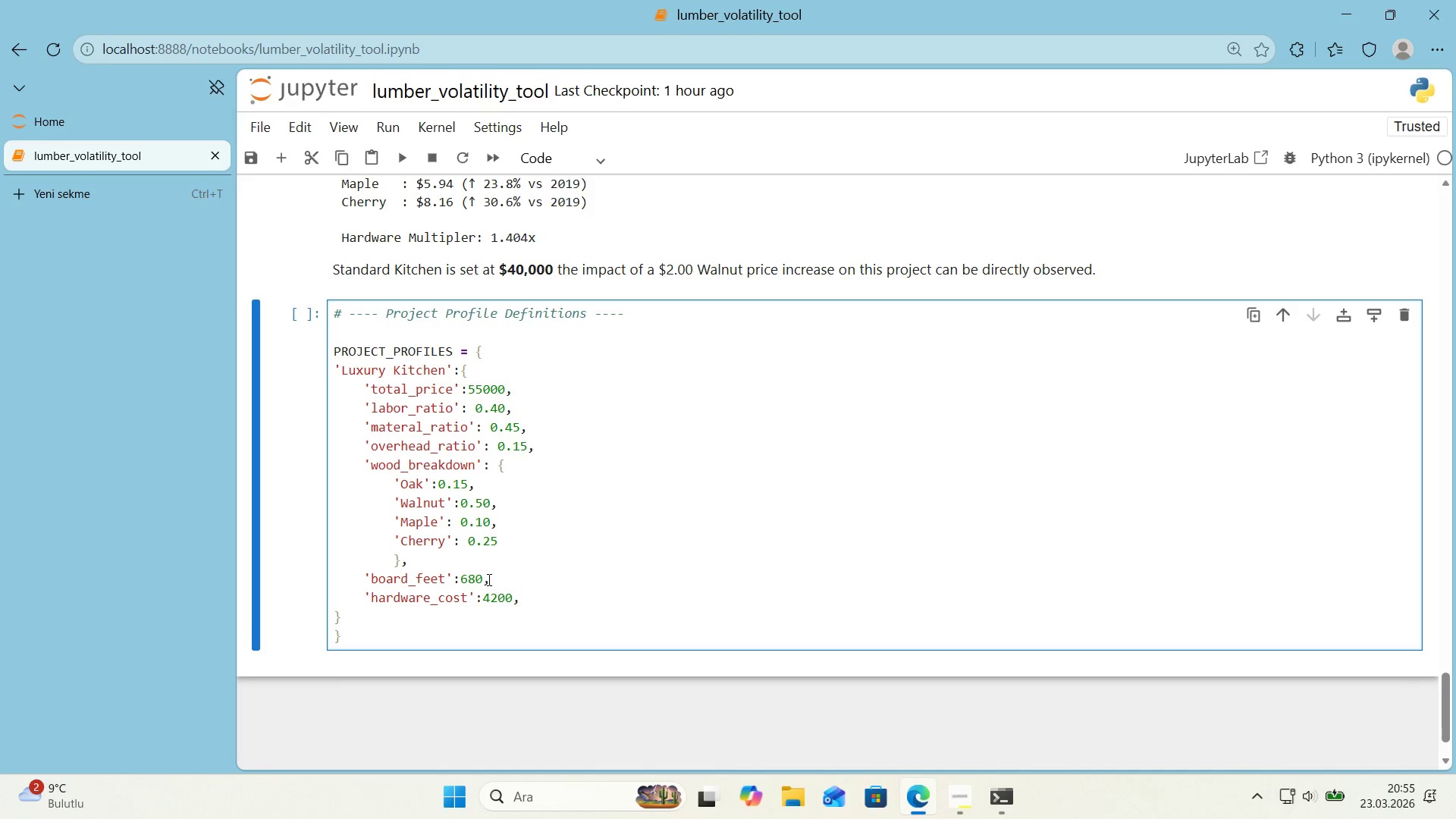 
left_click([360, 617])
 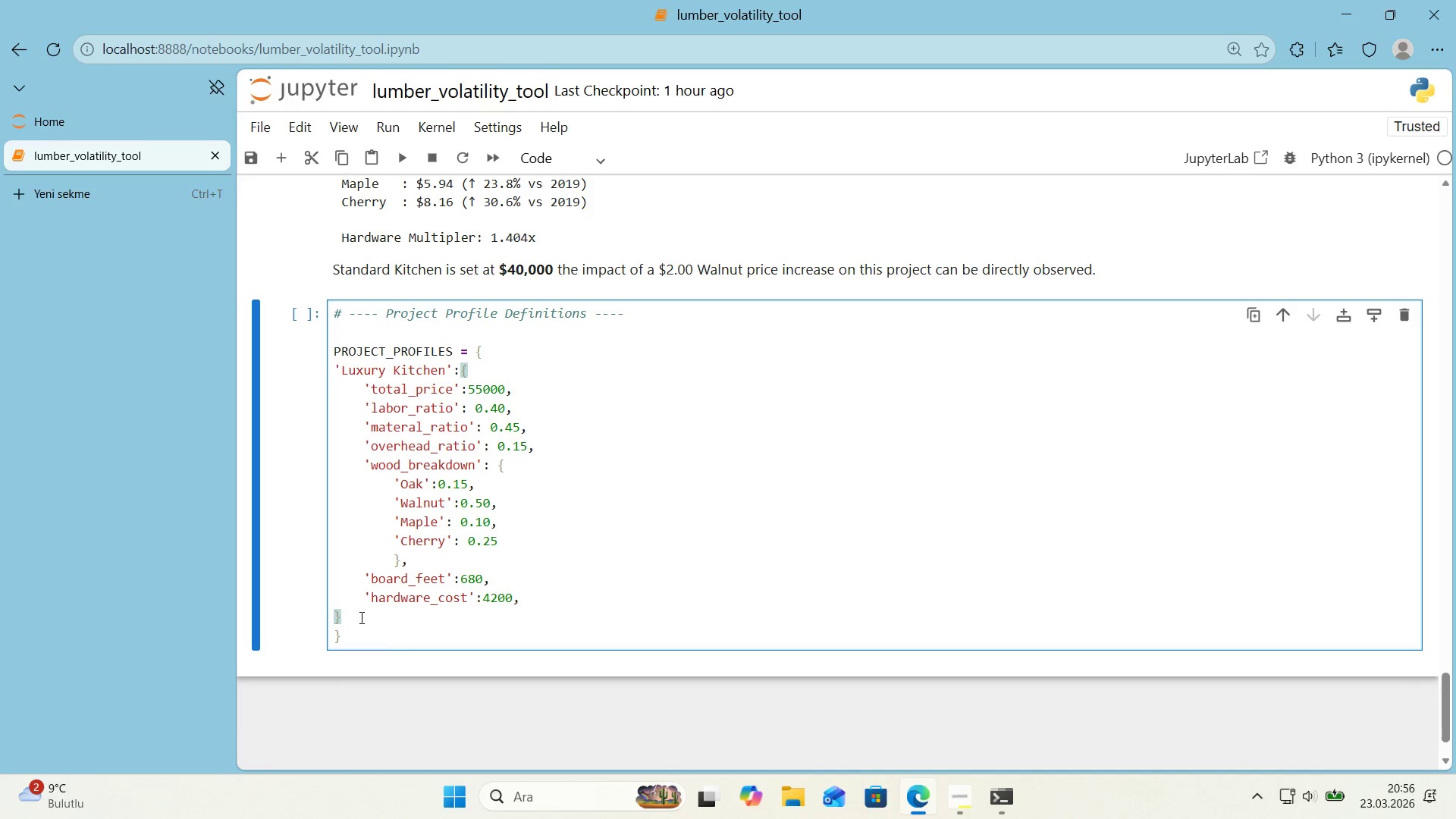 
key(Comma)
 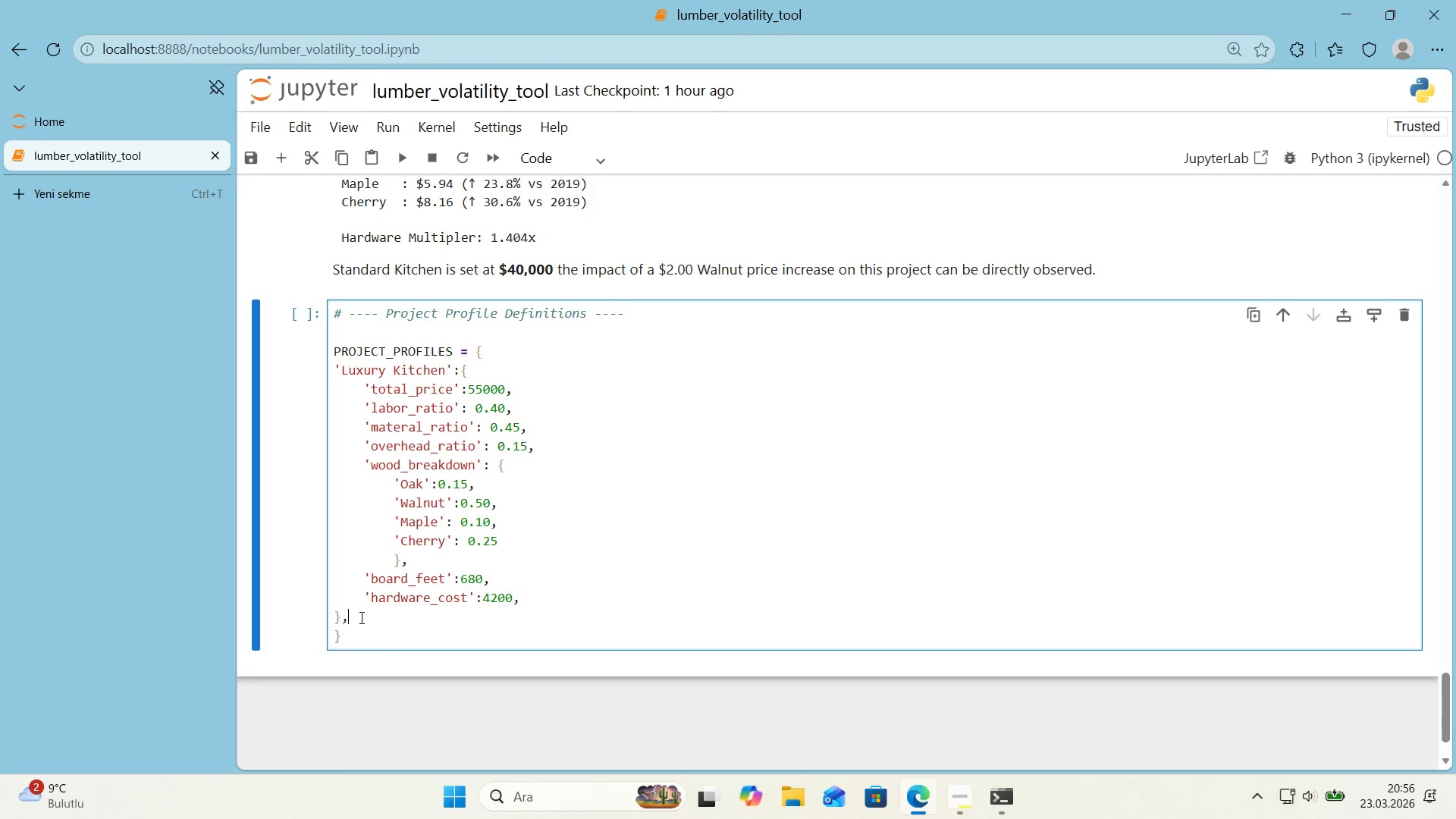 
key(Enter)
 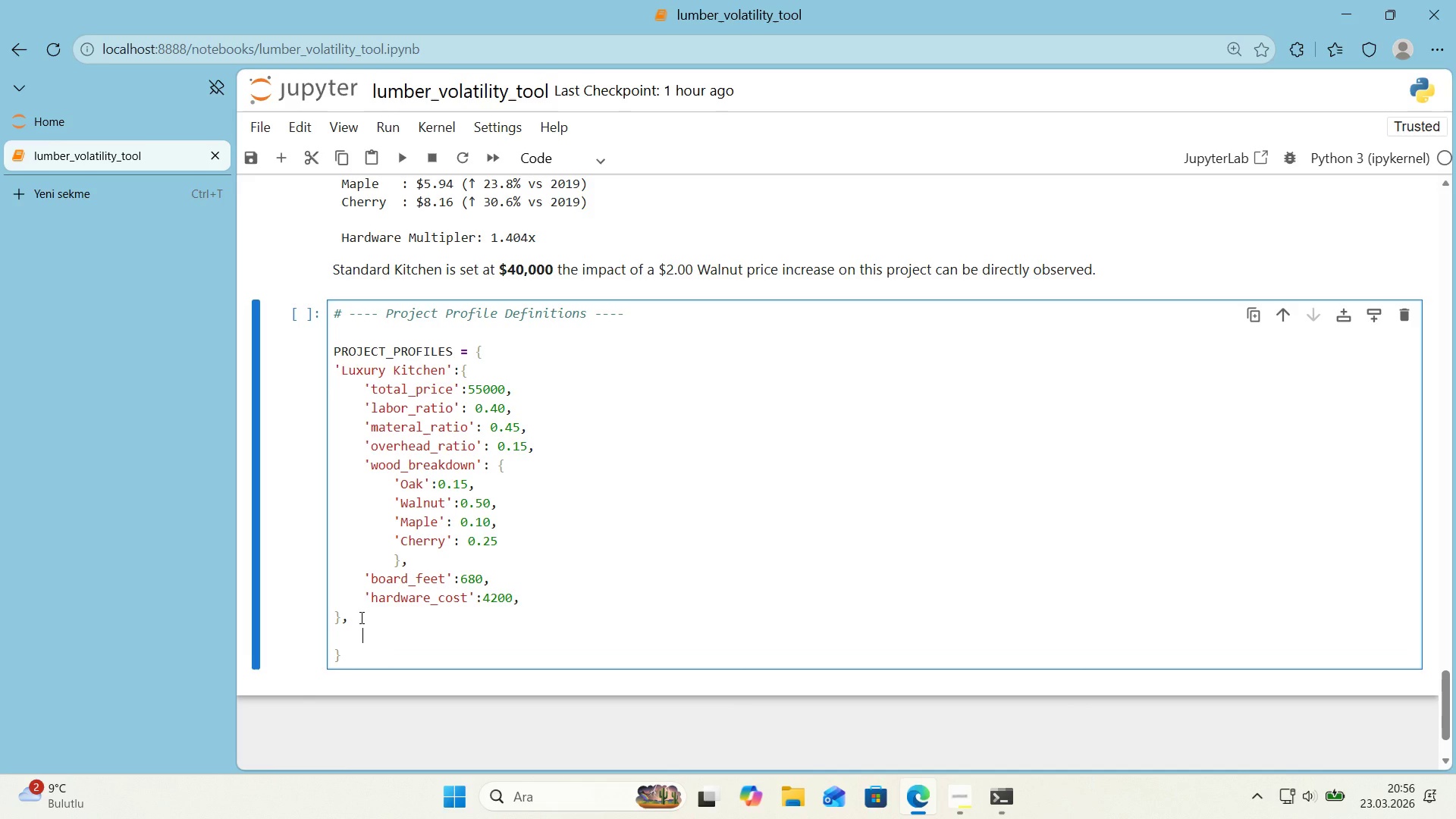 
type(@@)
 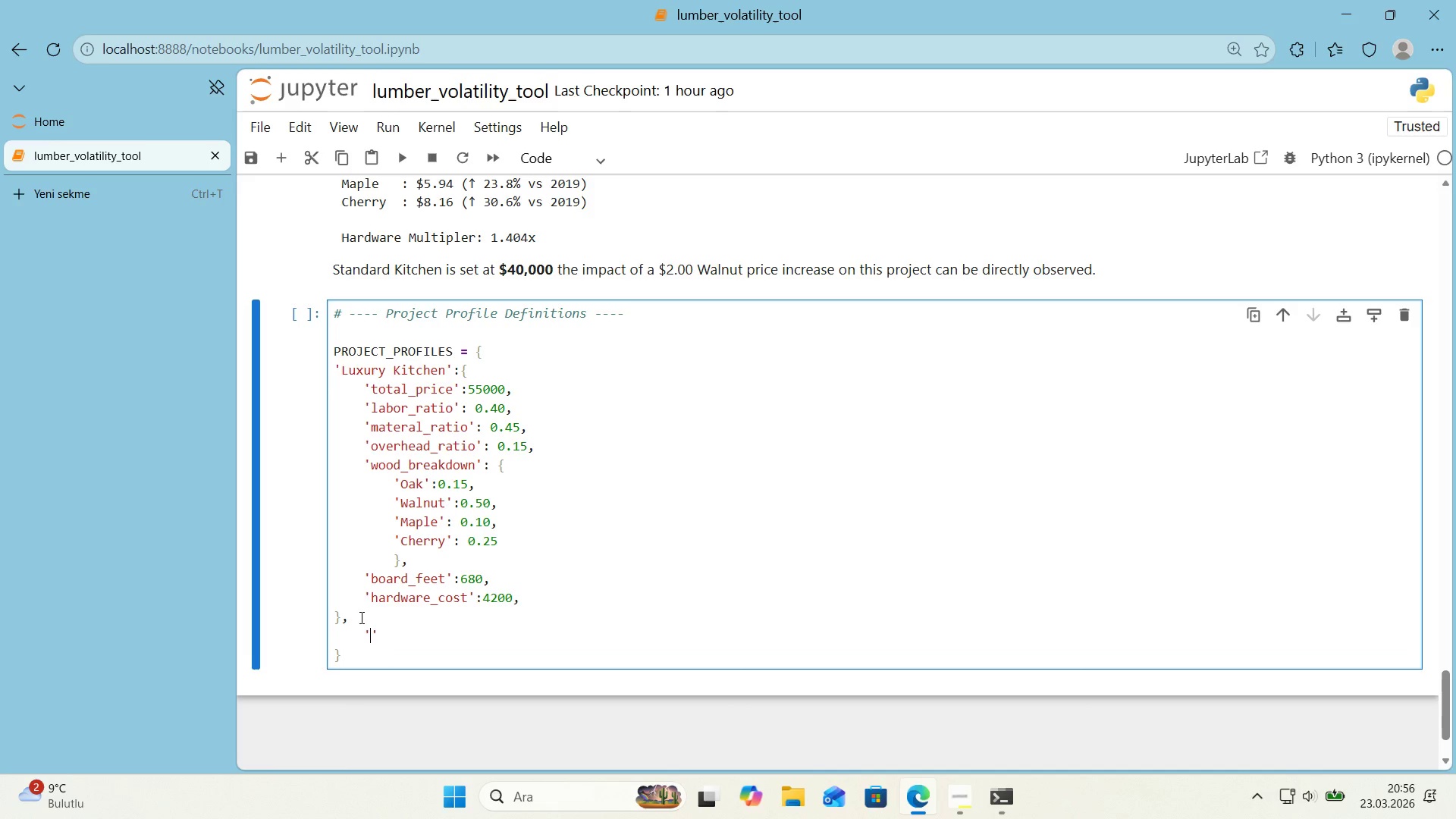 
key(ArrowLeft)
 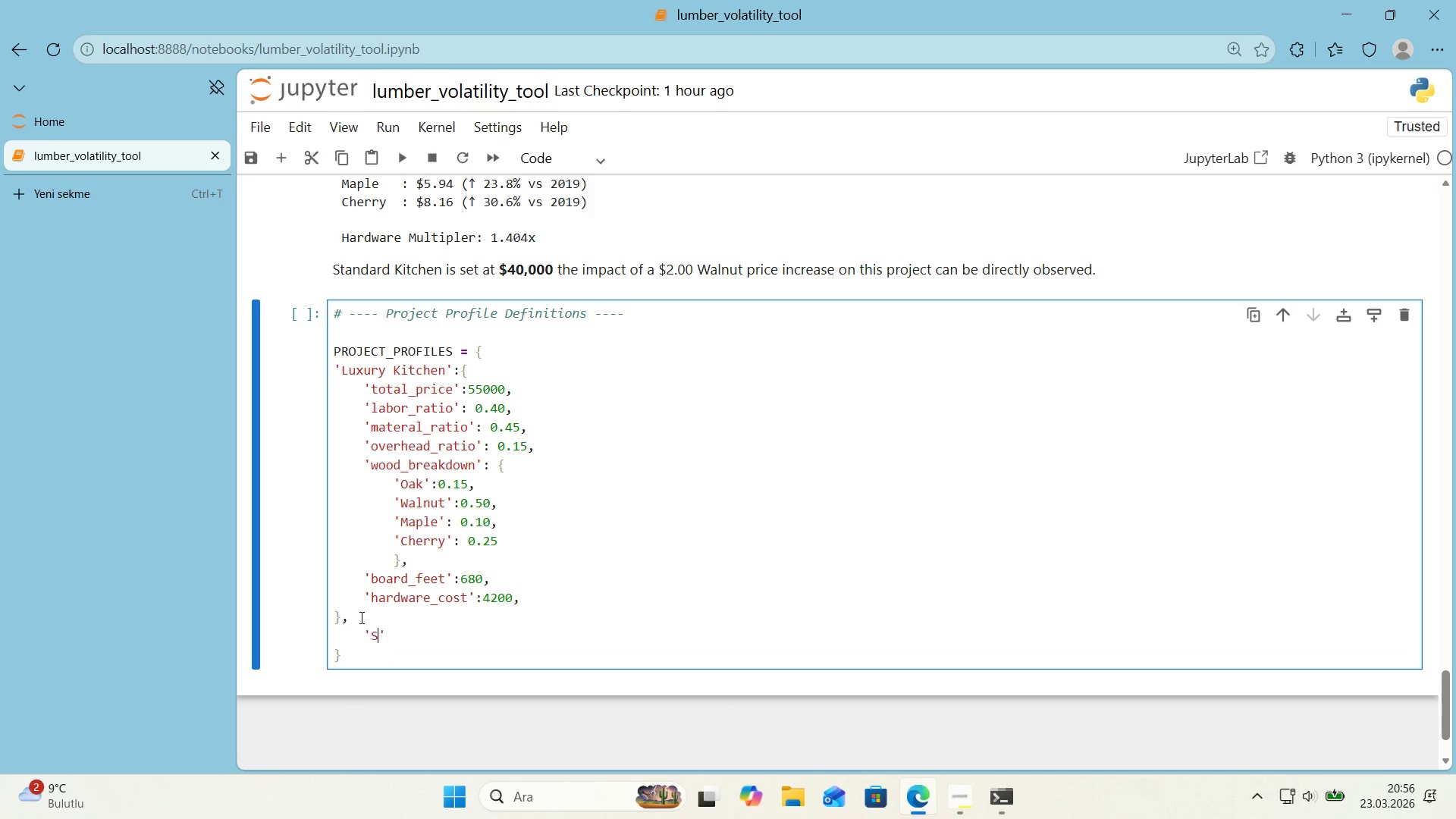 
type(Standard K'tchen)
 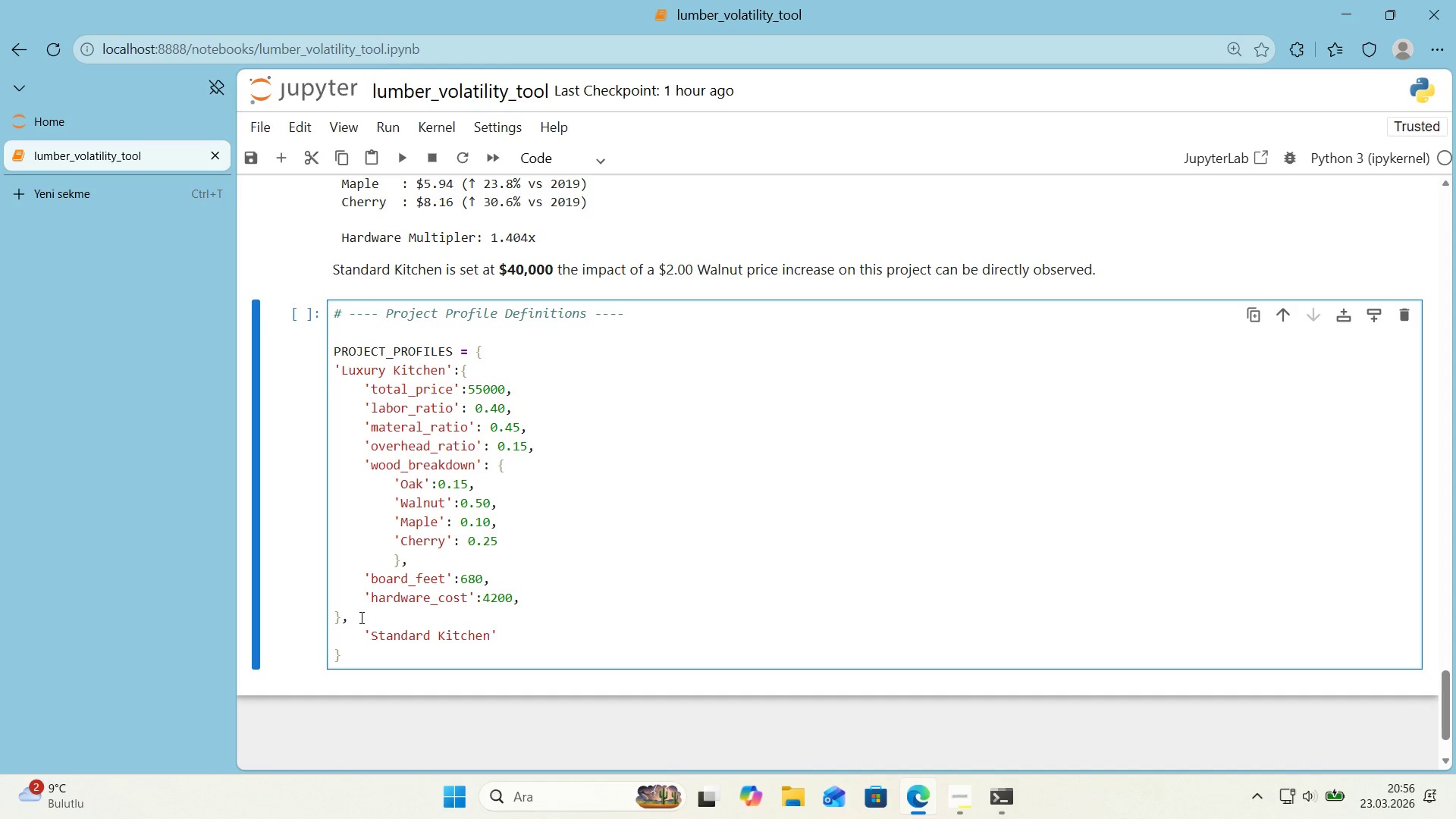 
key(Shift+ShiftRight)
 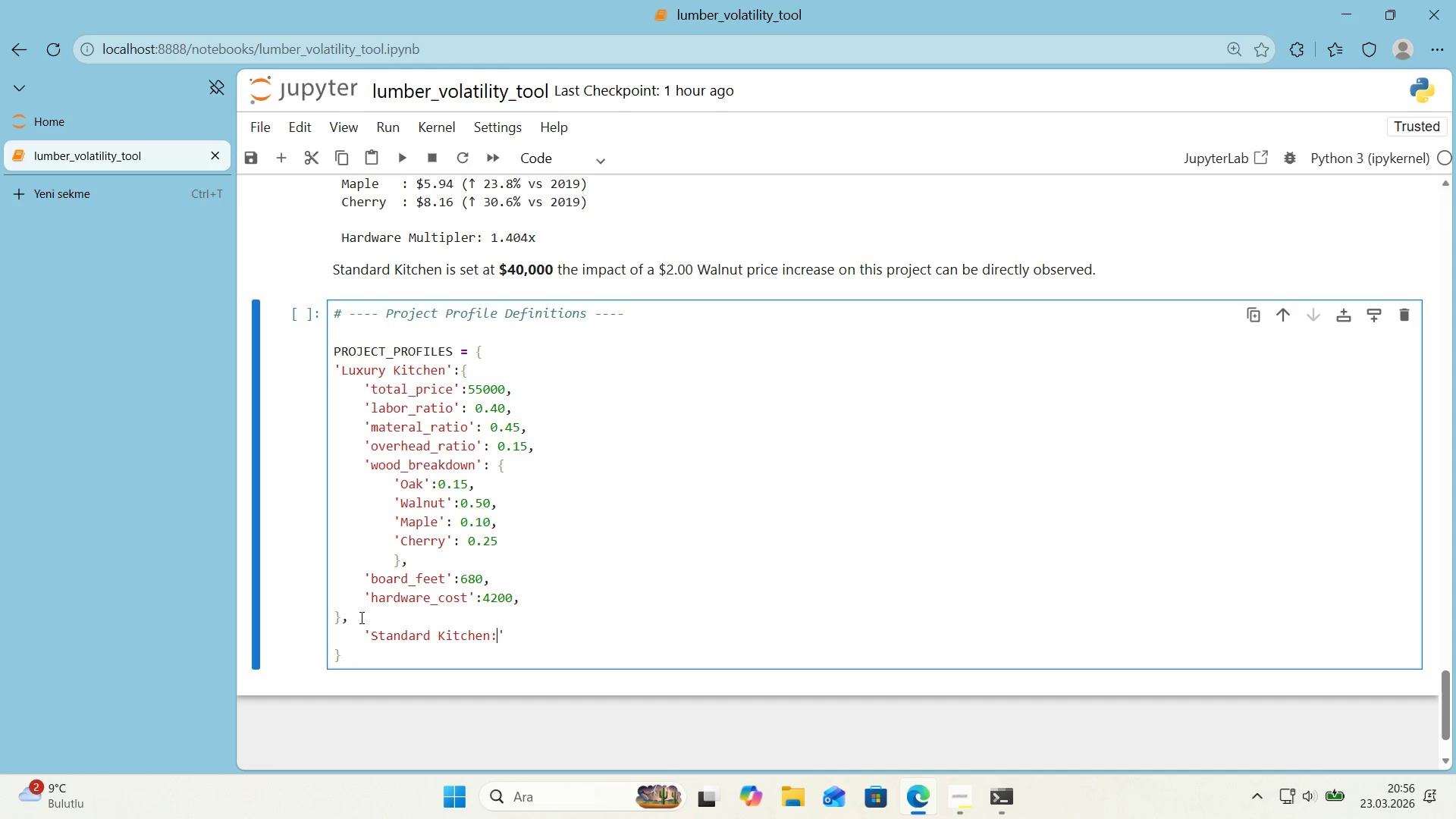 
key(Shift+Period)
 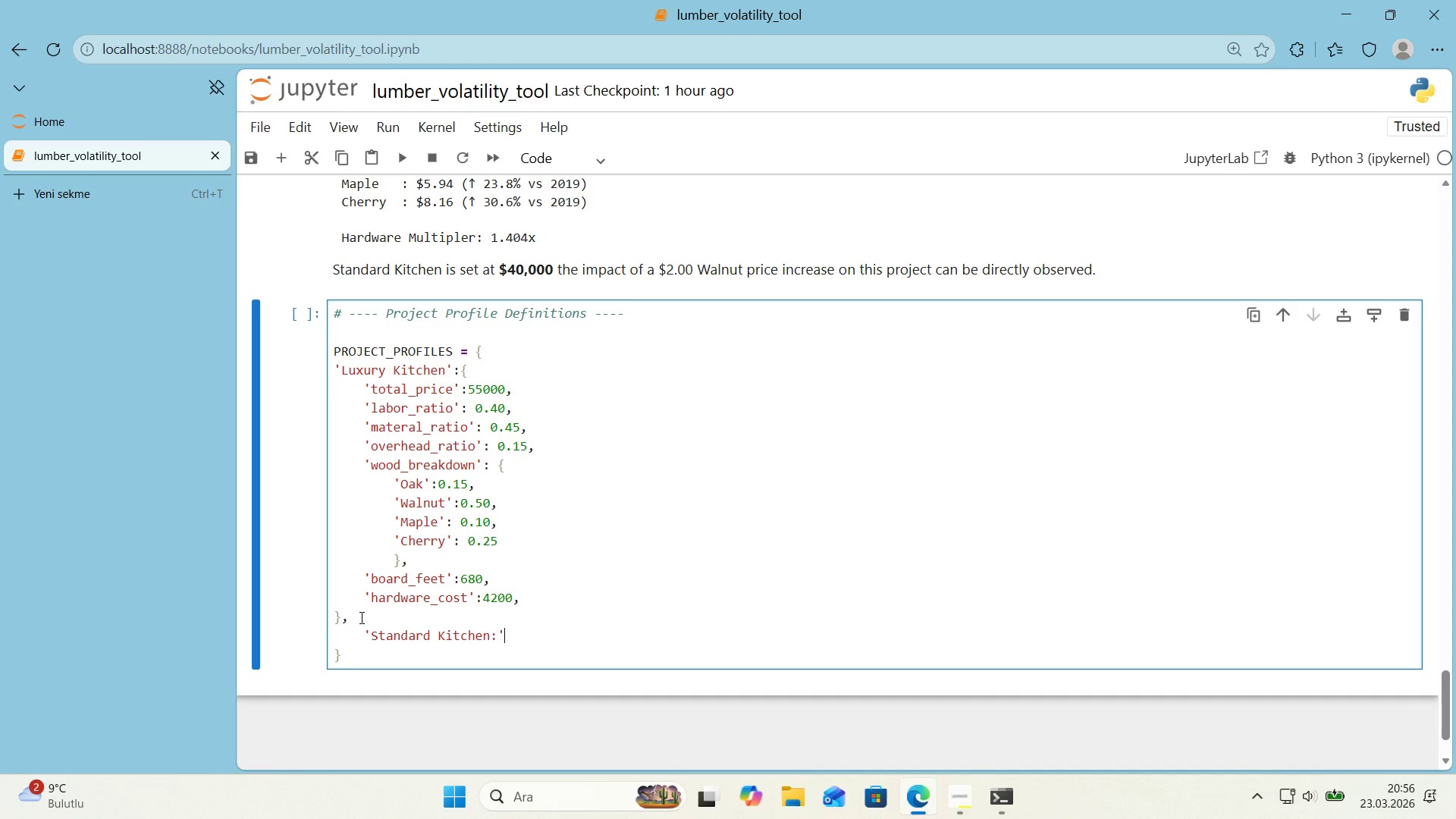 
key(ArrowRight)
 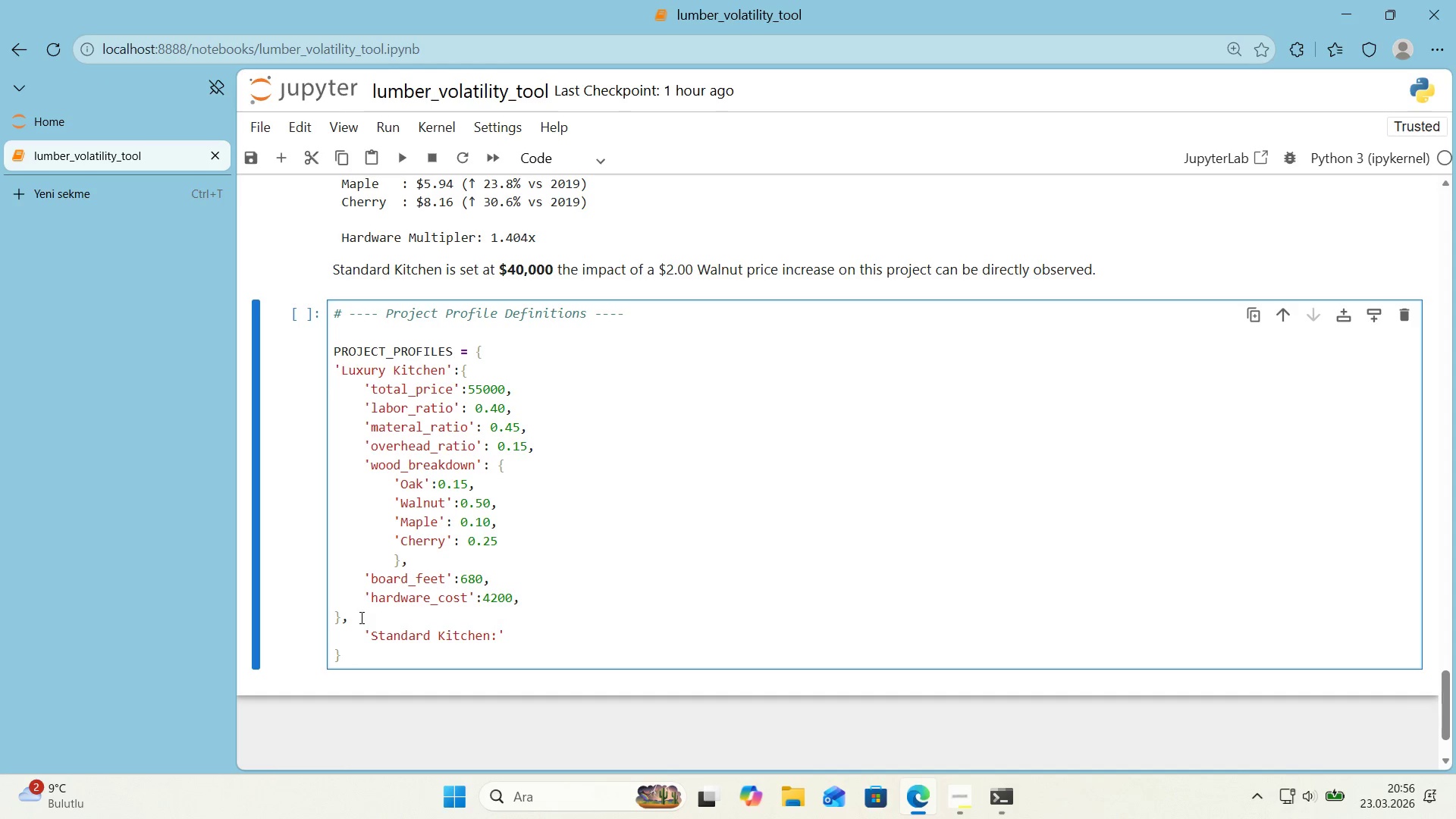 
key(Alt+Control+7)
 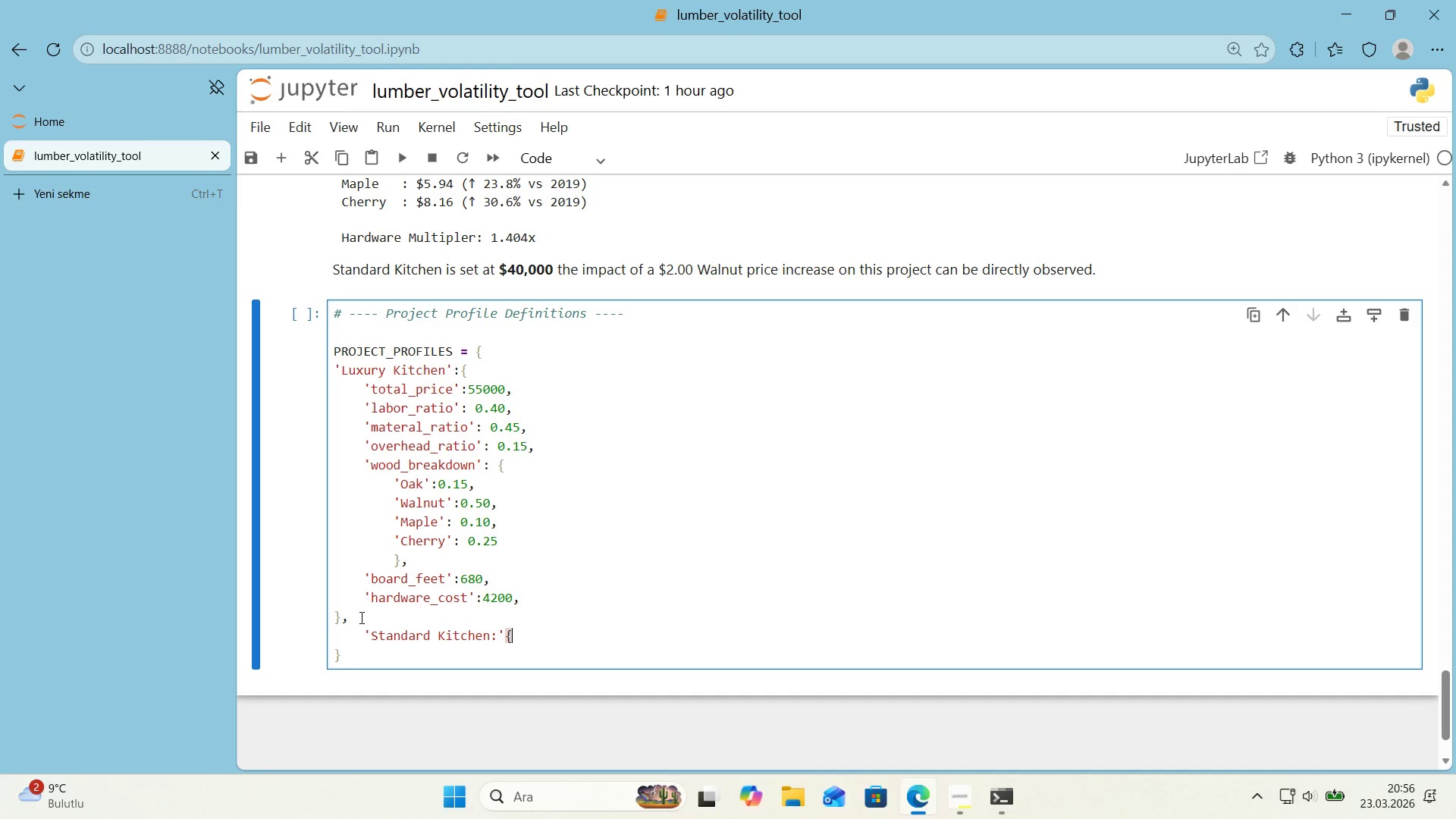 
key(Alt+Control+0)
 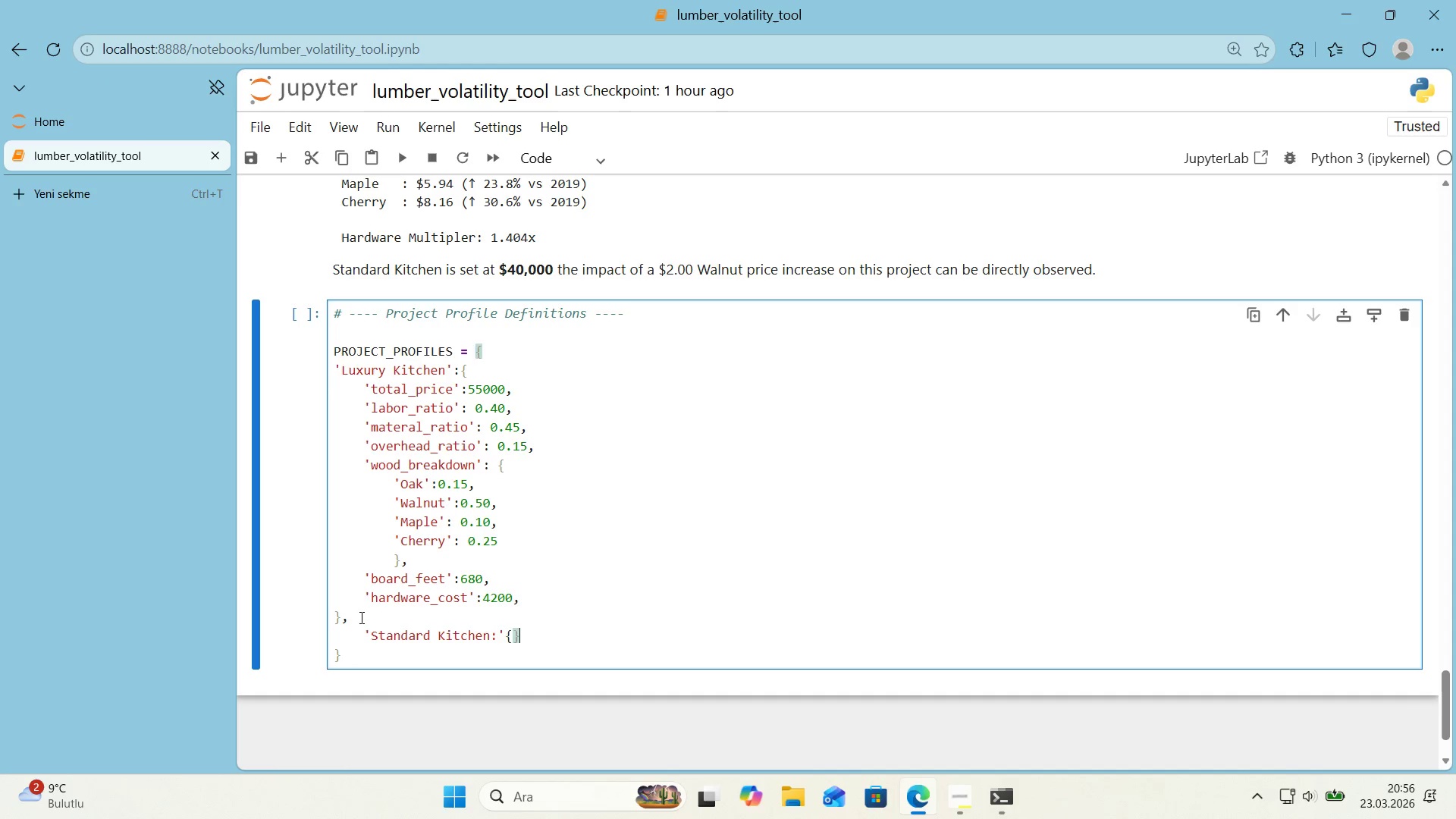 
key(ArrowLeft)
 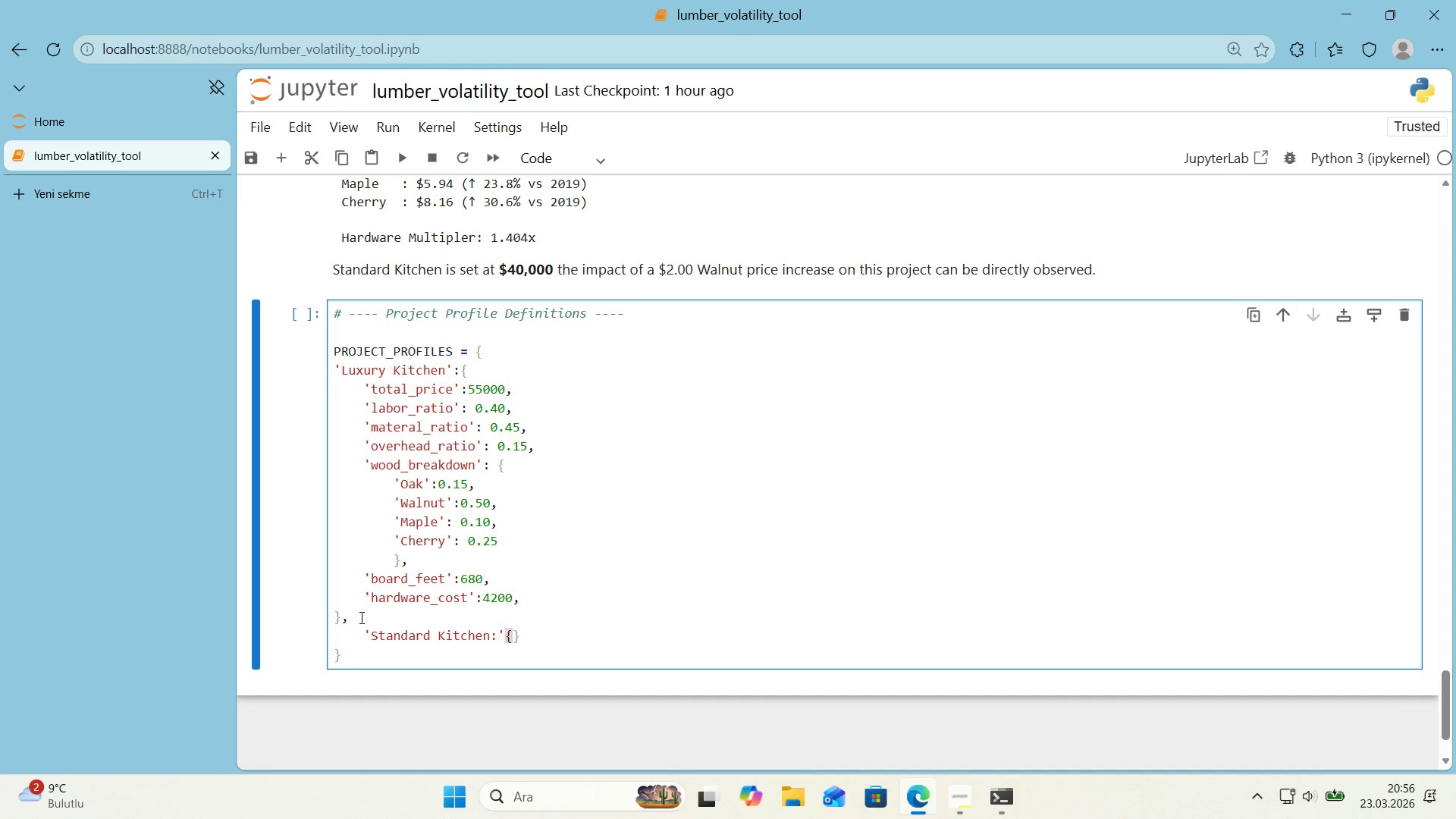 
key(Enter)
 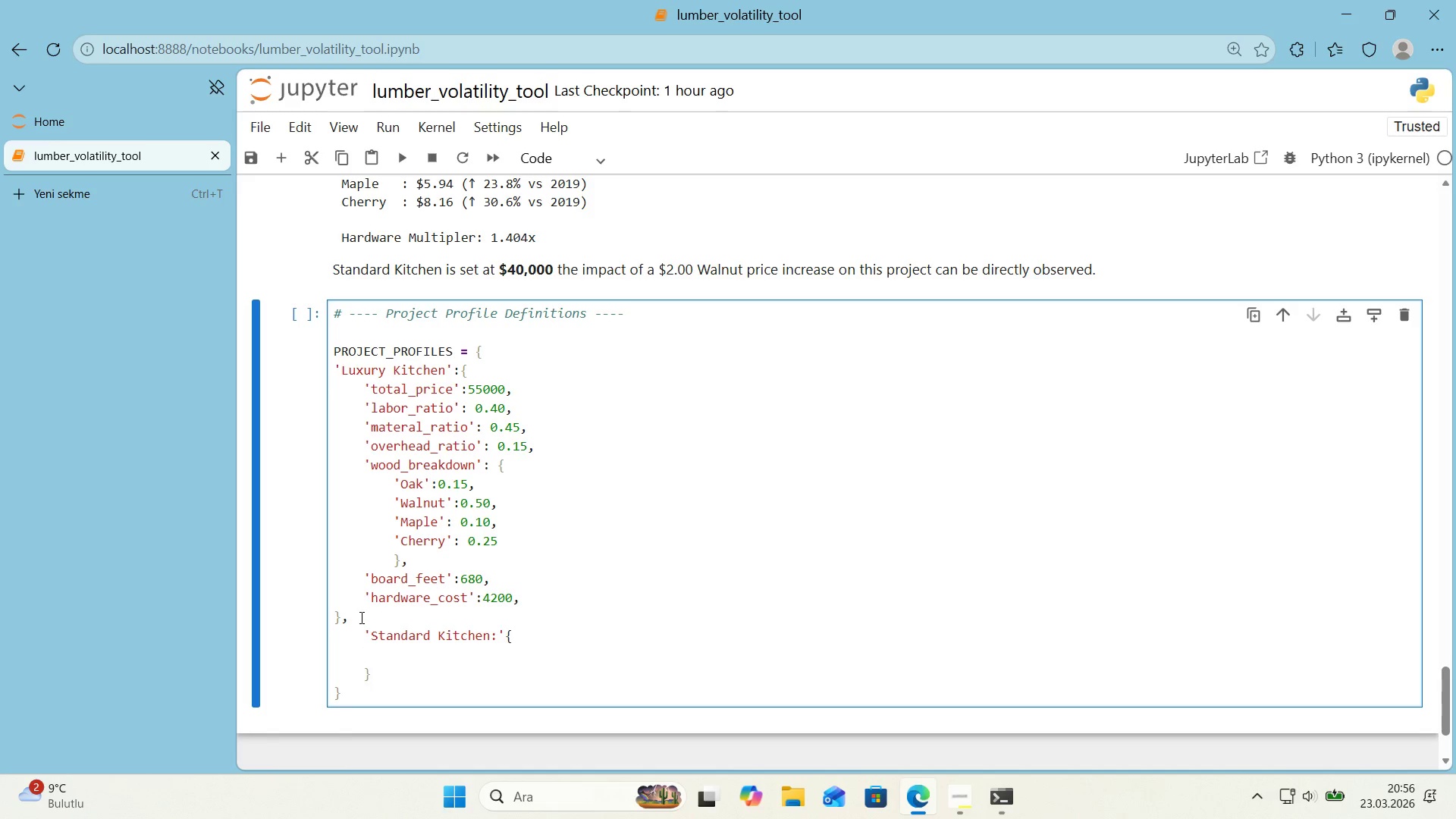 
wait(15.45)
 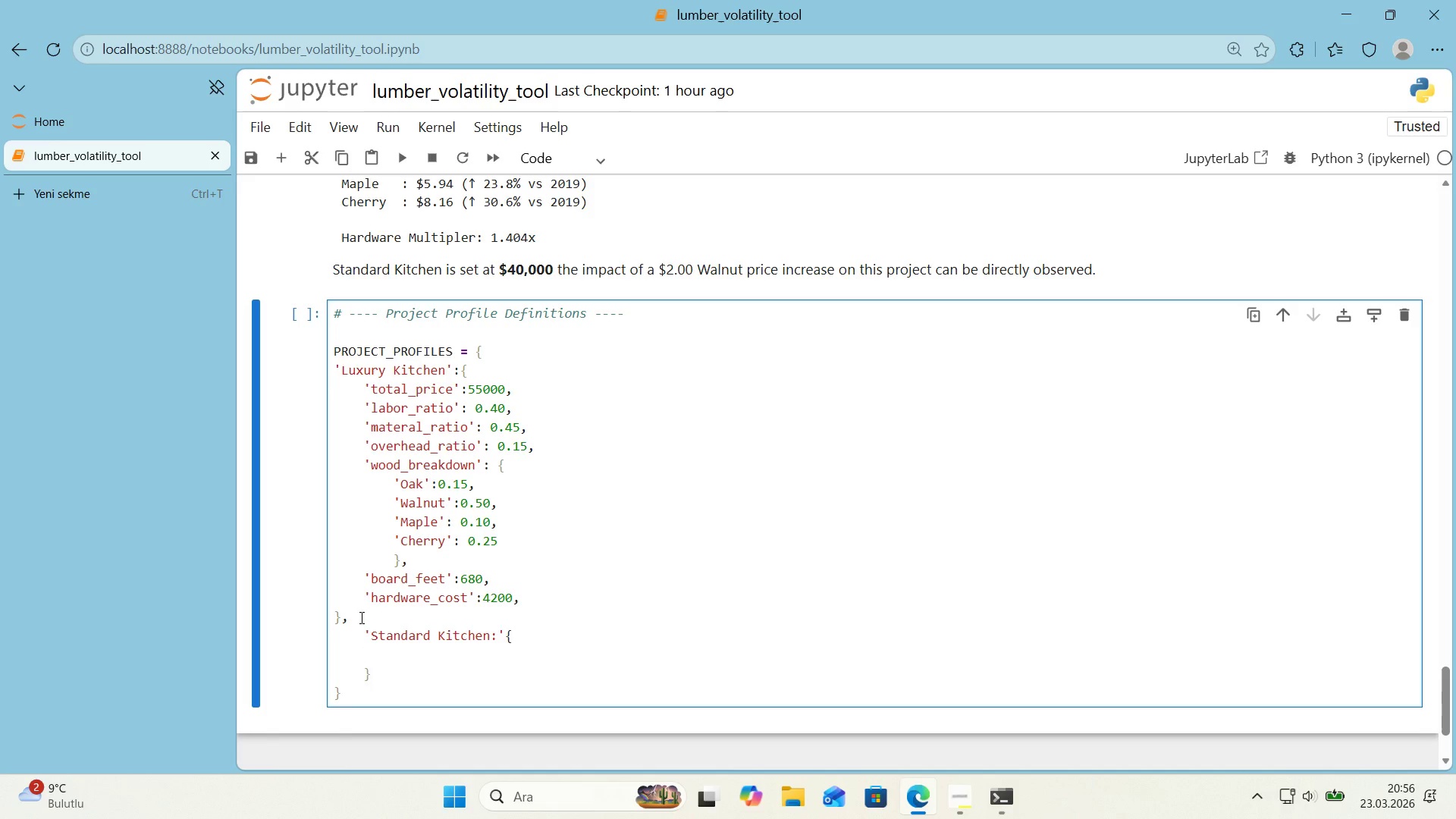 
type(@@)
 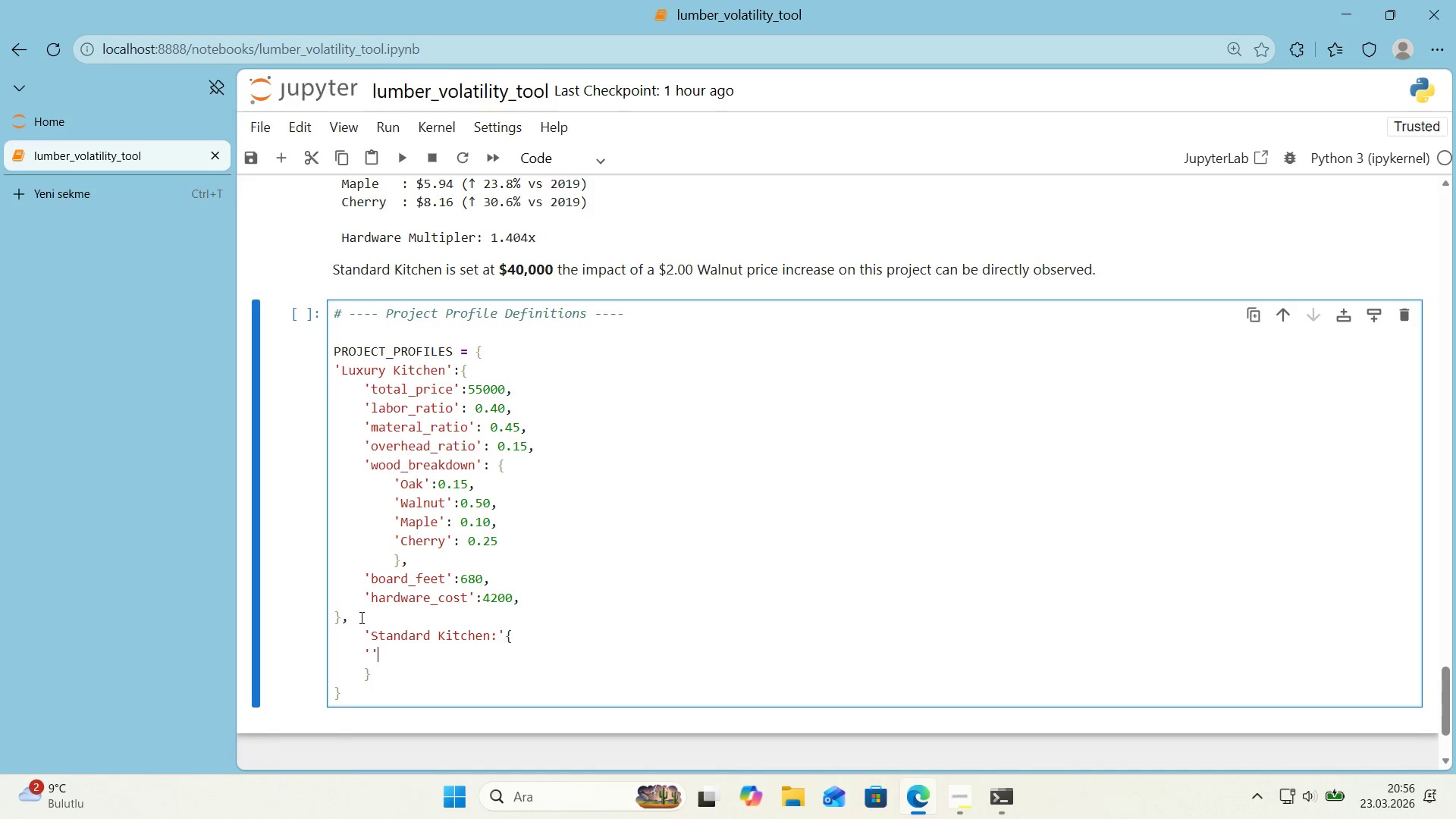 
key(ArrowLeft)
 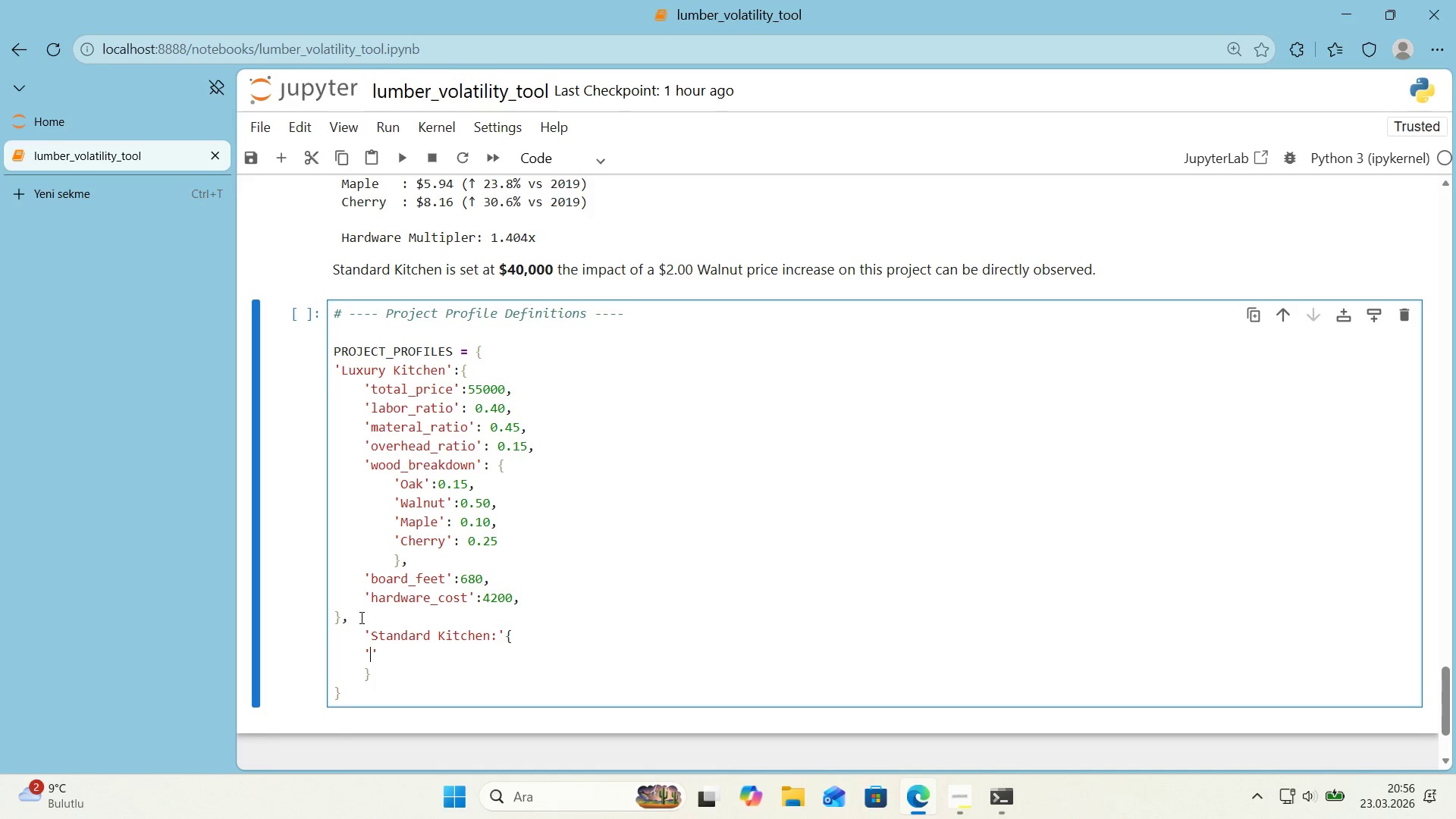 
type(total_pr'ce)
 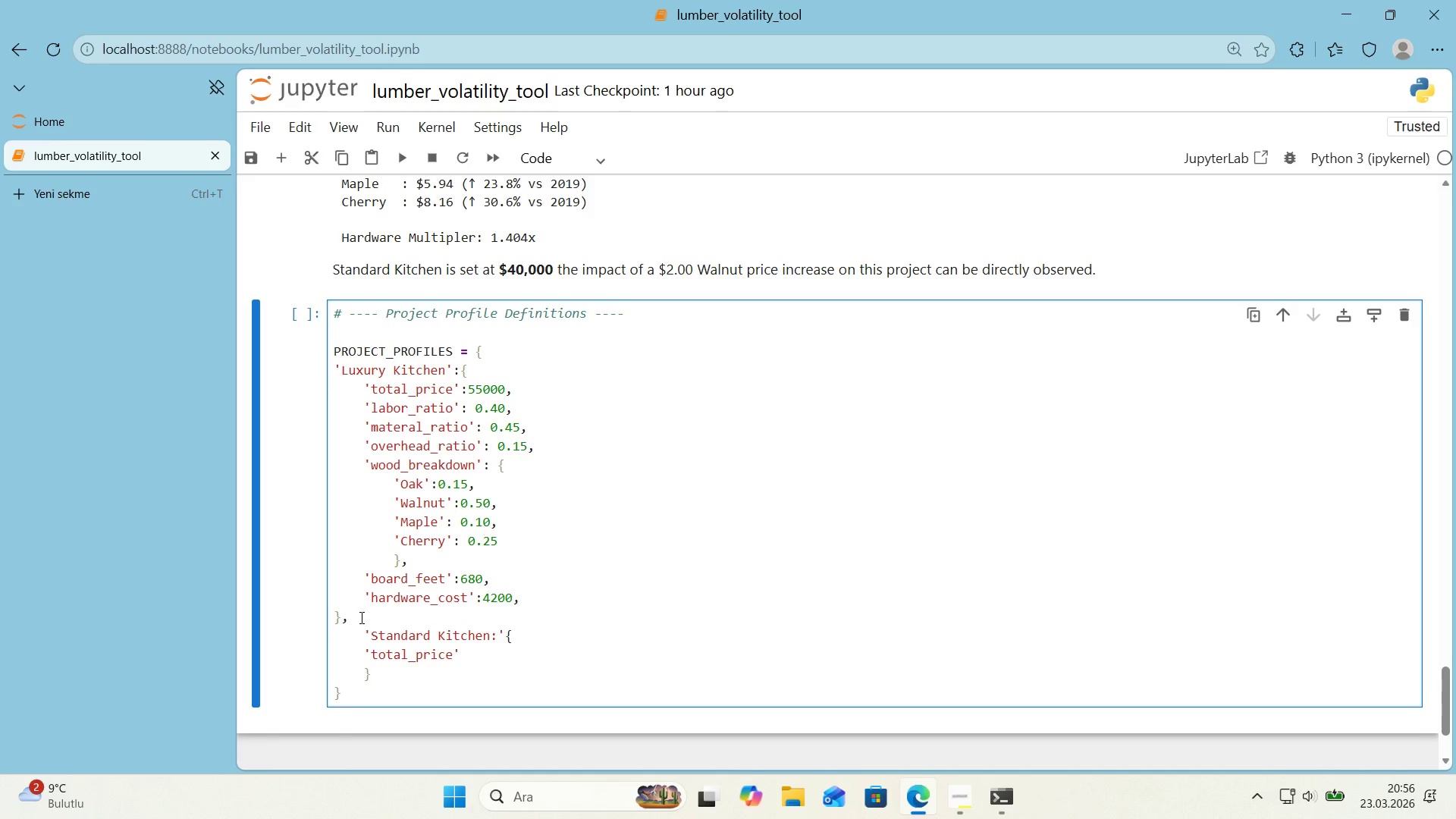 
key(ArrowRight)
 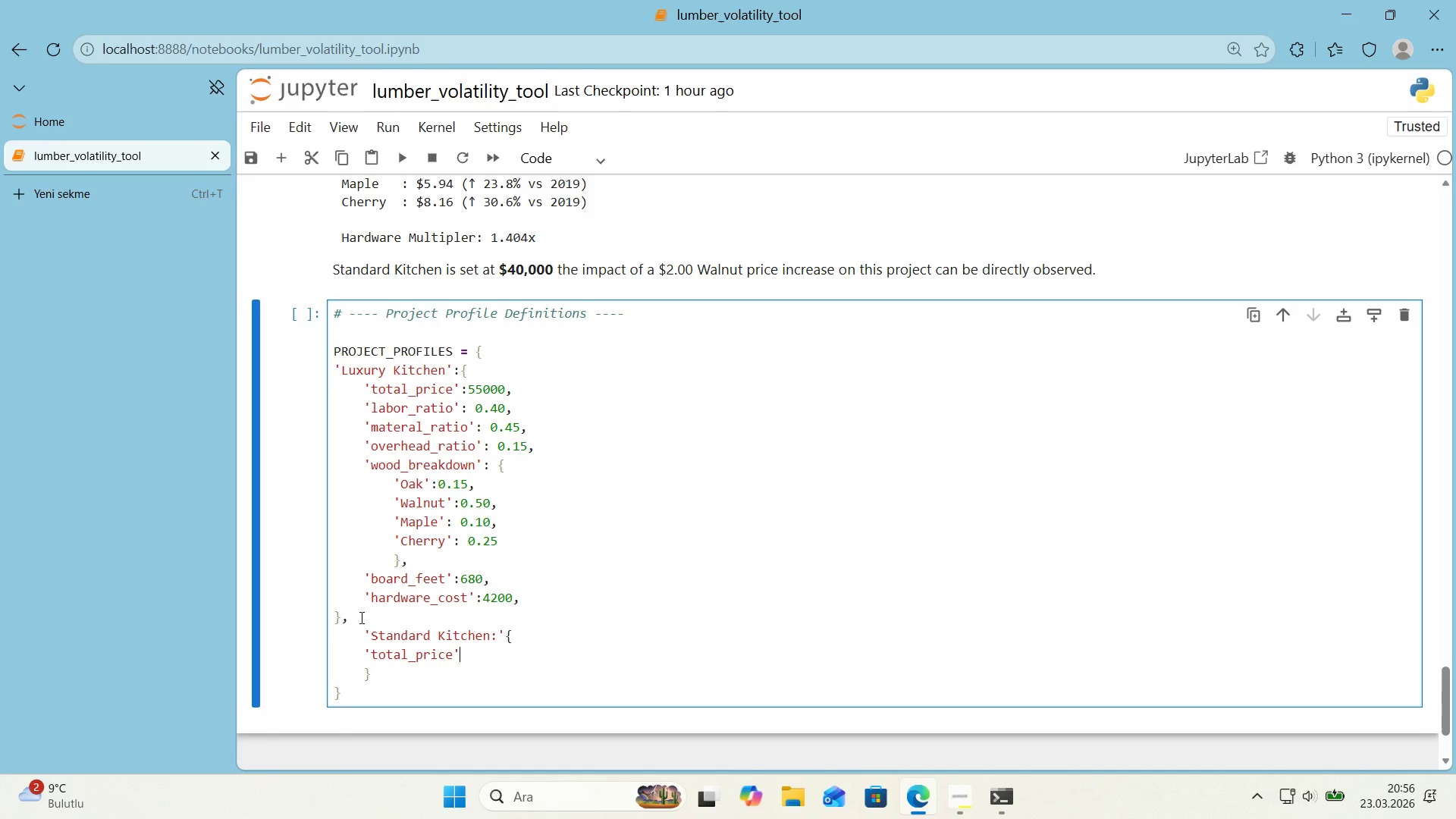 
key(Shift+Period)
 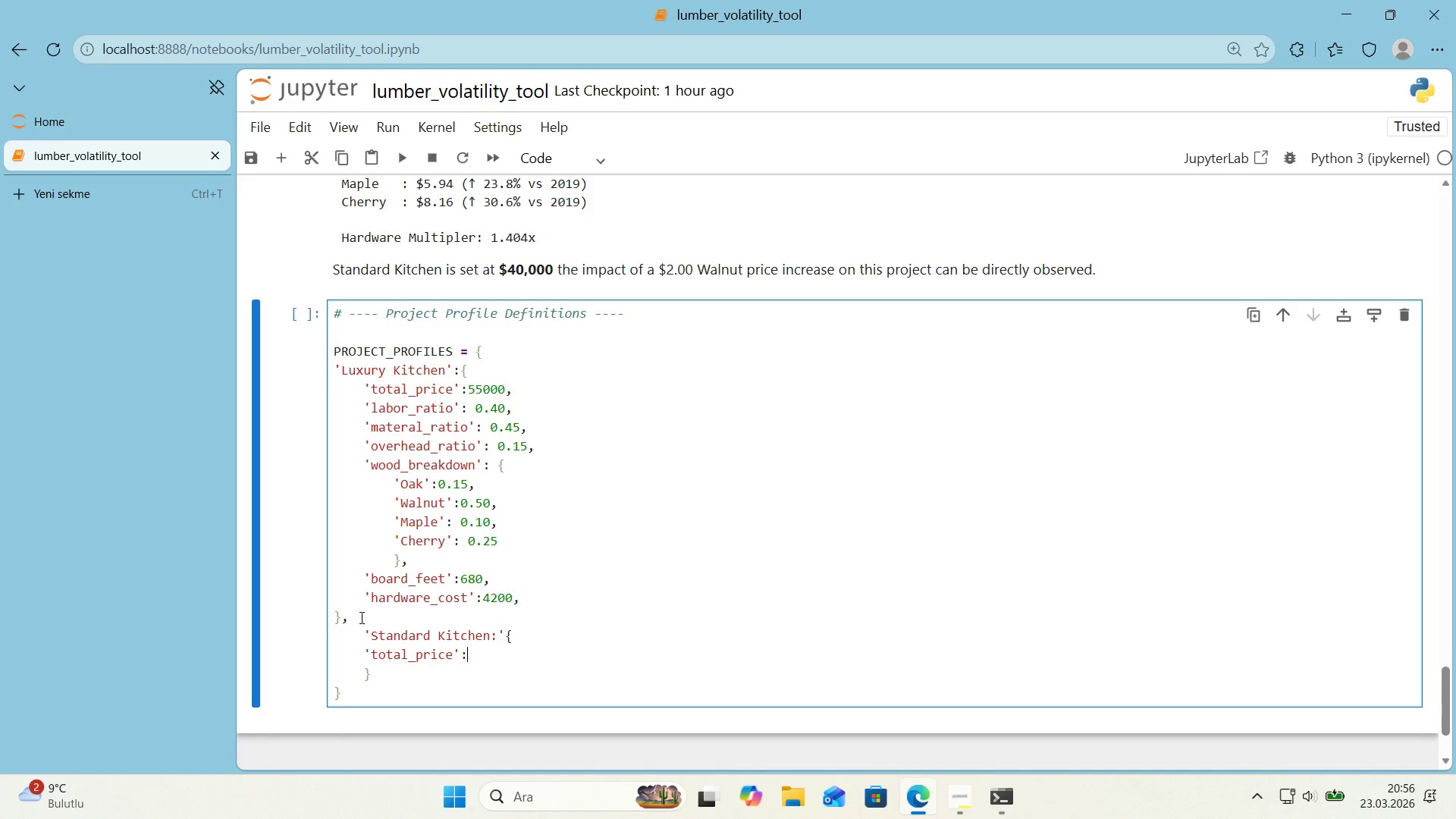 
key(Enter)
 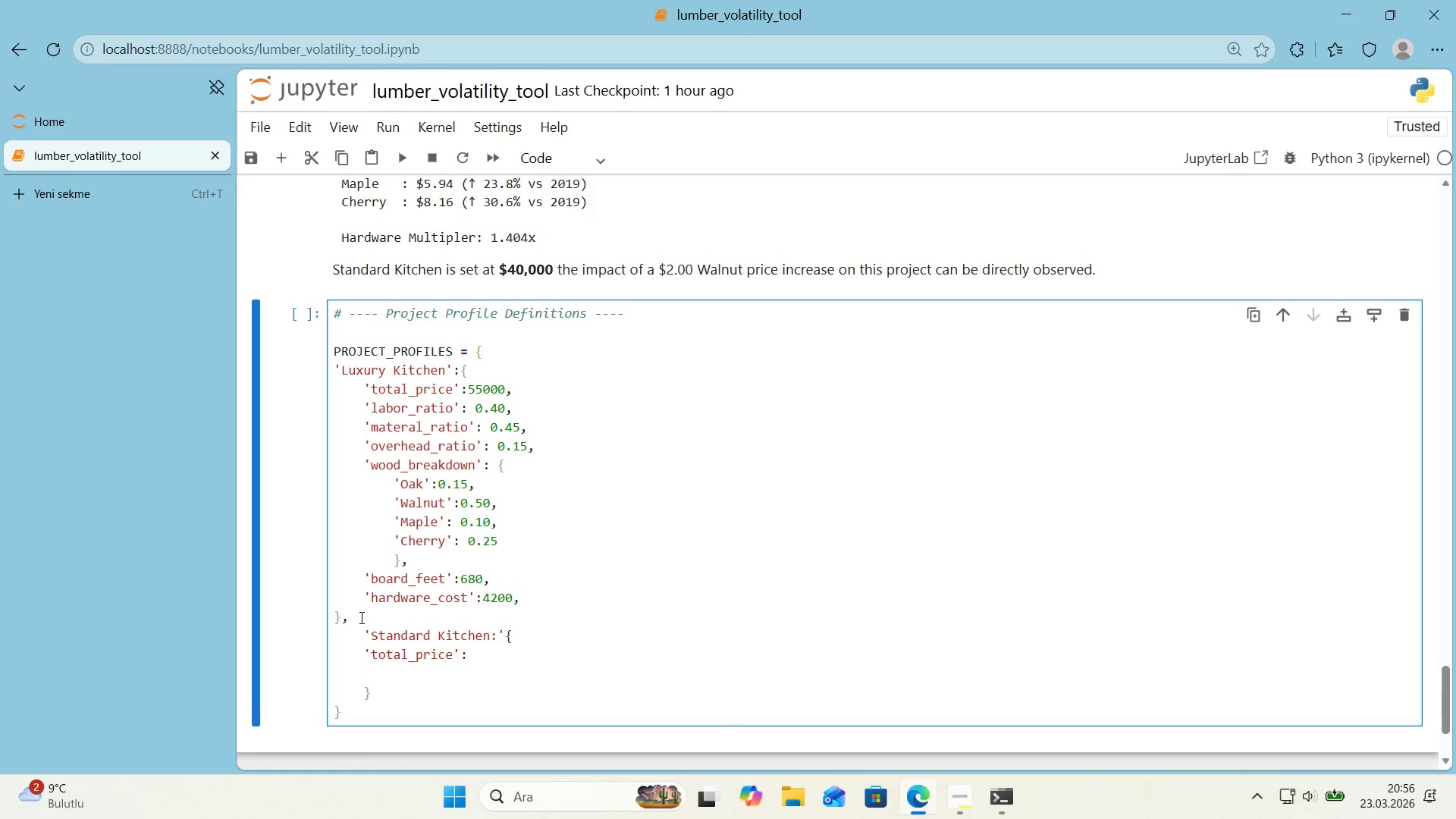 
key(Backspace)
 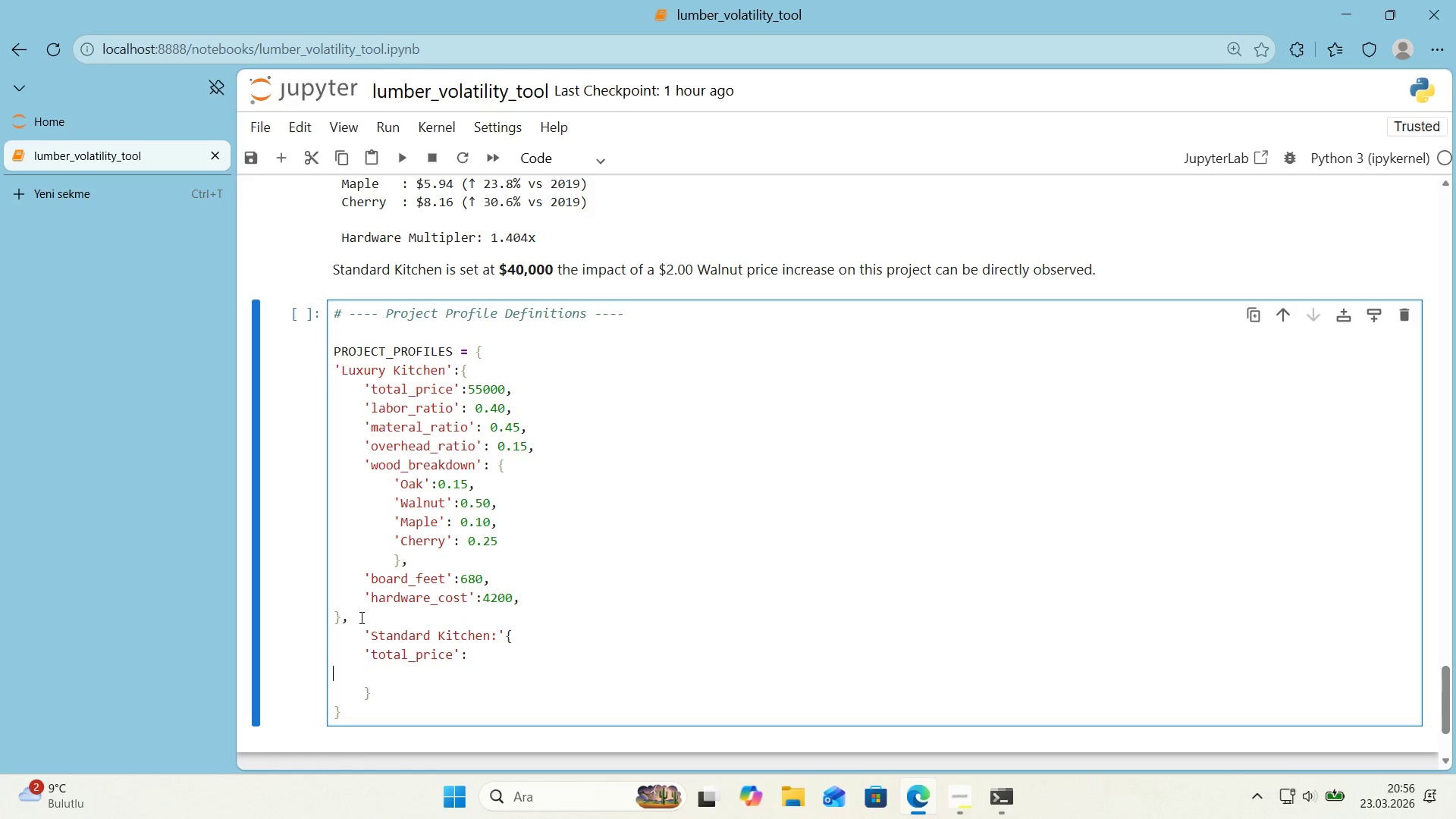 
key(Backspace)
 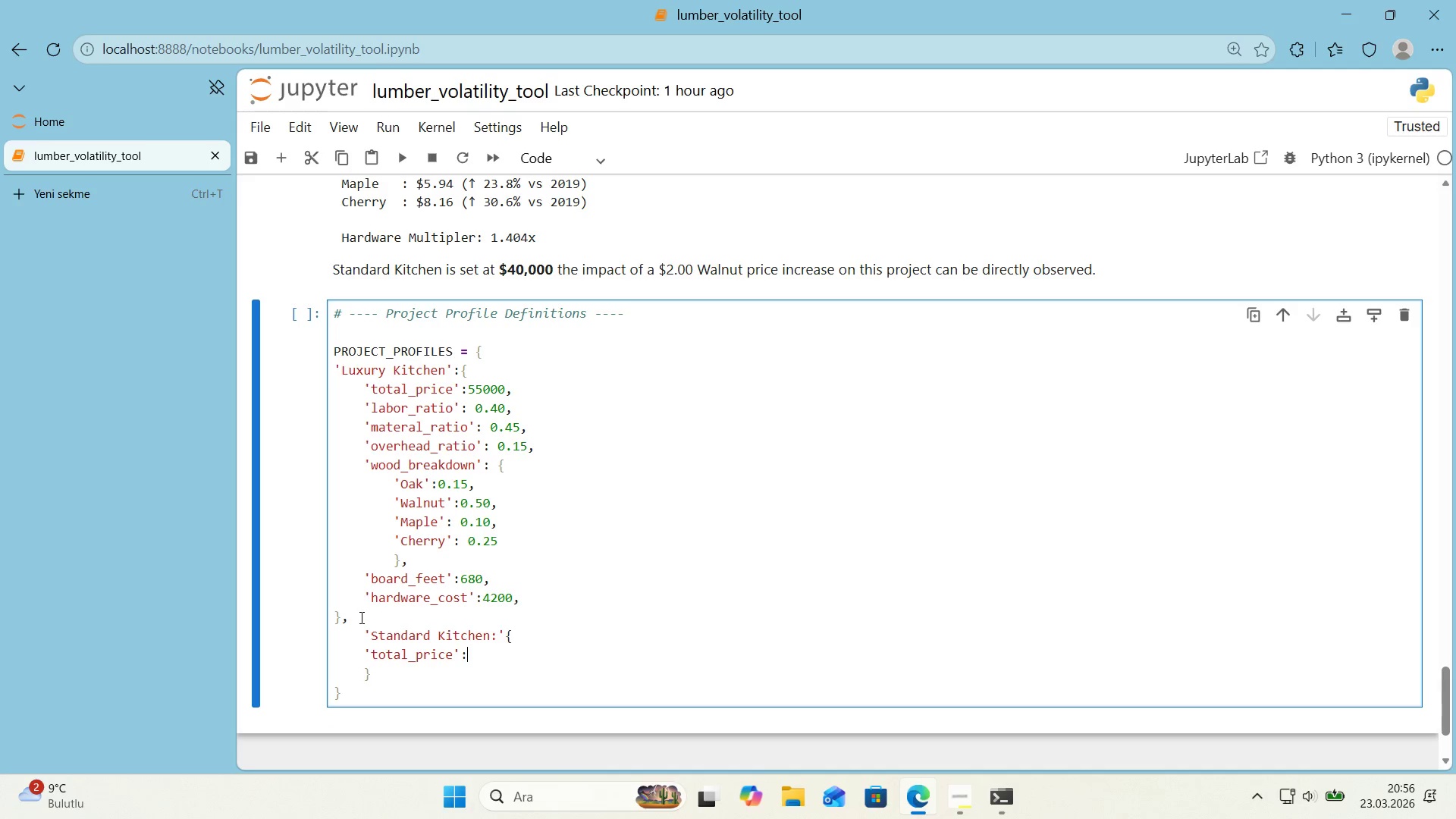 
key(Numpad4)
 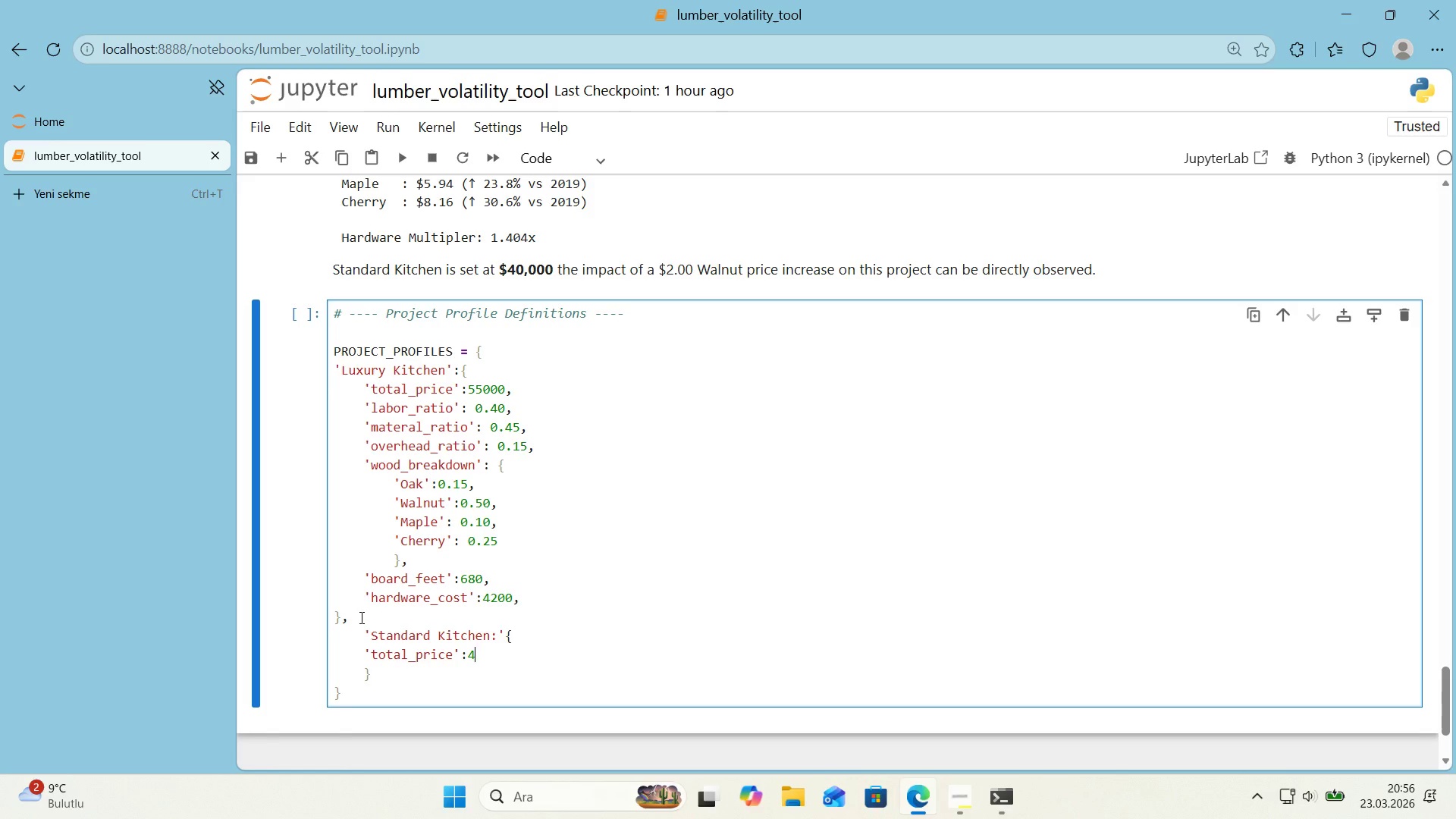 
key(Numpad0)
 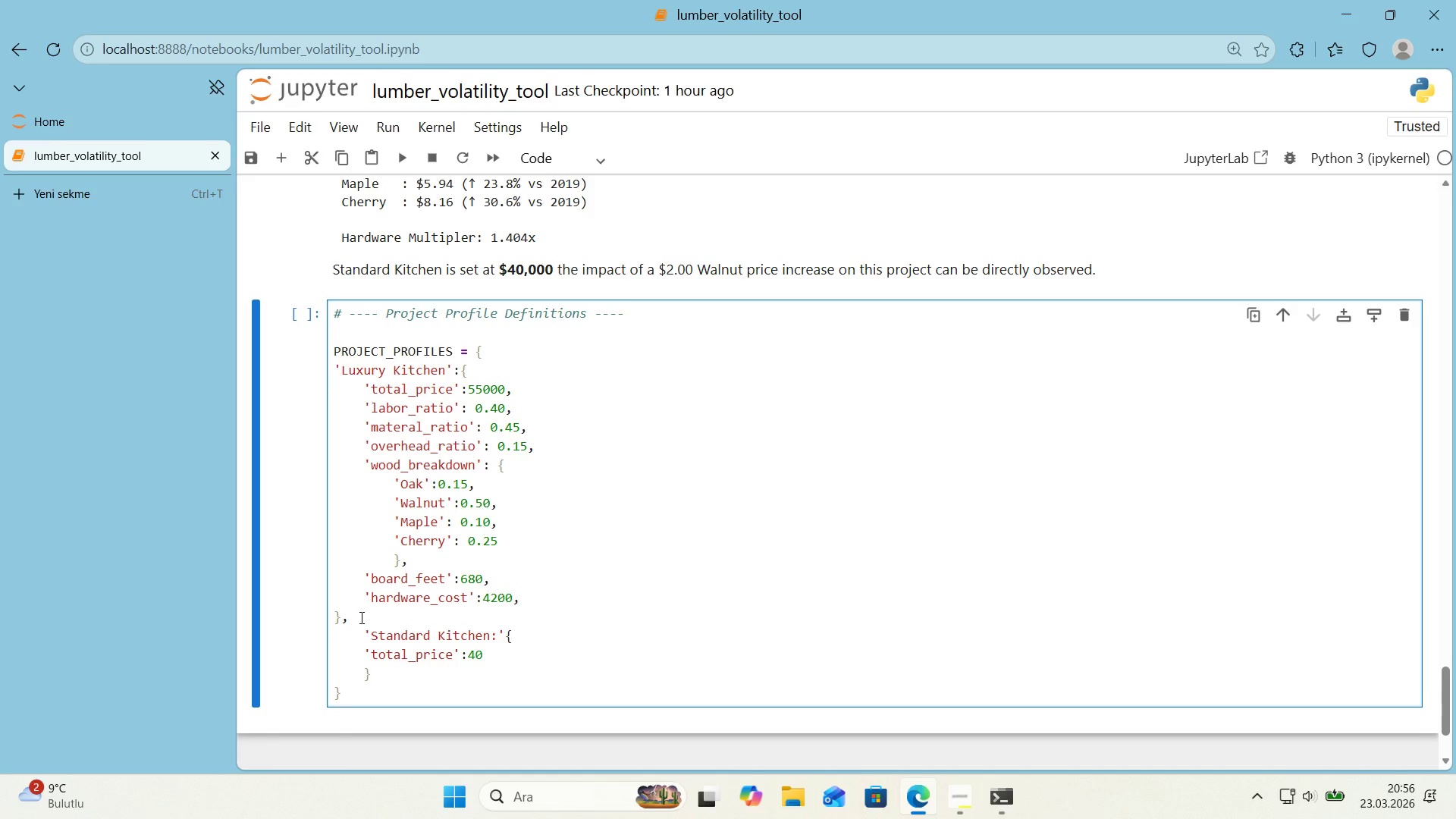 
key(Numpad0)
 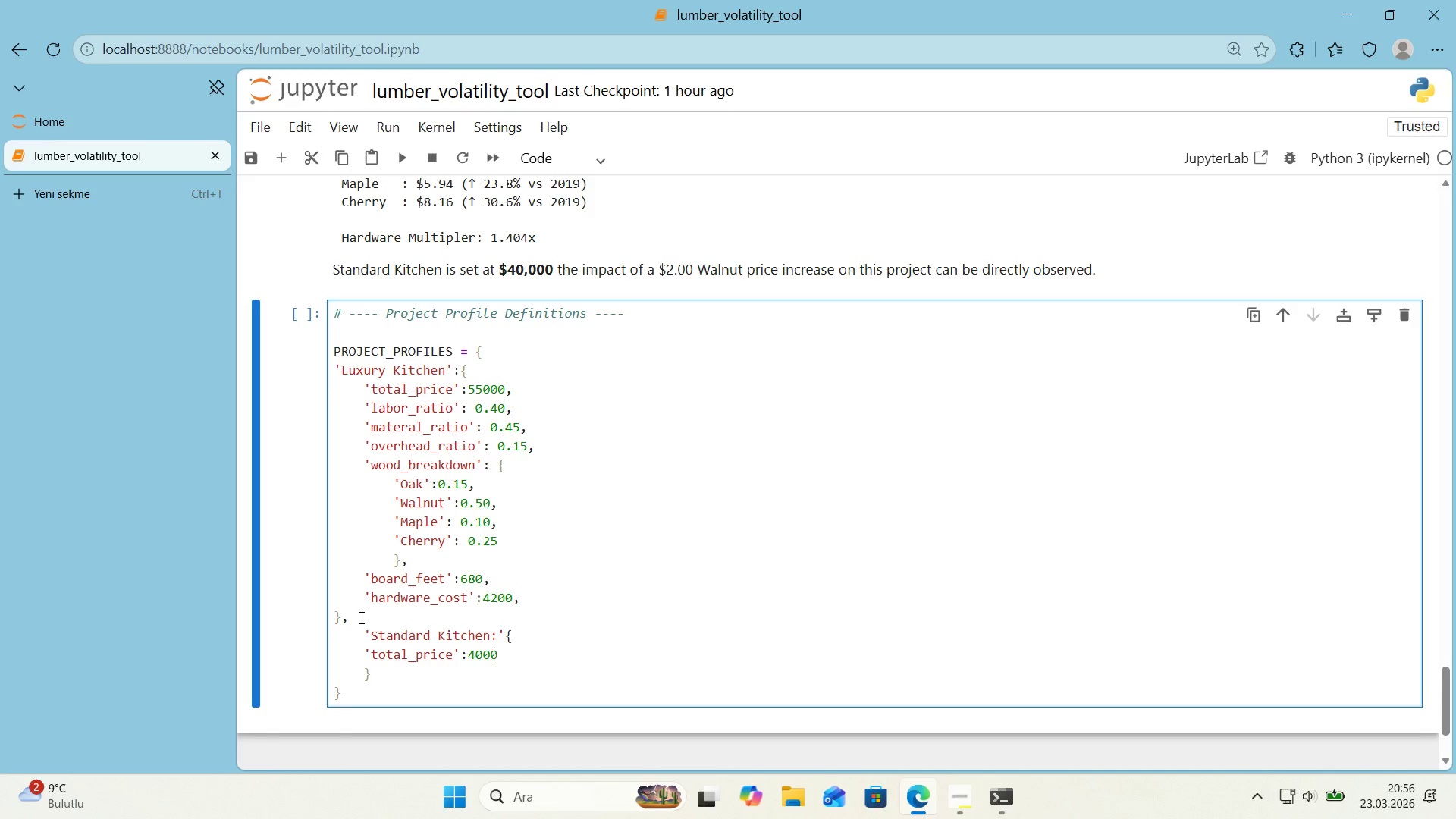 
key(Numpad0)
 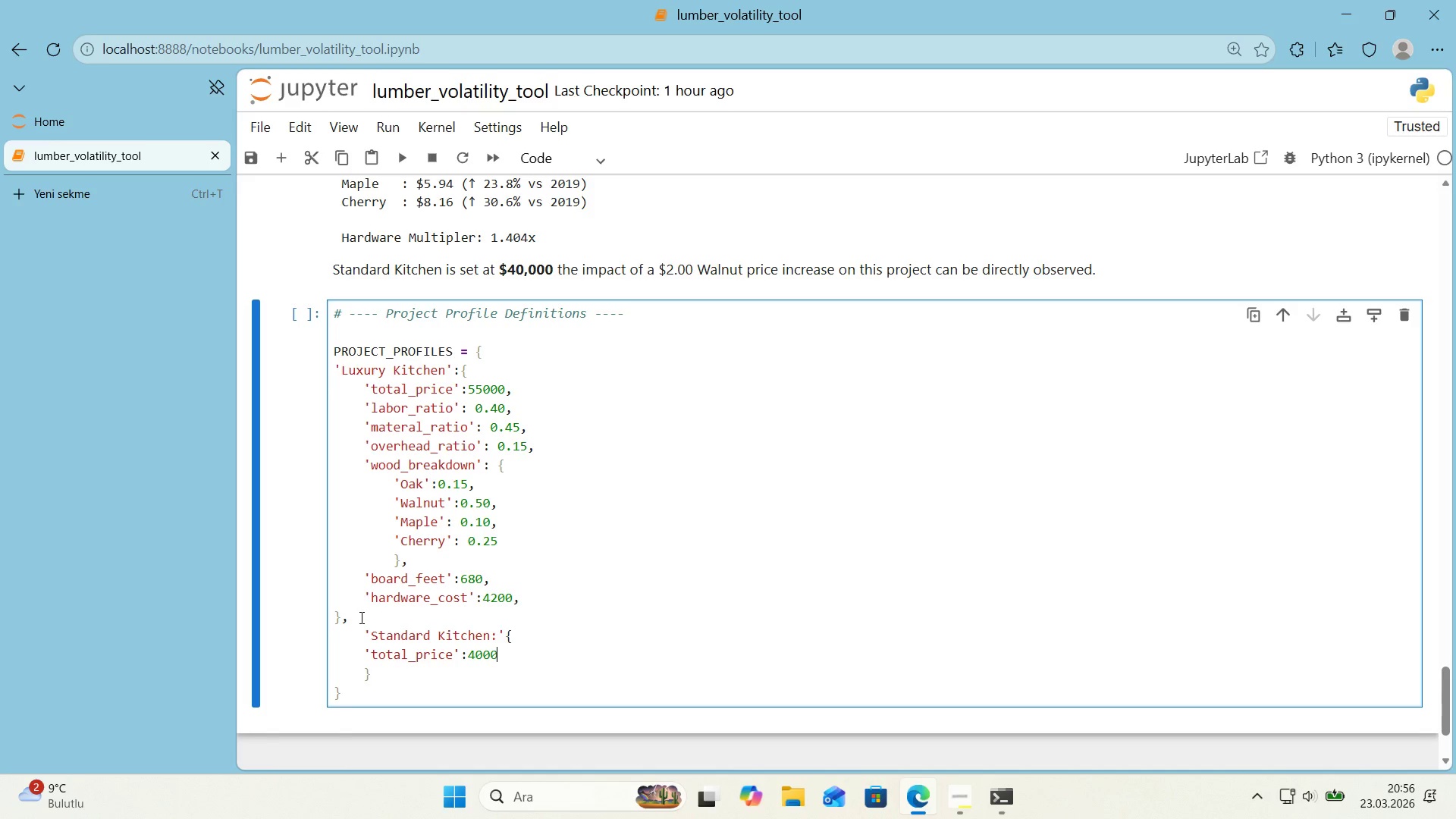 
key(Numpad0)
 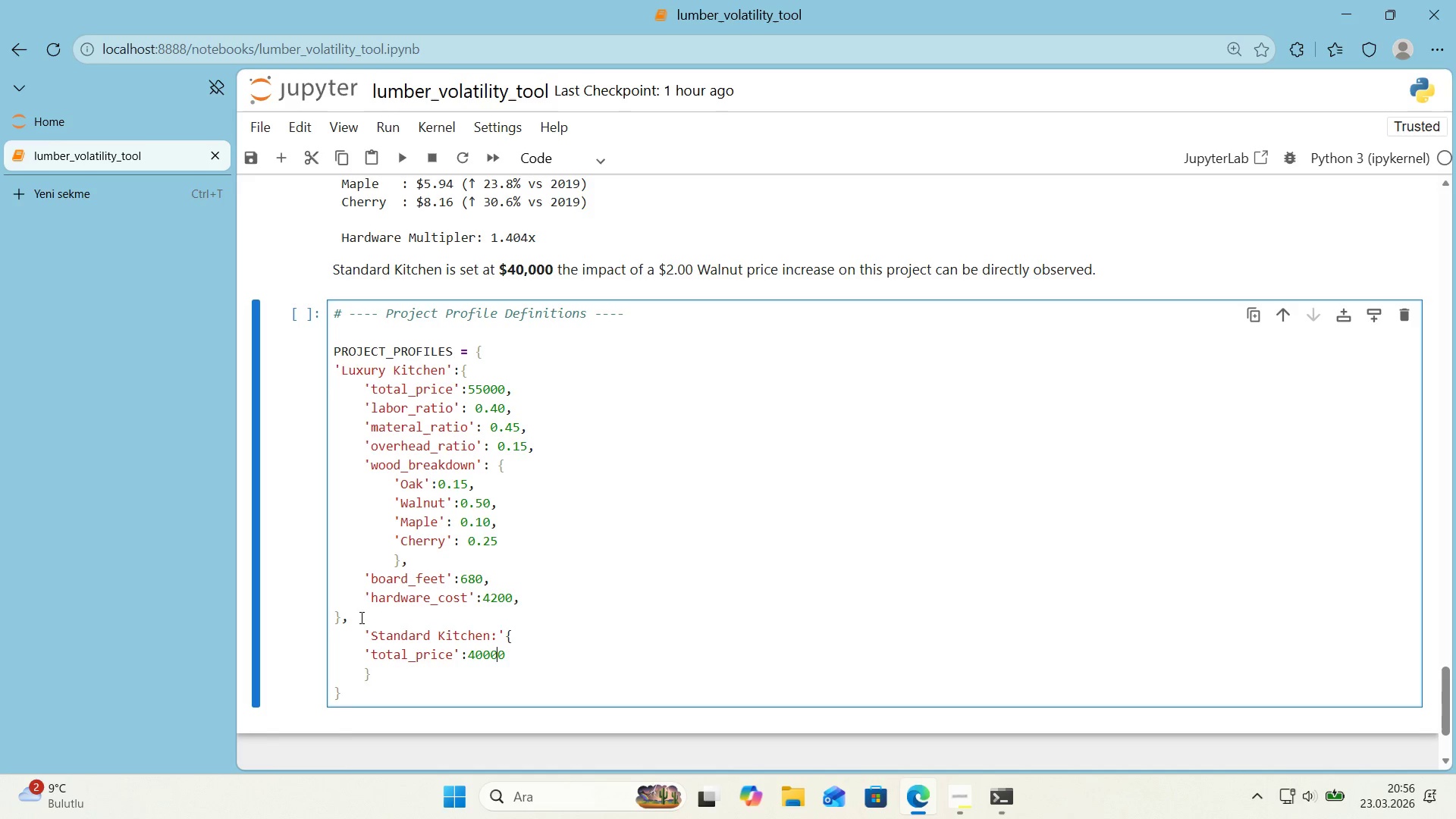 
hold_key(key=ArrowLeft, duration=0.61)
 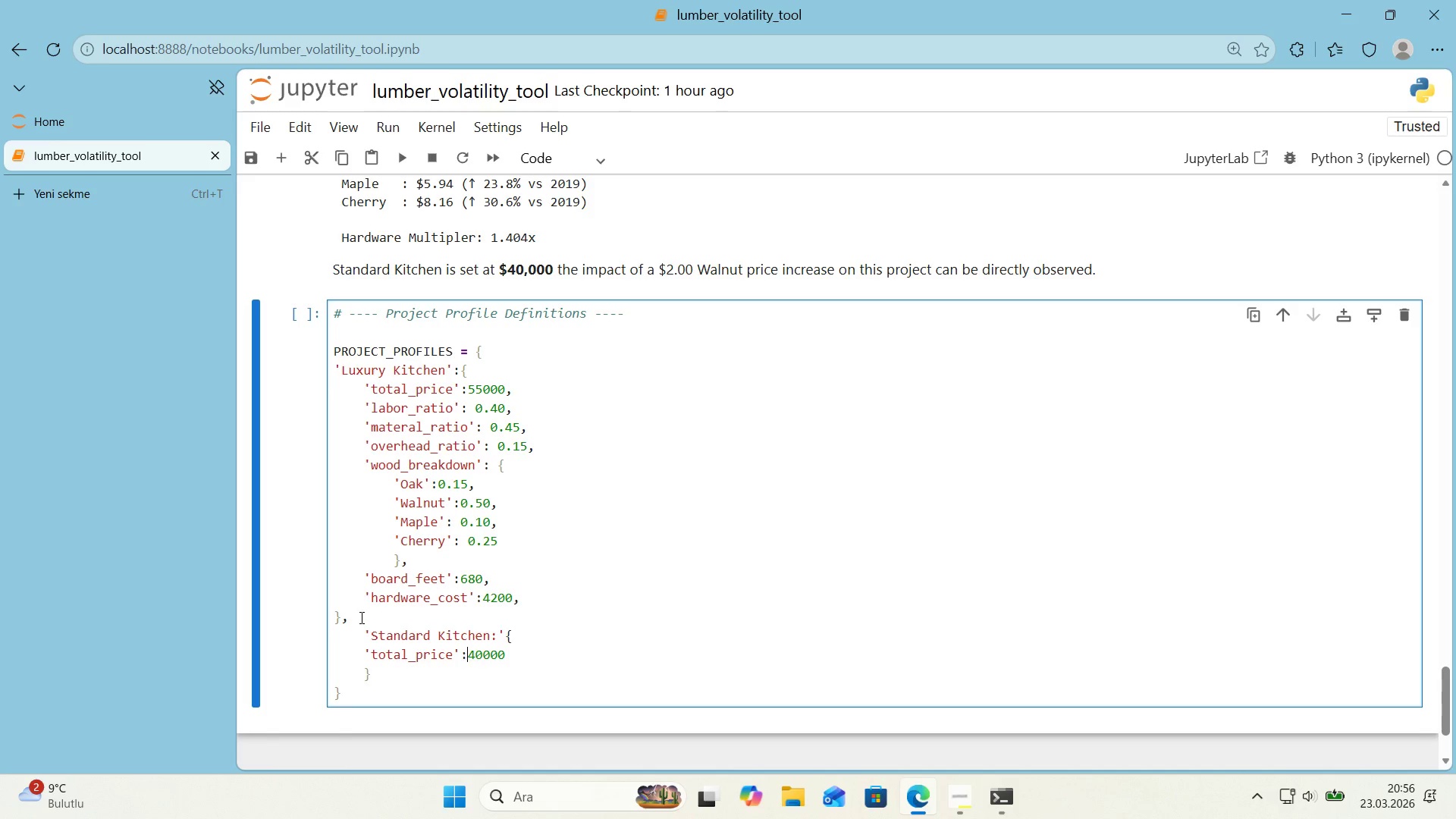 
key(Space)
 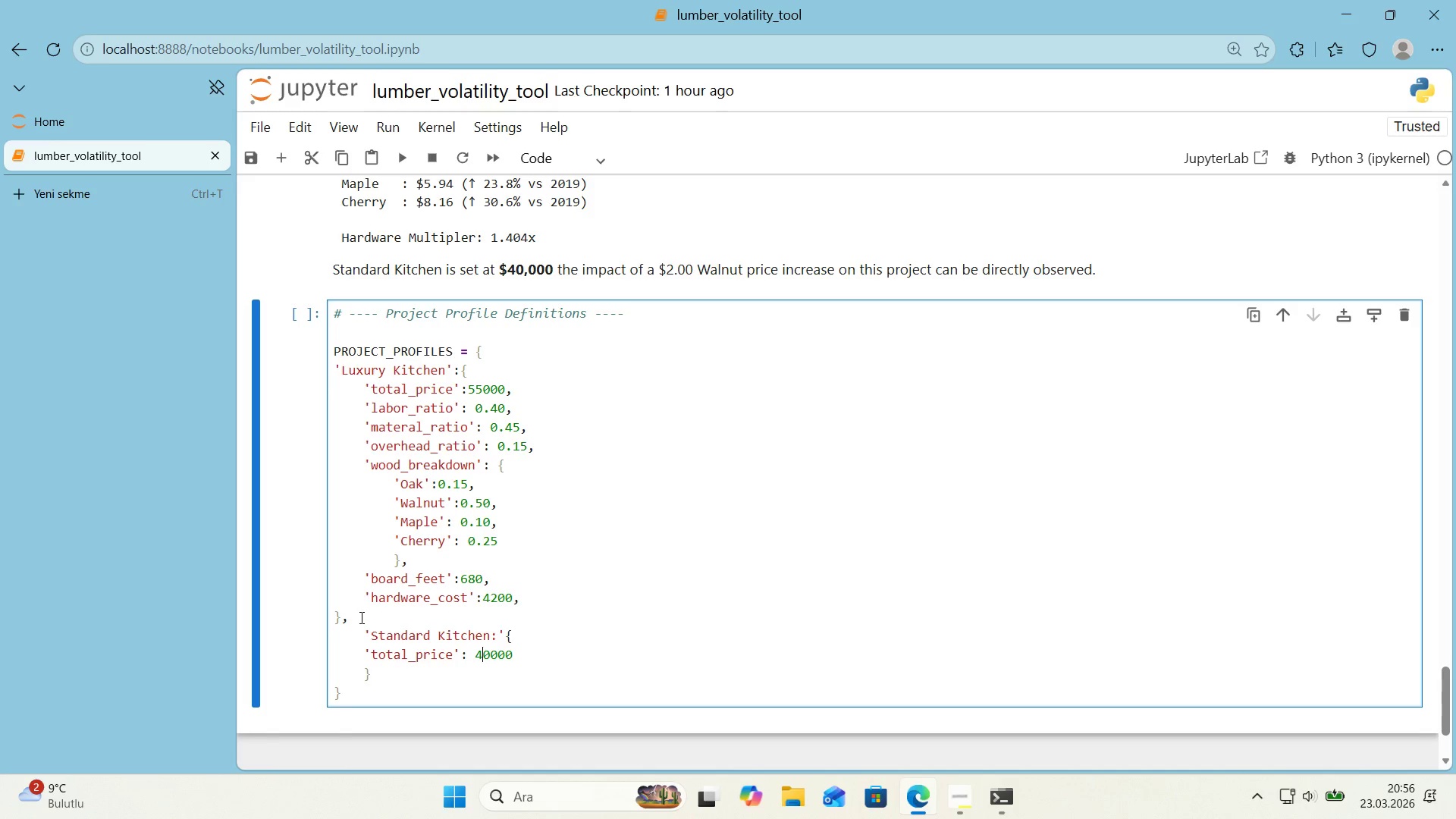 
hold_key(key=ArrowRight, duration=0.67)
 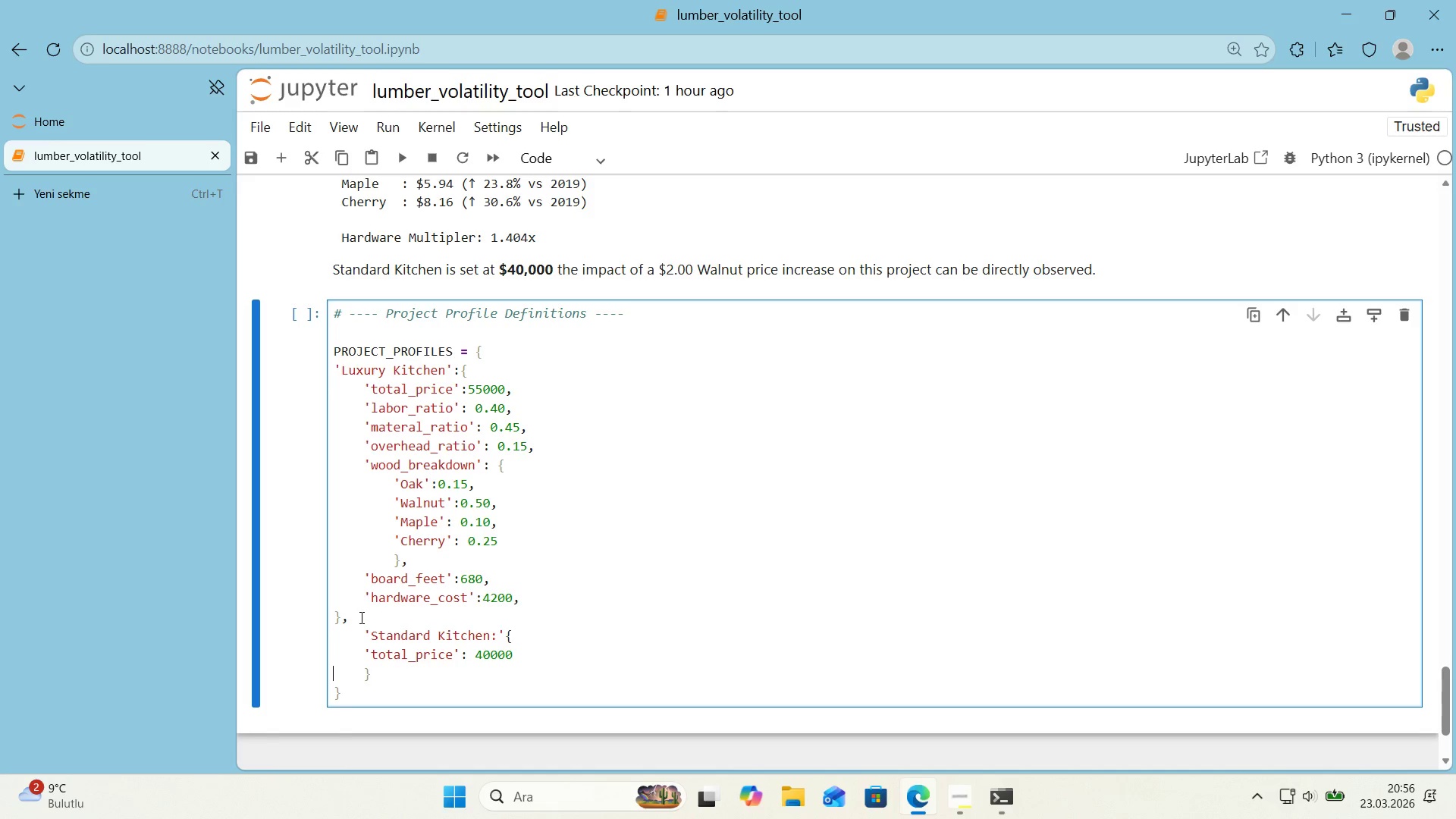 
key(ArrowLeft)
 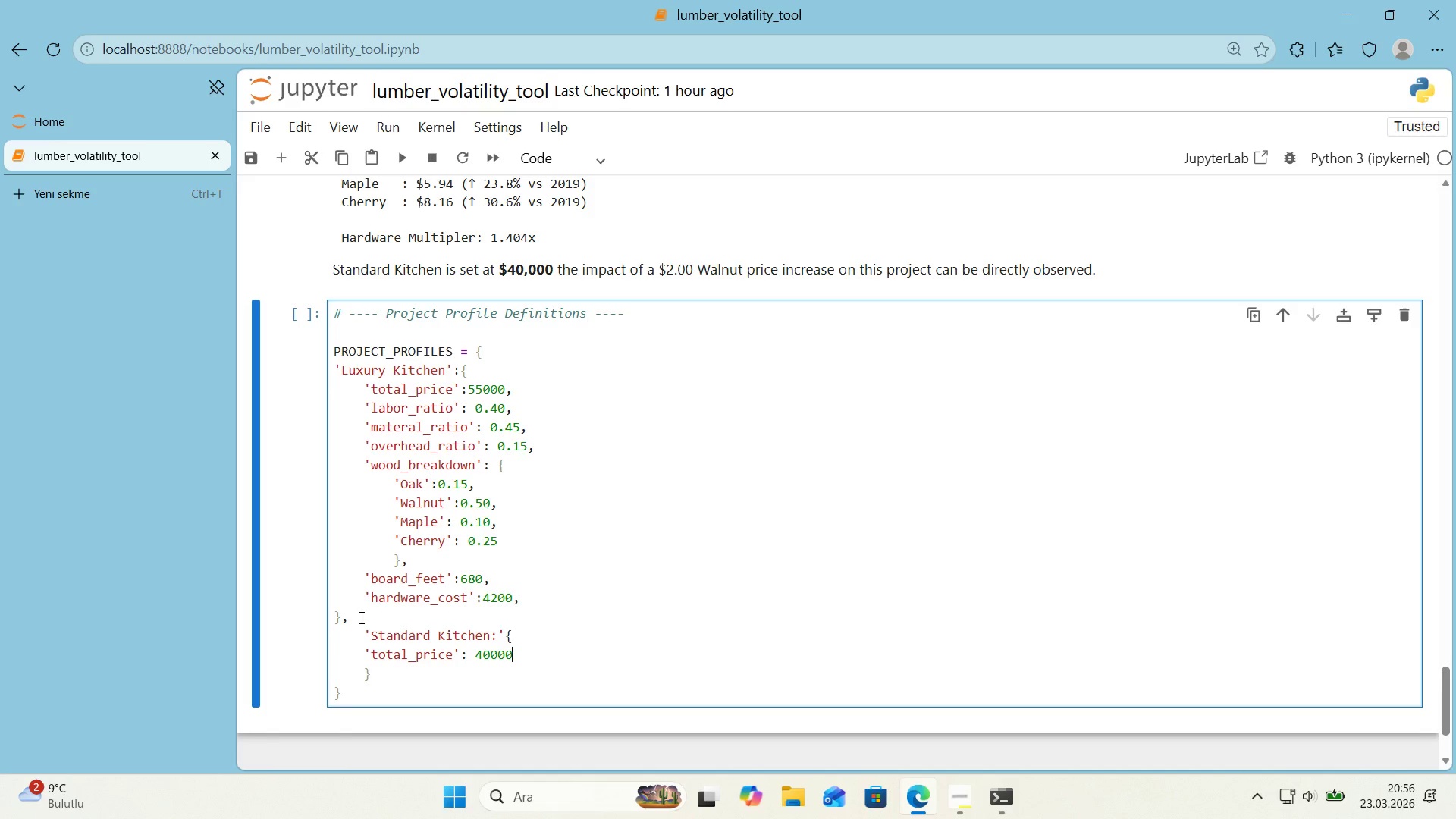 
key(ArrowLeft)
 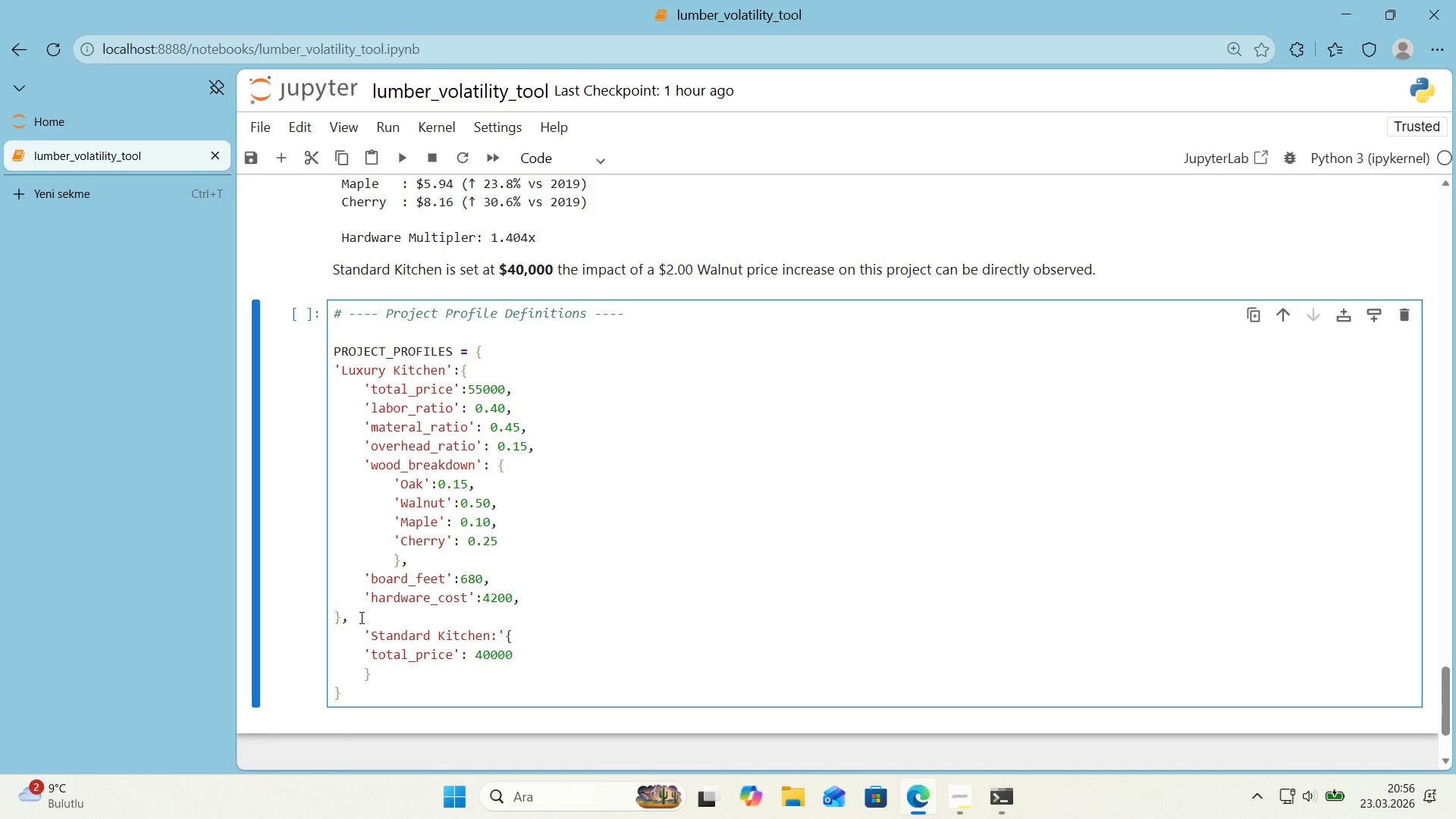 
key(Comma)
 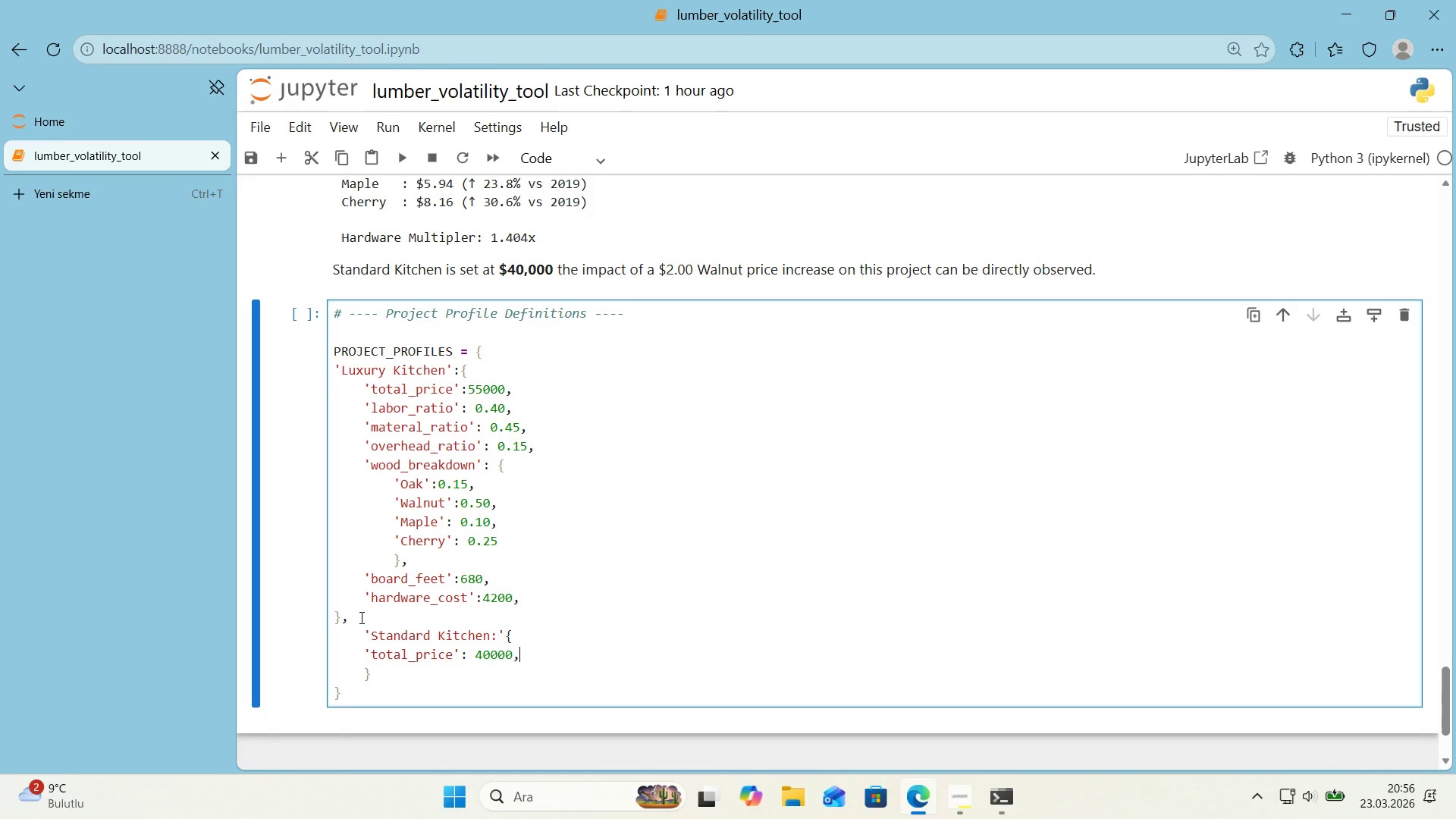 
wait(8.81)
 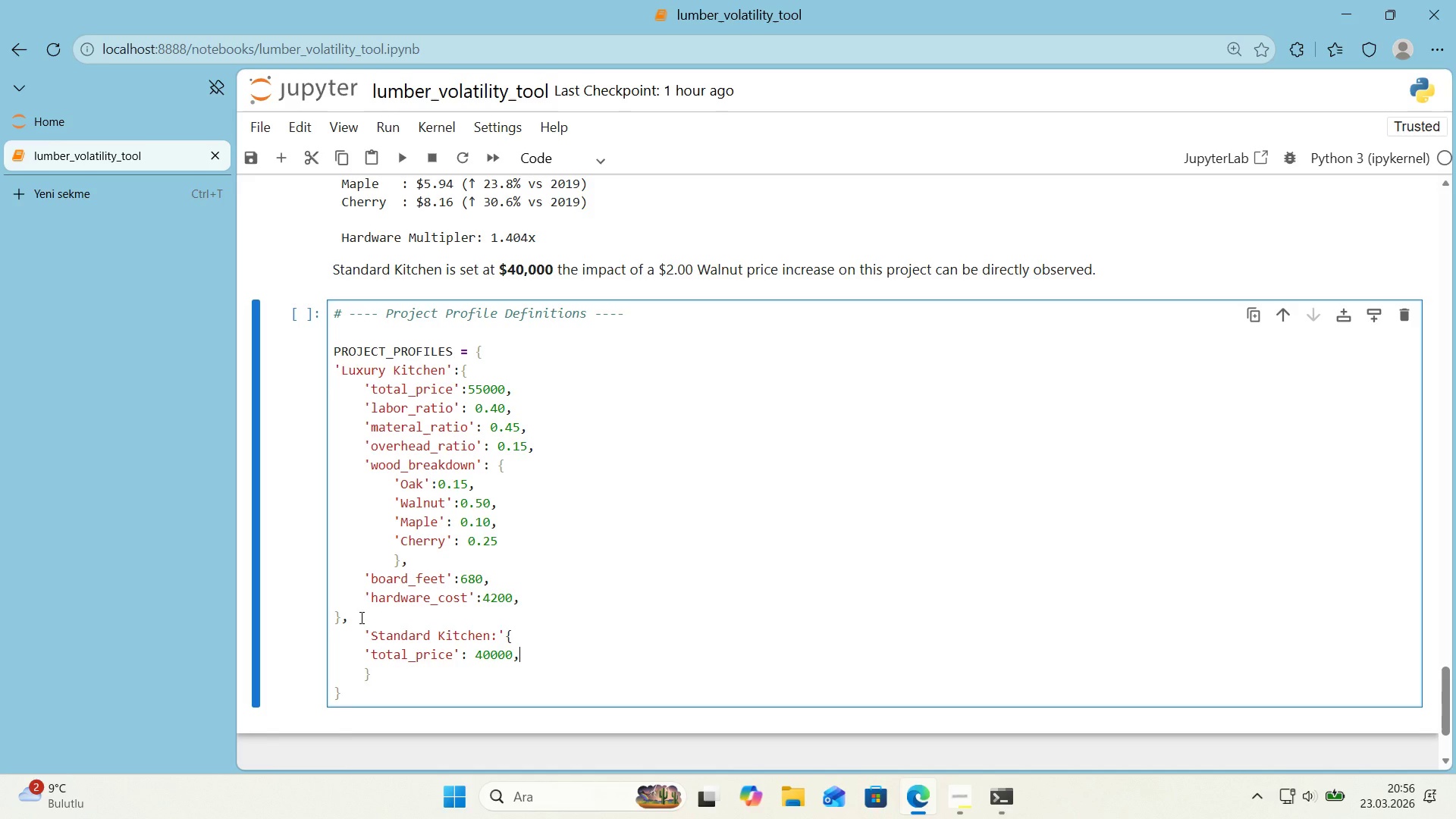 
key(Enter)
 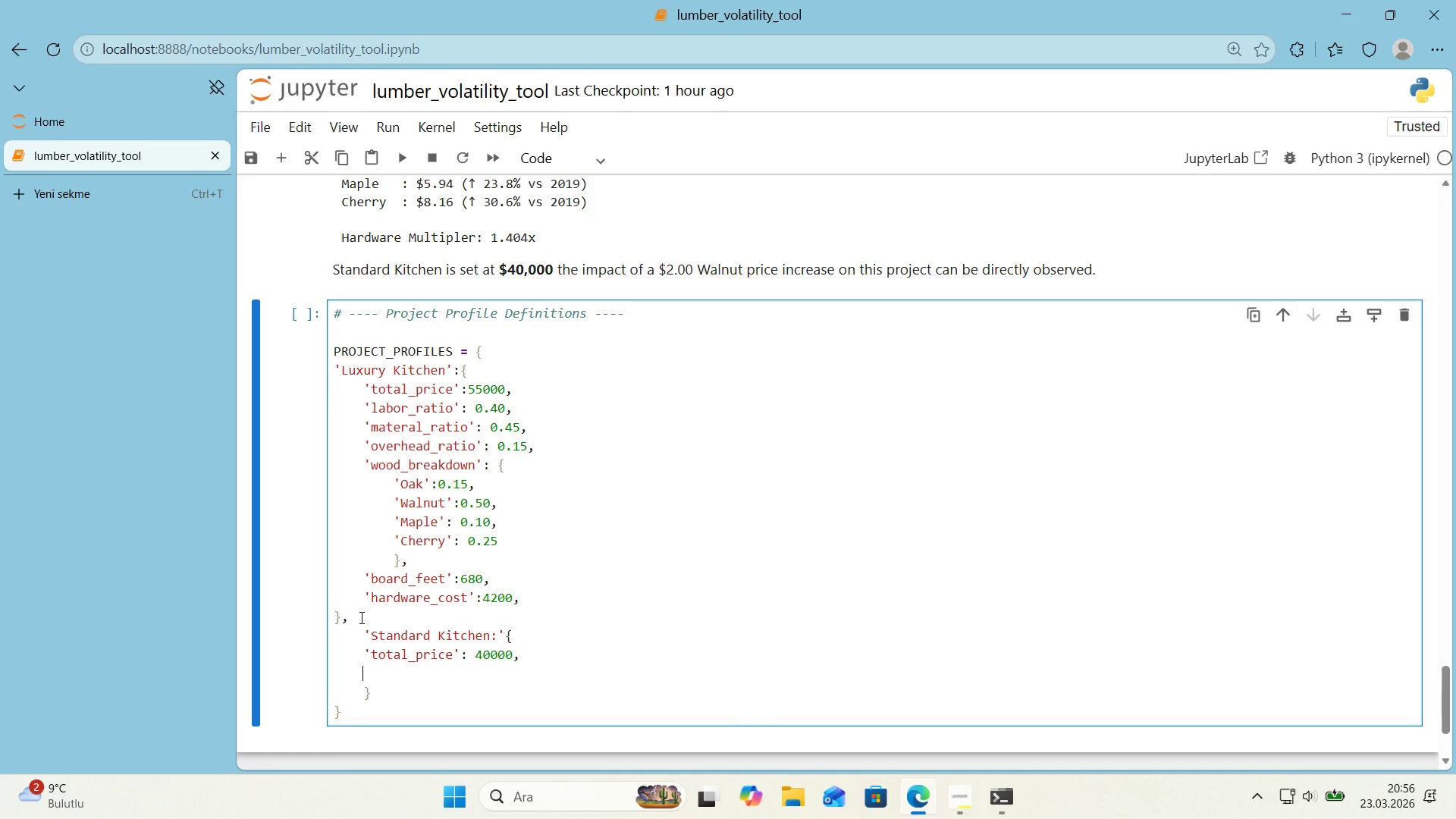 
type(@@)
 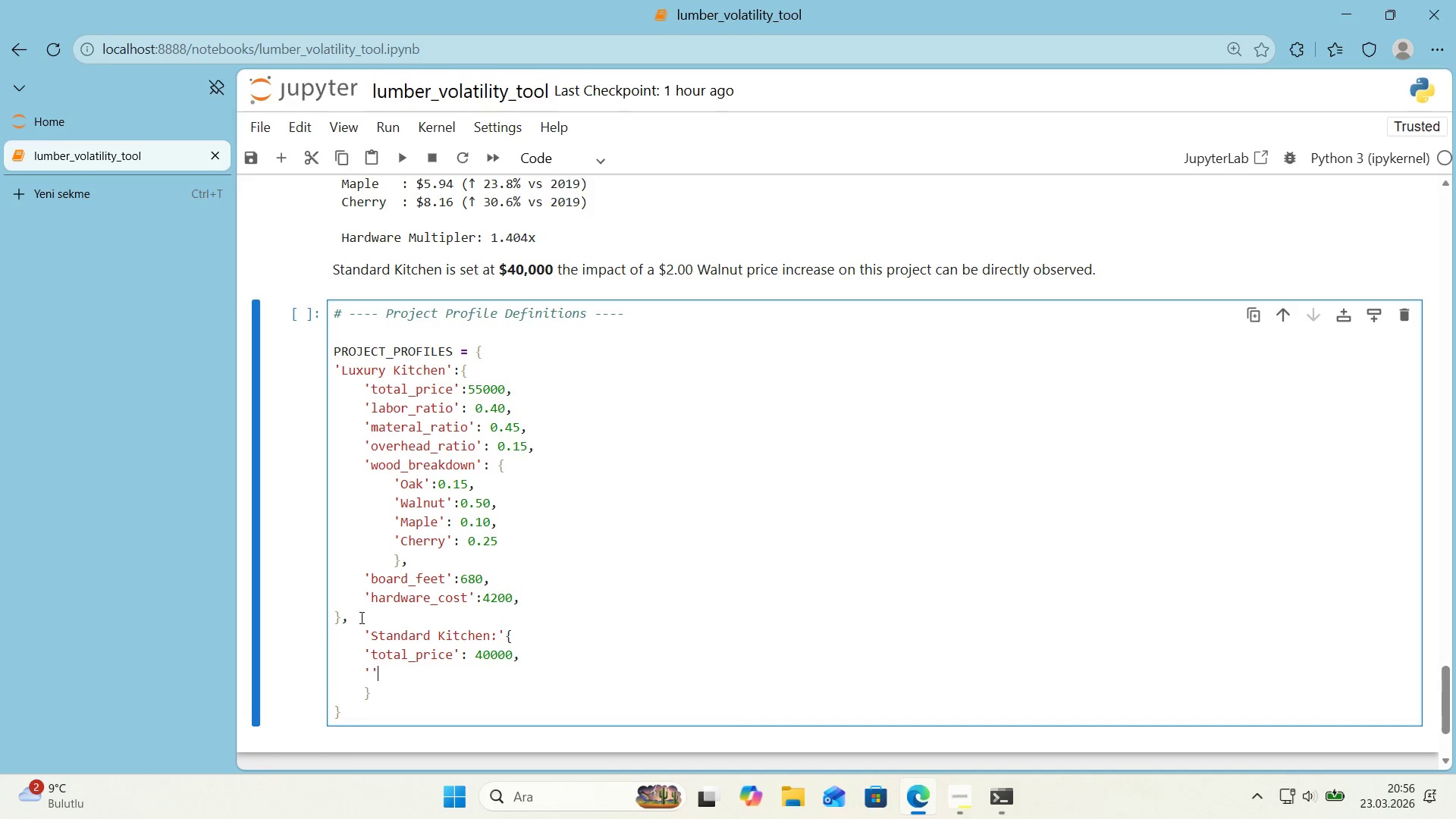 
key(ArrowLeft)
 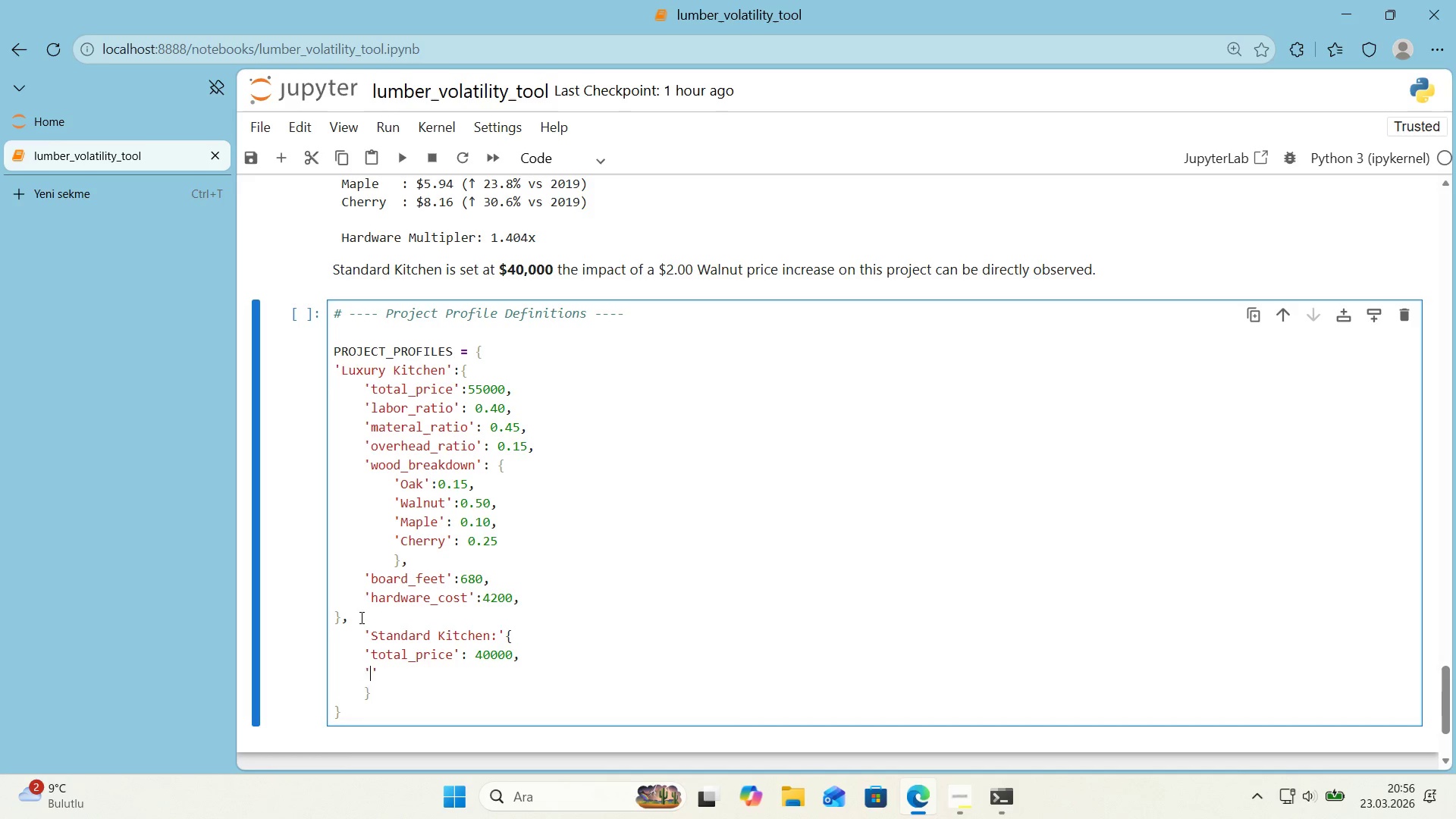 
type(labor_rat'o)
 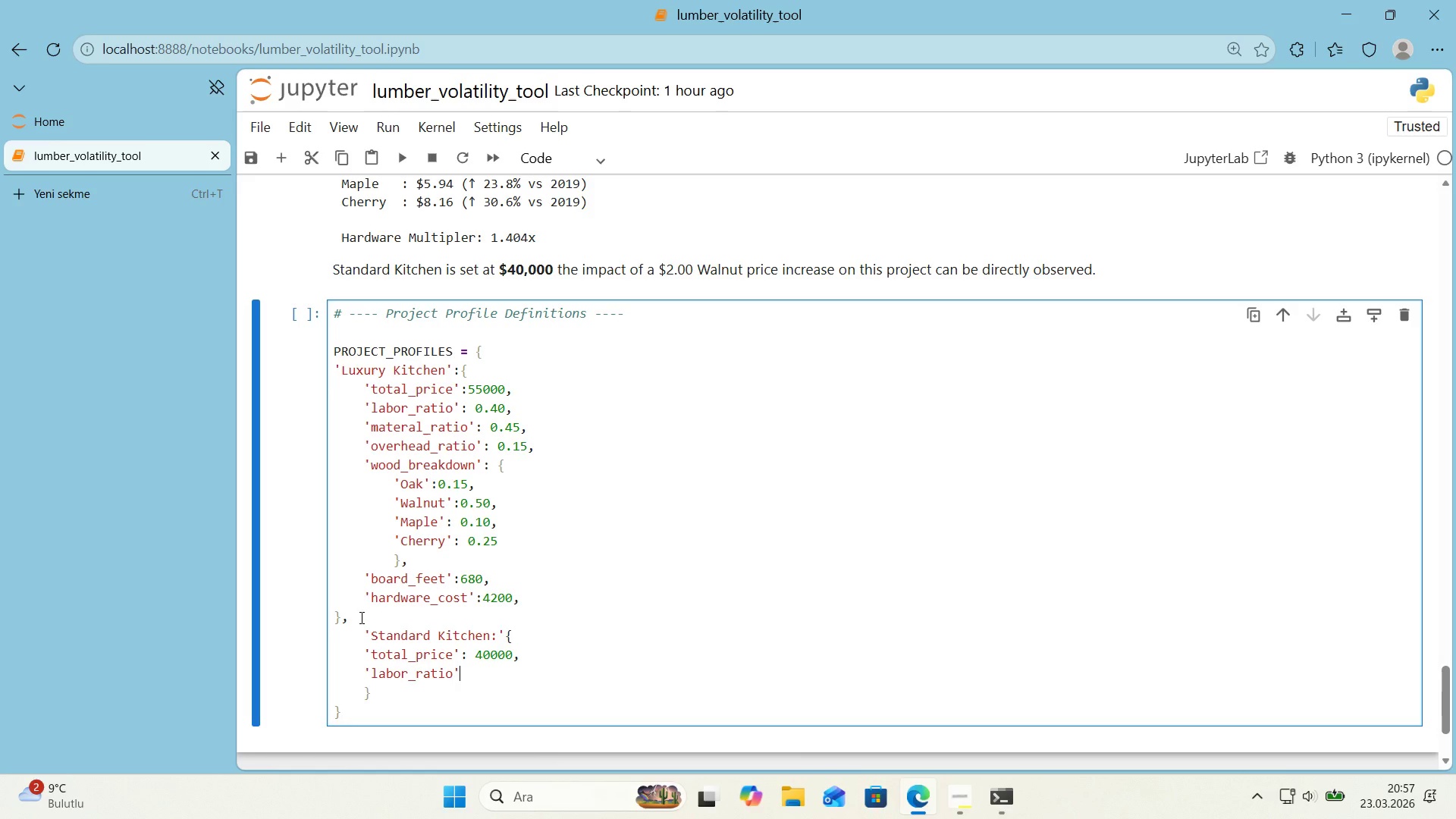 
 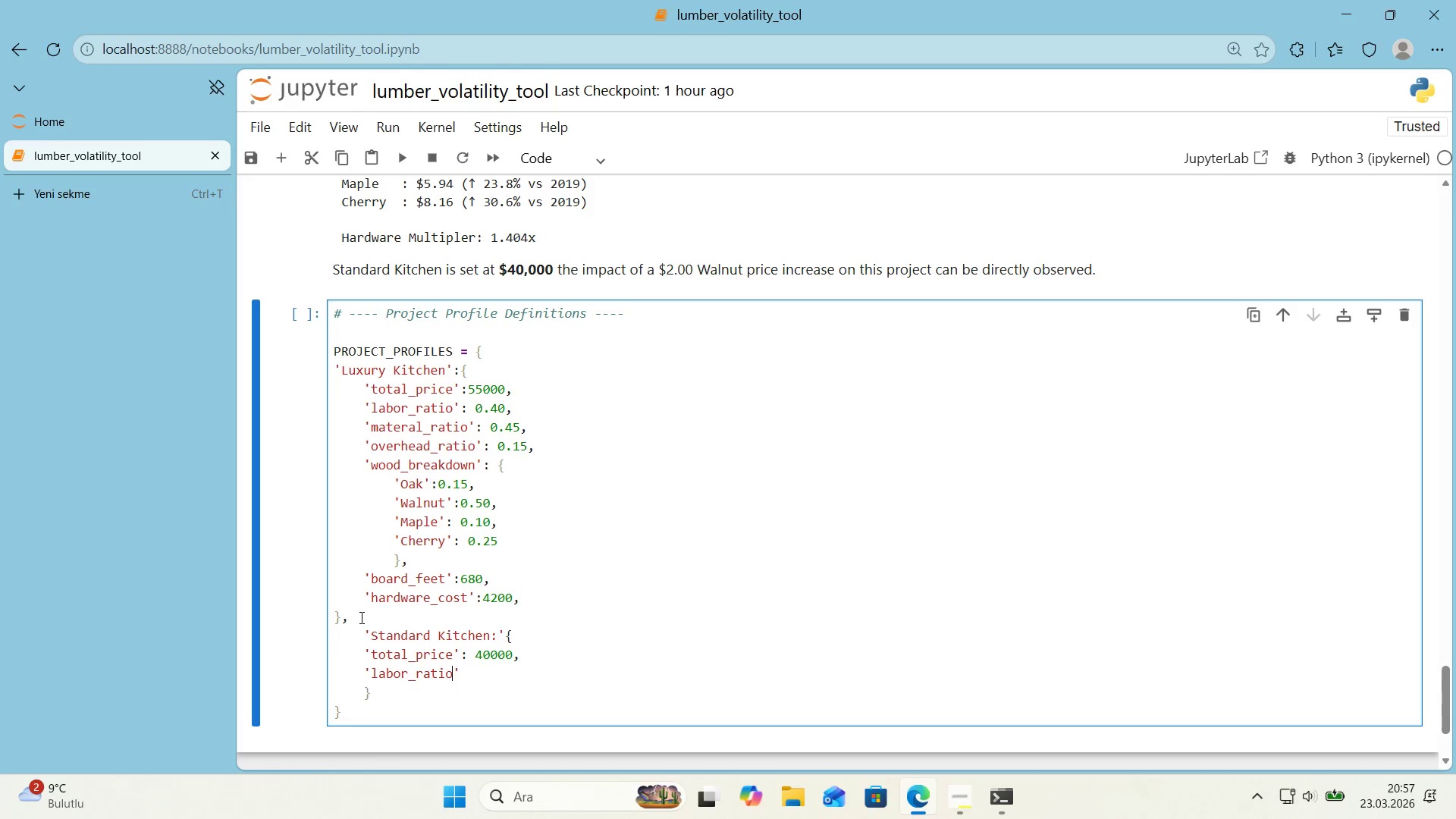 
key(ArrowRight)
 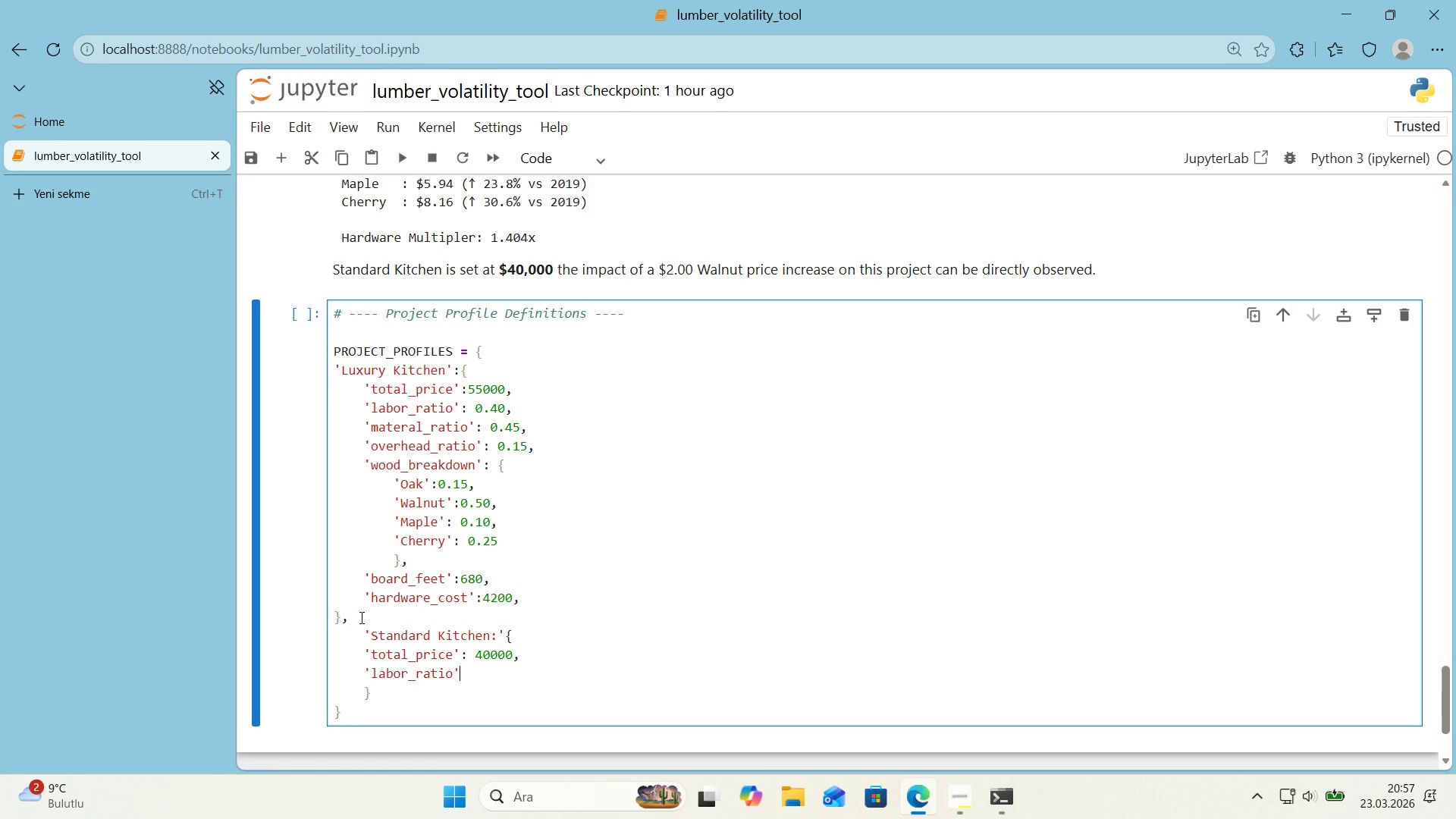 
key(Shift+Period)
 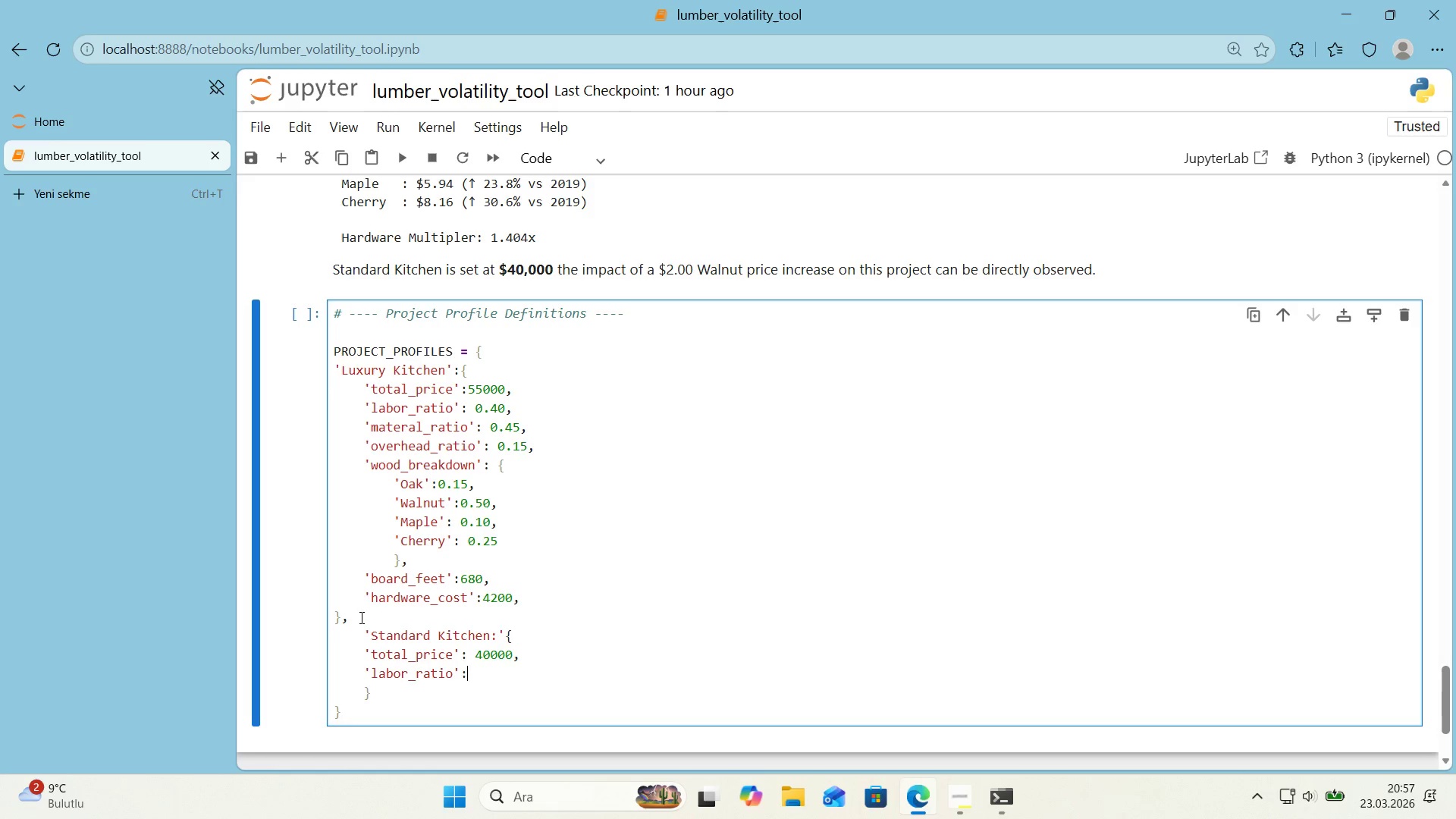 
key(Space)
 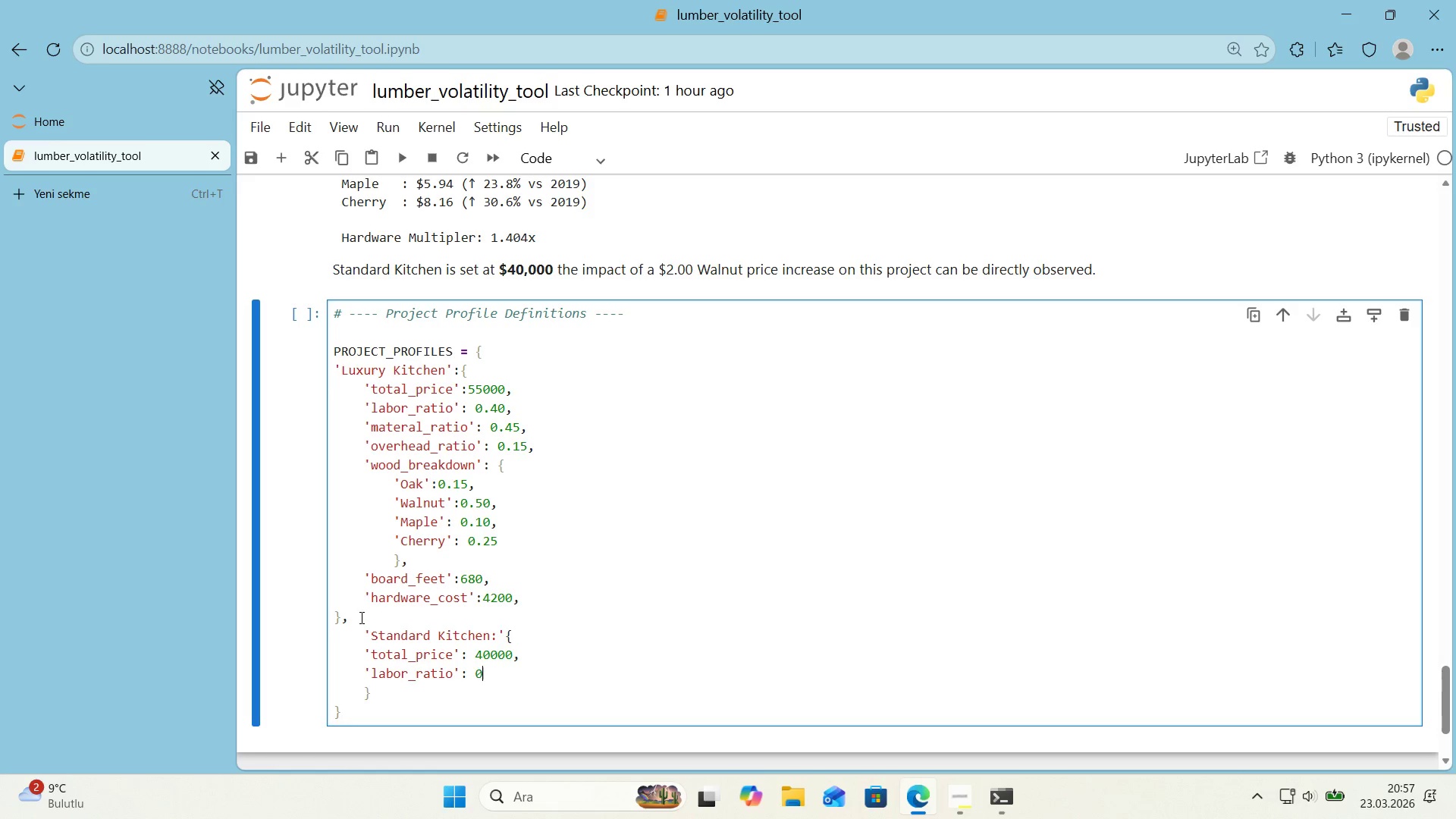 
key(Numpad0)
 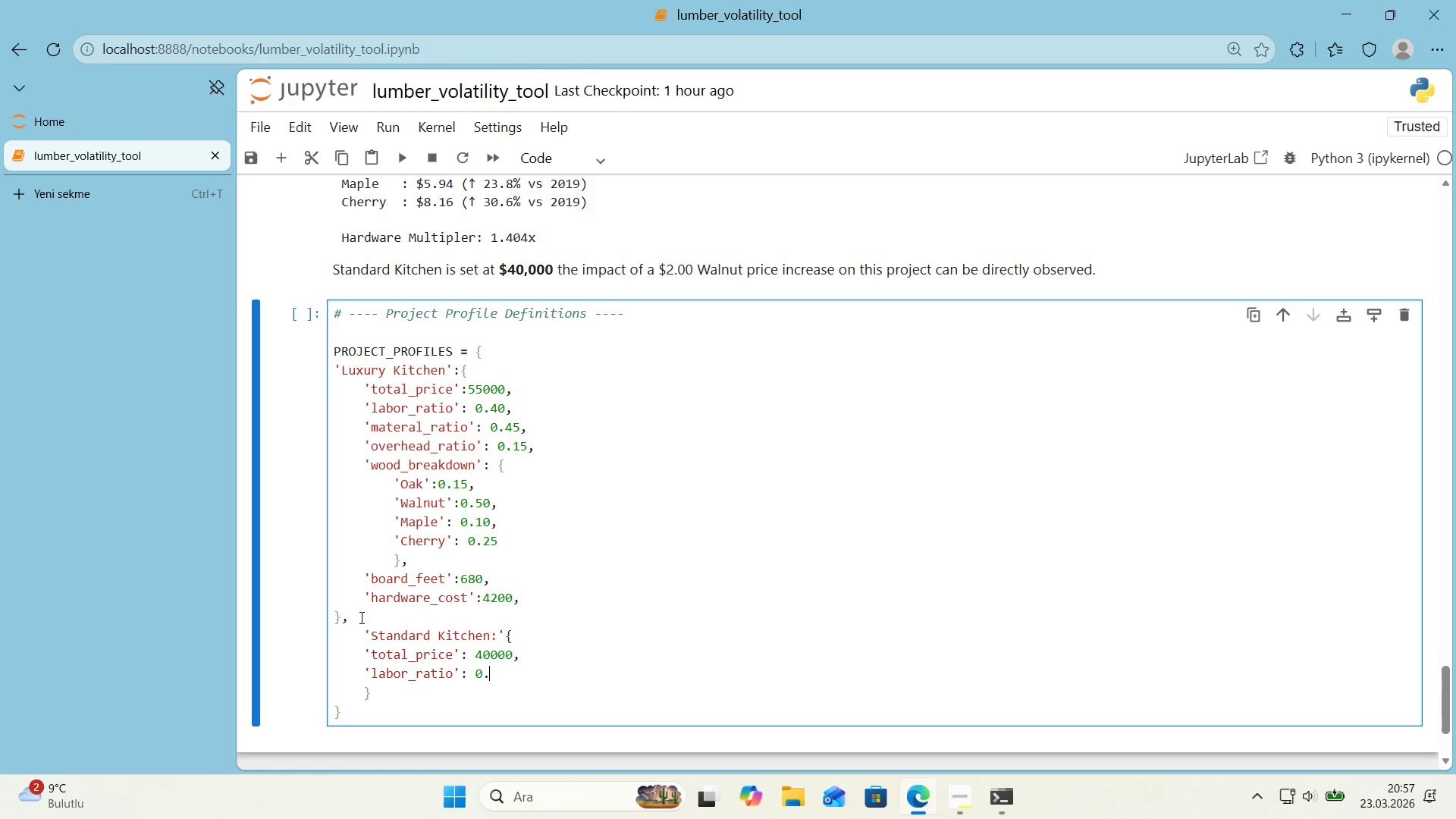 
key(Period)
 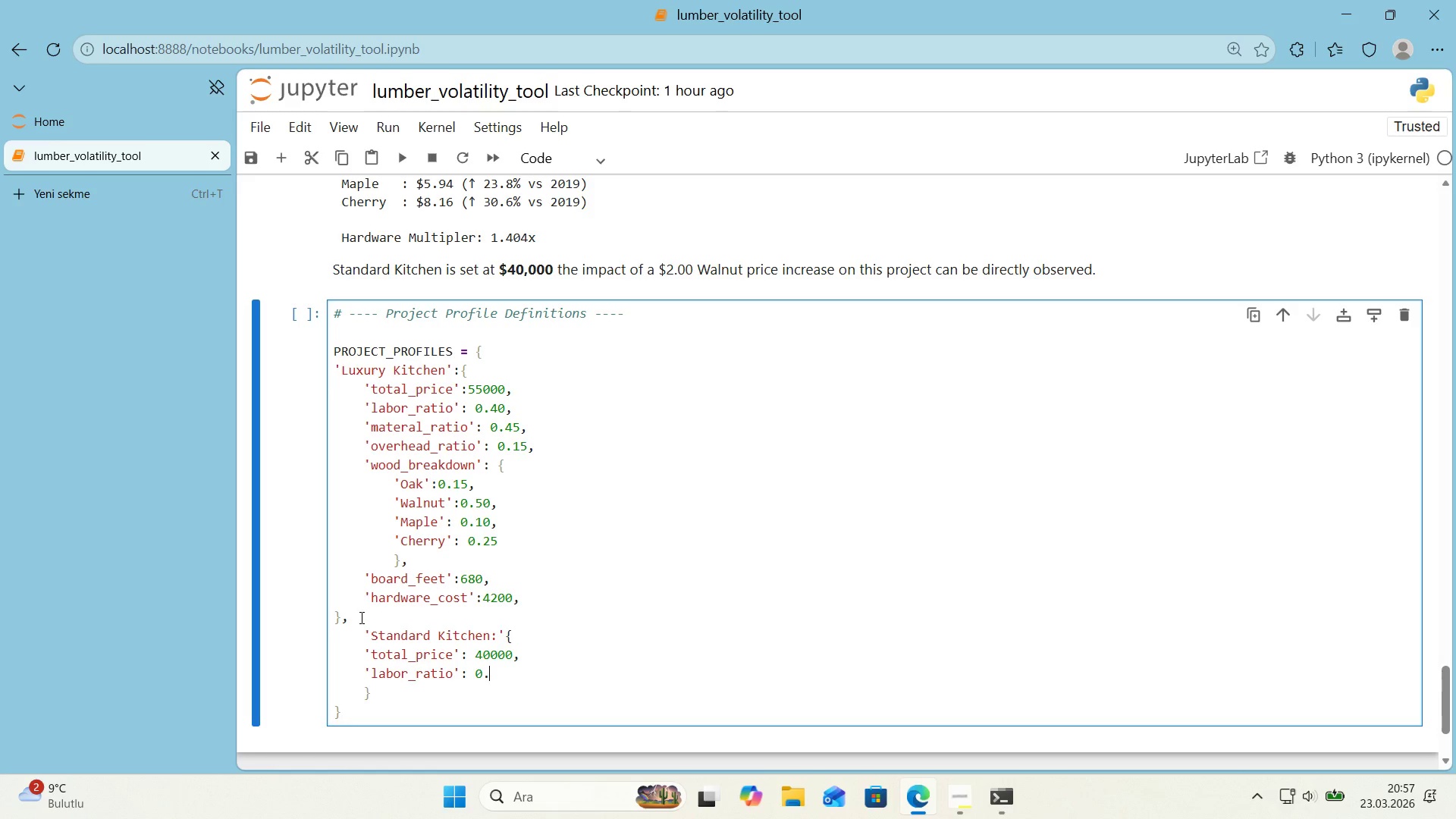 
key(Numpad4)
 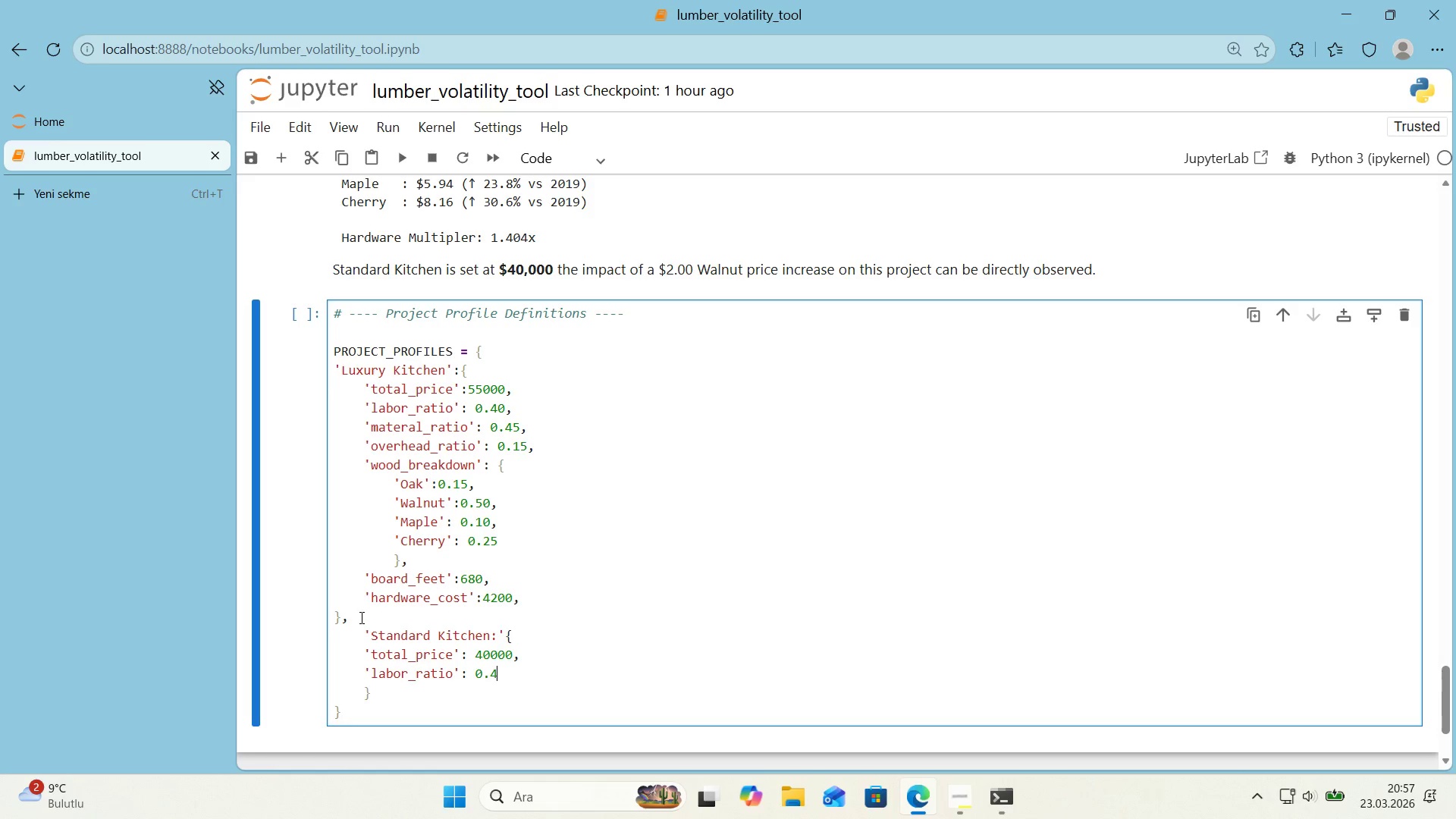 
key(Numpad3)
 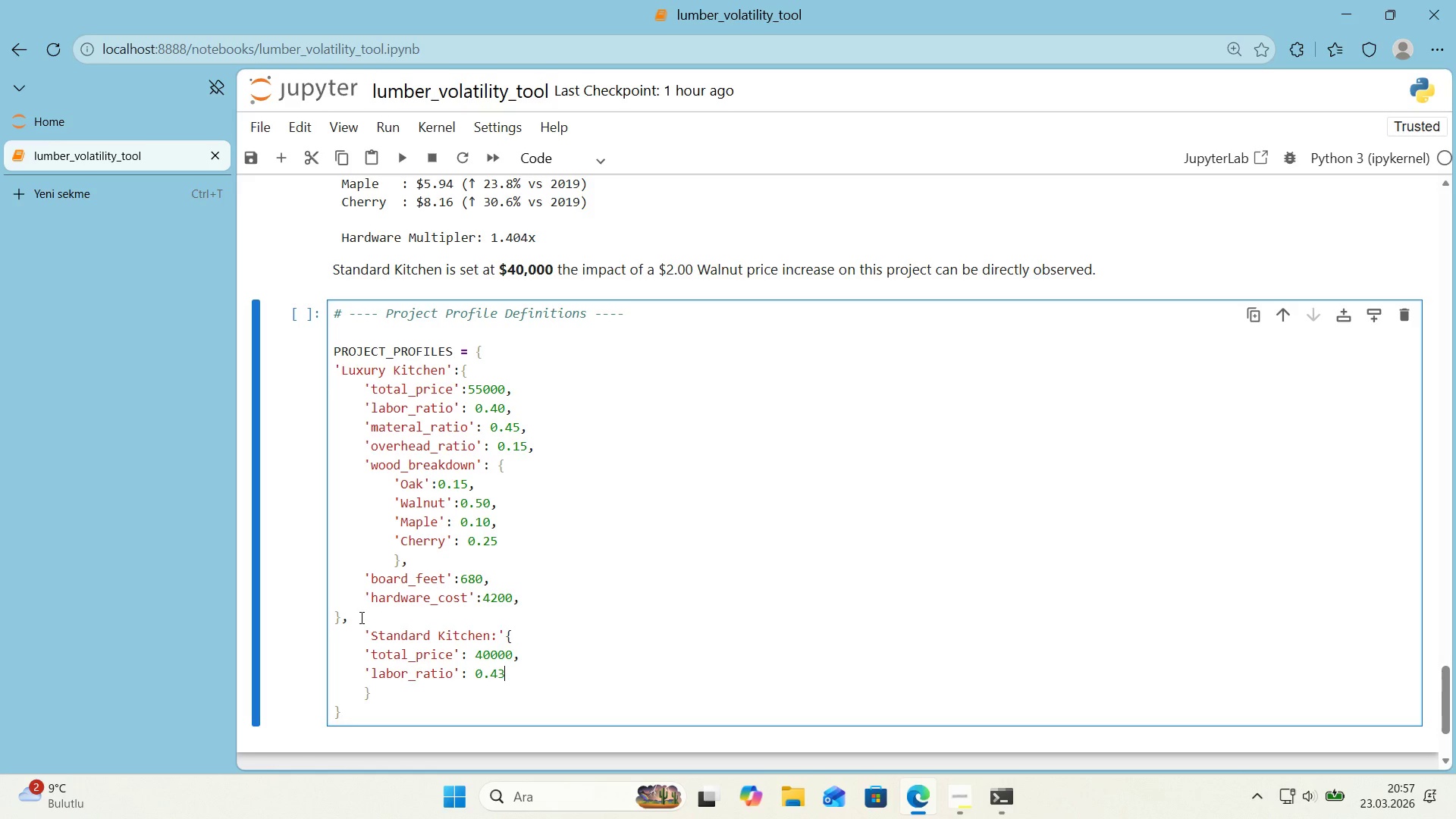 
key(Comma)
 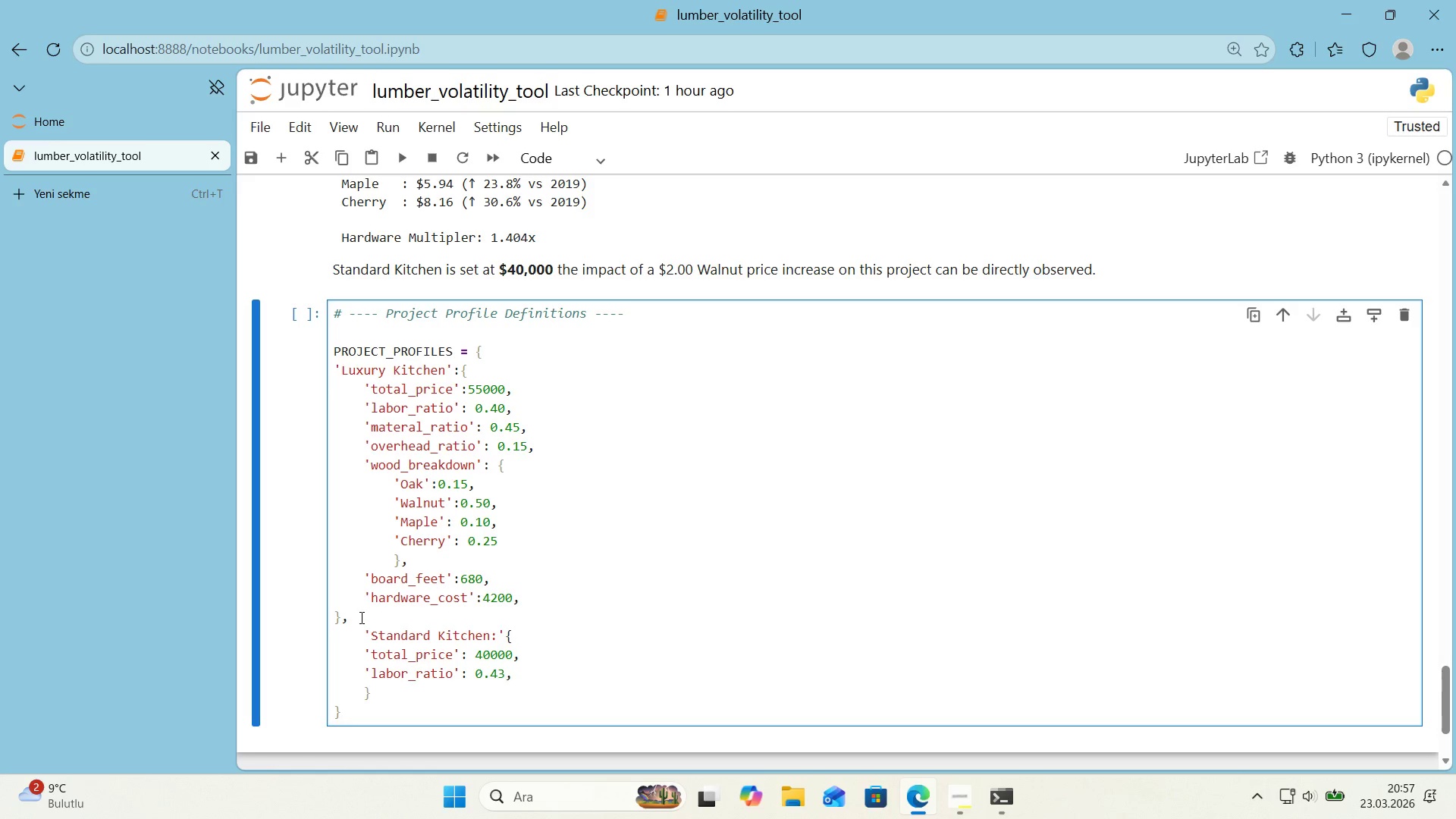 
key(Enter)
 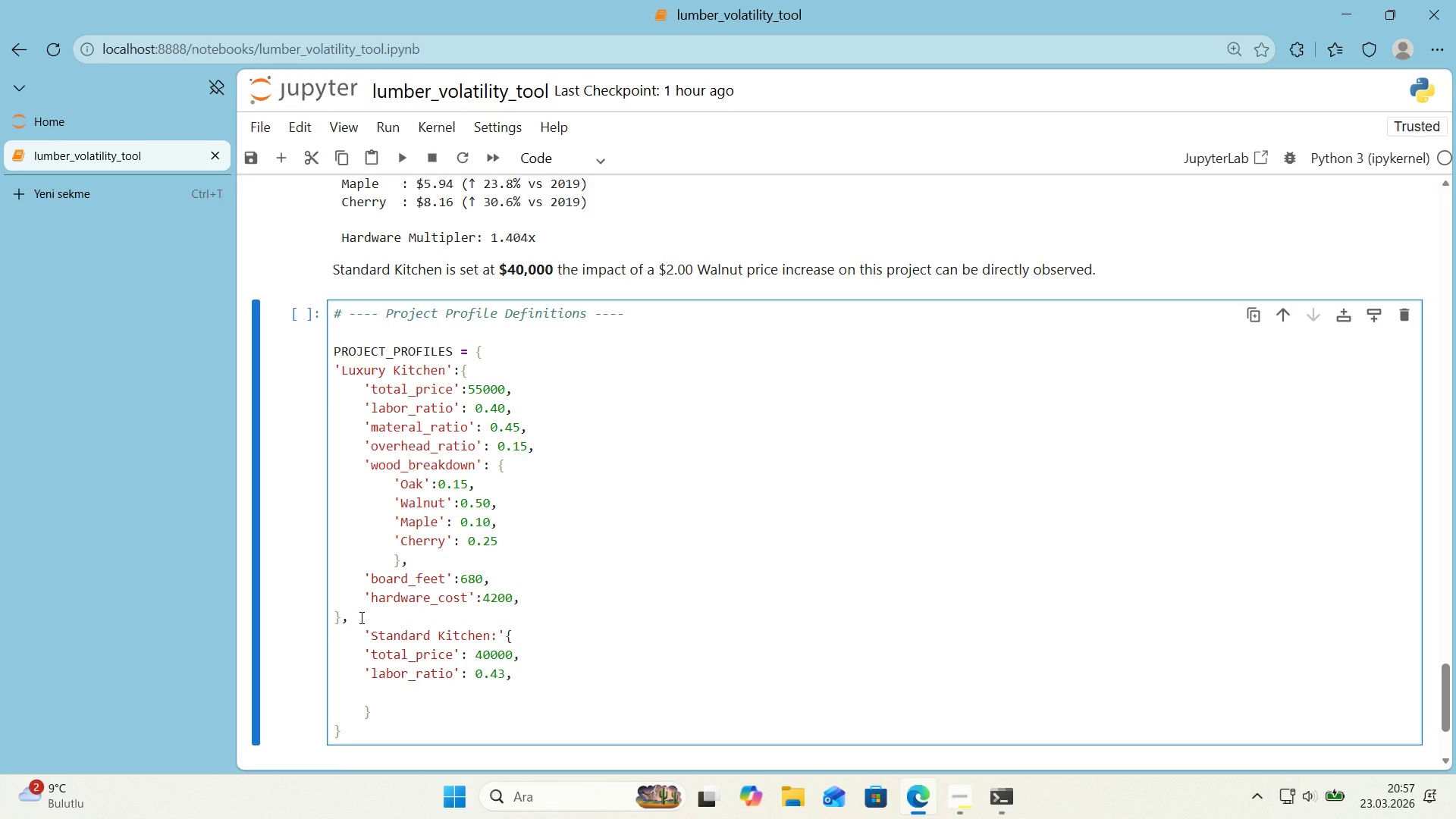 
type(/a)
key(Backspace)
key(Backspace)
type(m)
key(Backspace)
type(@@)
 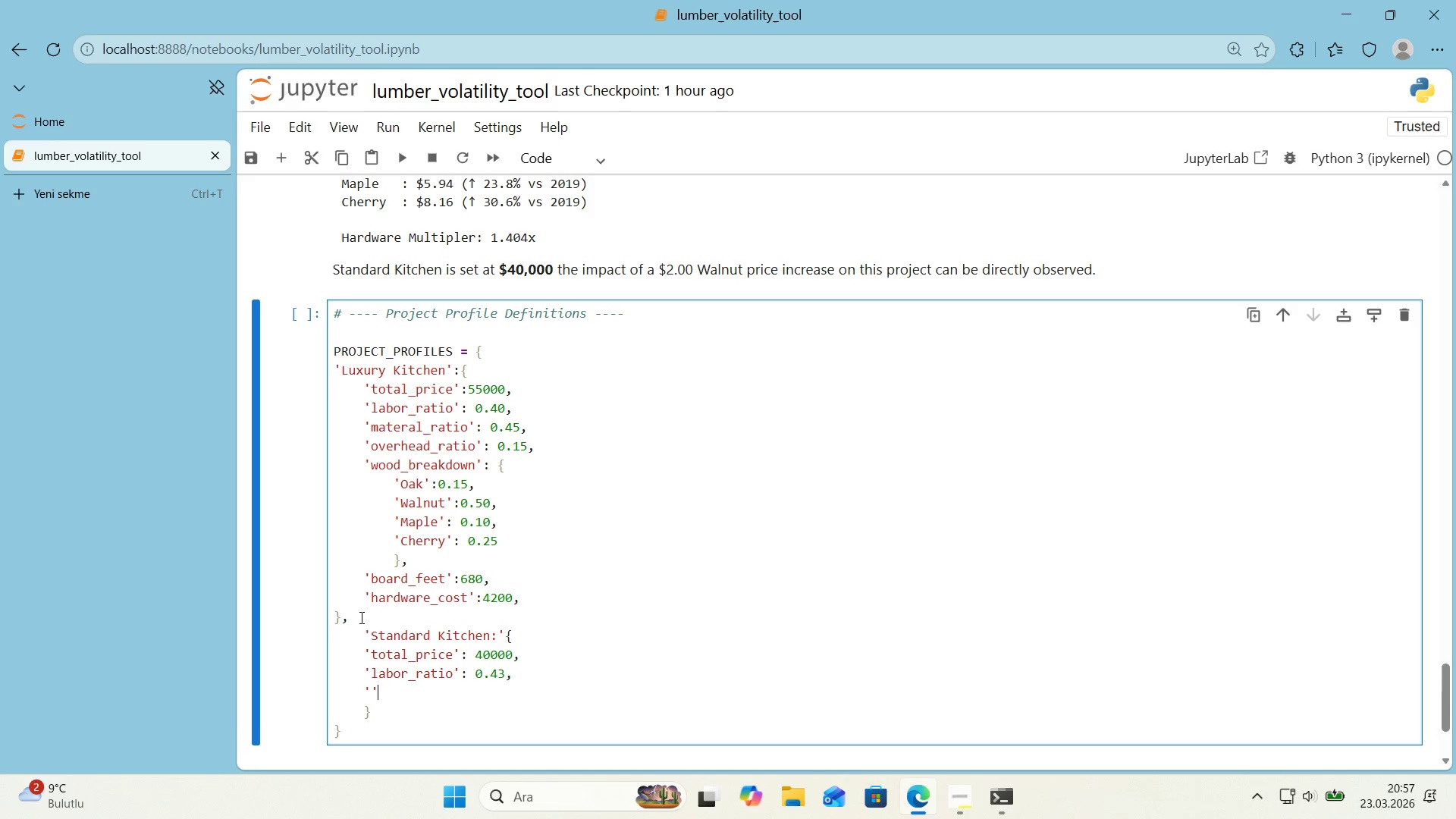 
key(ArrowLeft)
 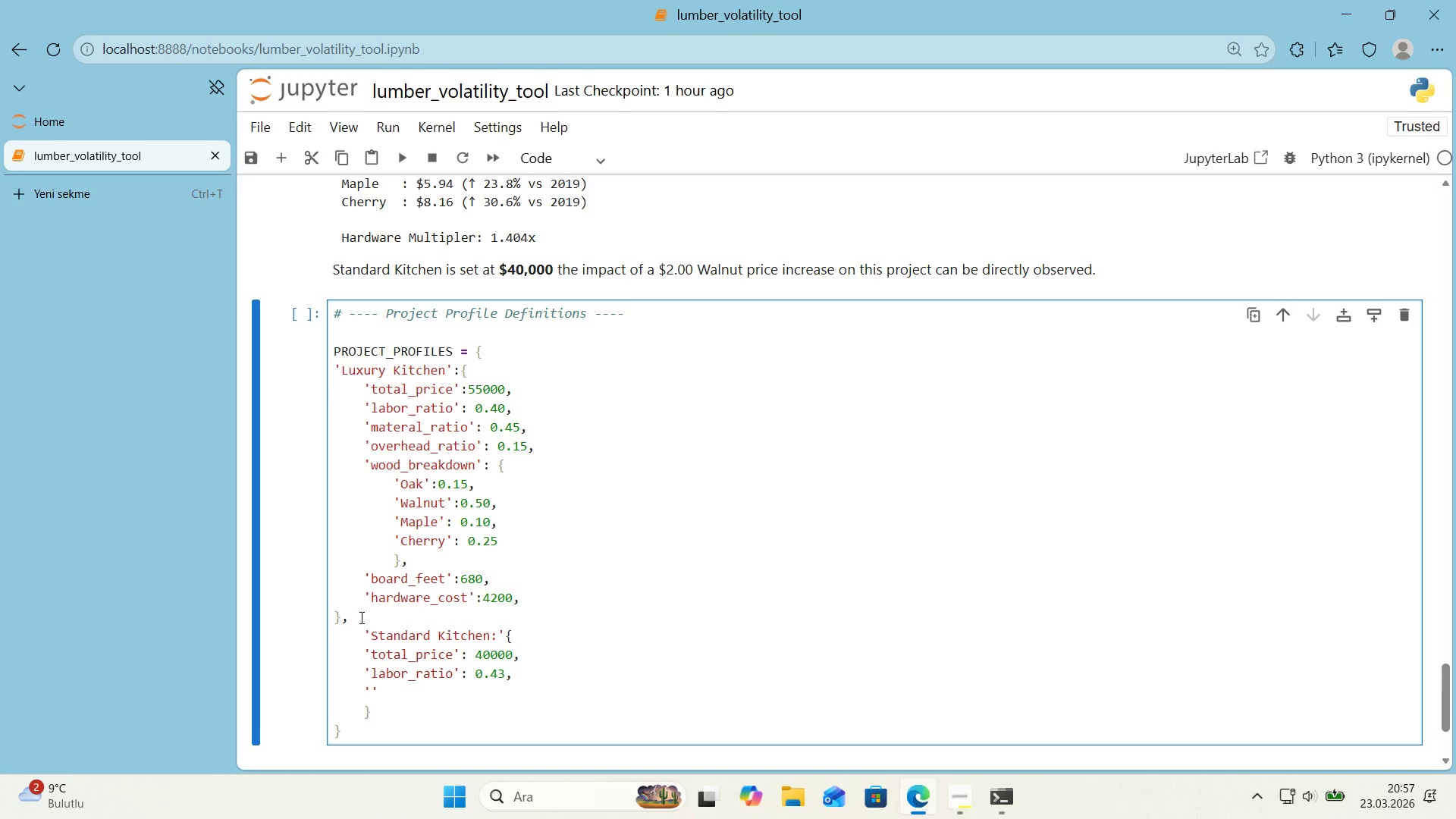 
type(matr)
key(Backspace)
type(er'al_rat'o)
 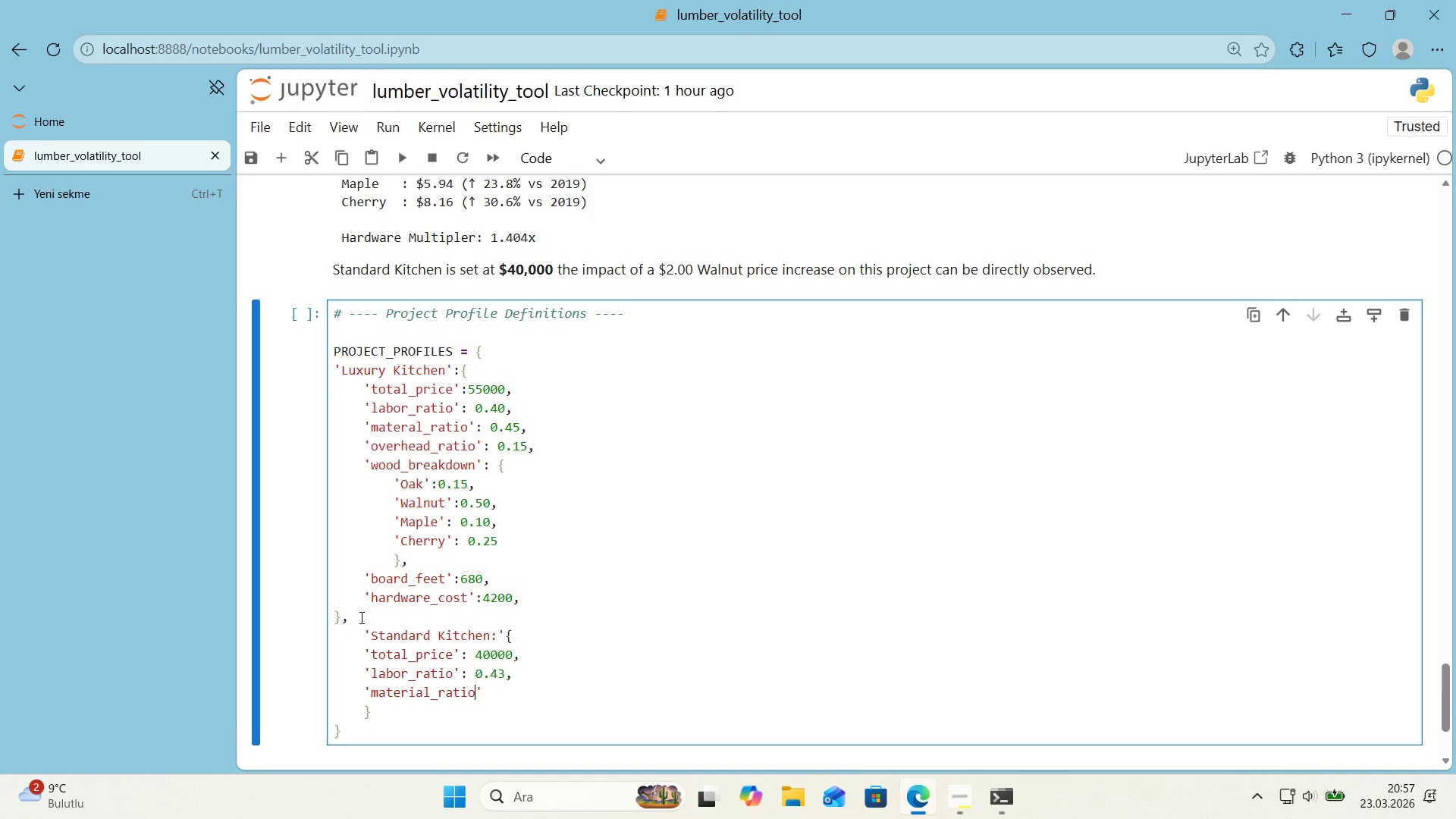 
key(ArrowRight)
 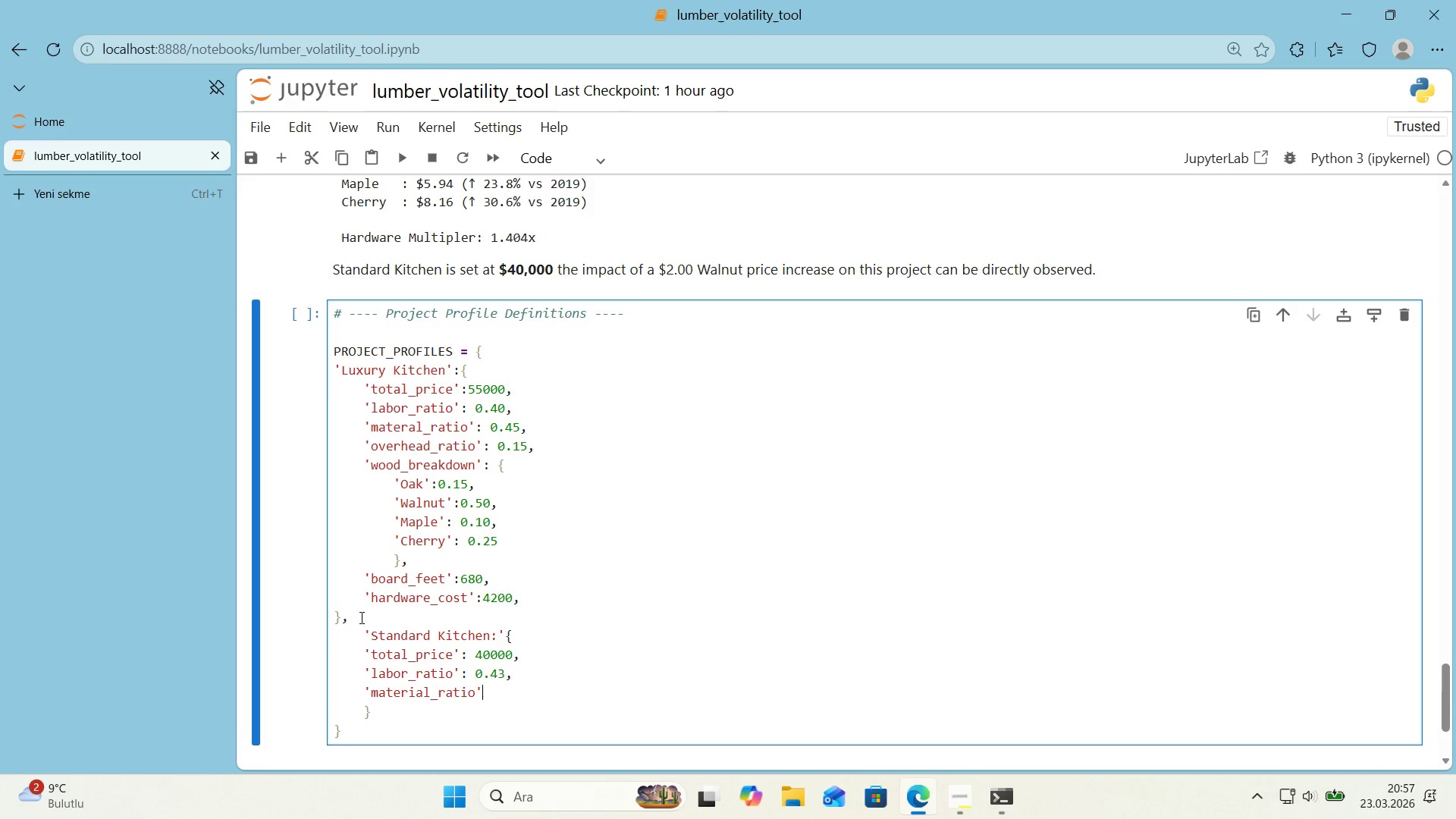 
key(Shift+ShiftRight)
 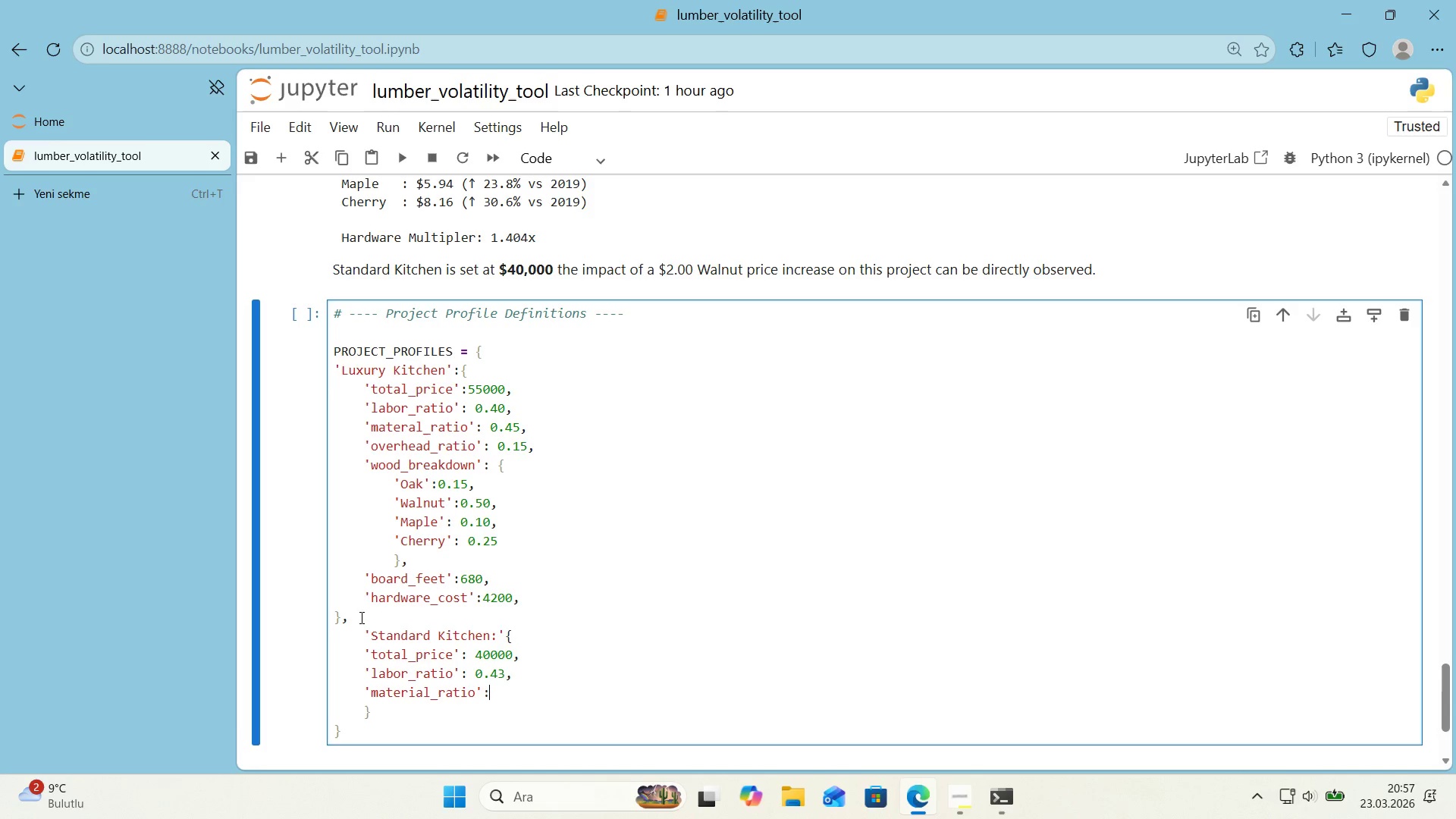 
key(Shift+Period)
 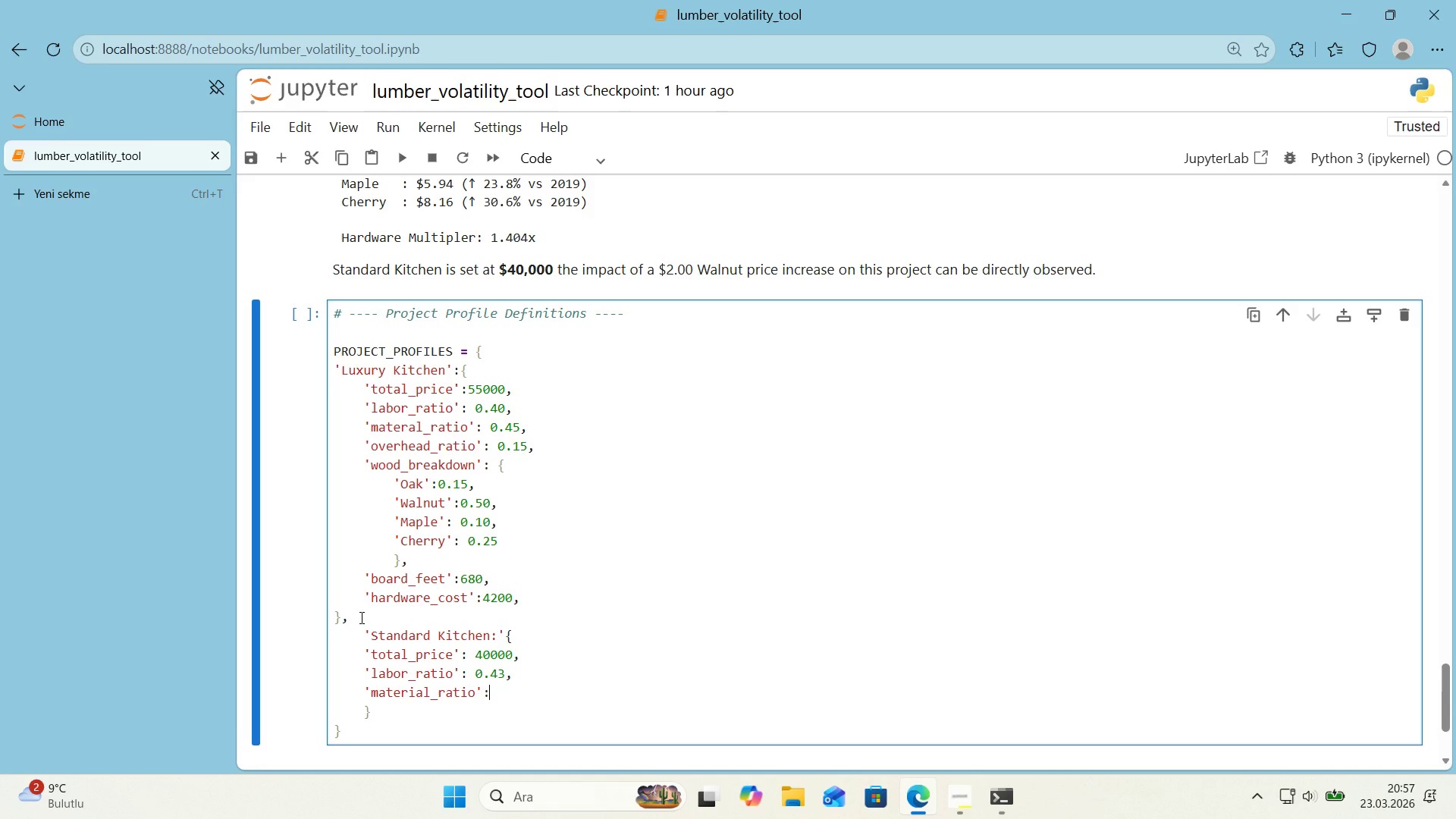 
key(Space)
 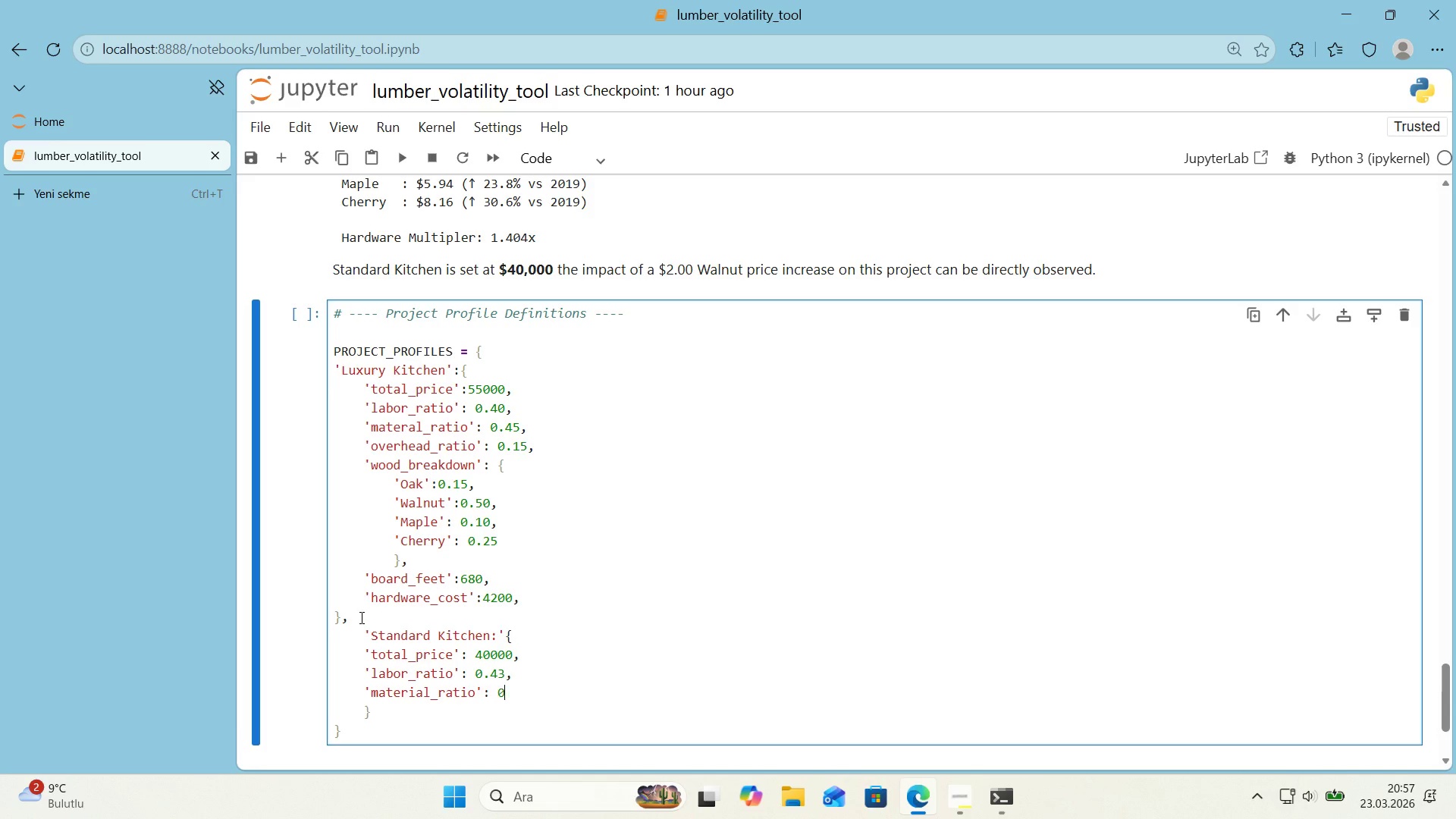 
key(Numpad0)
 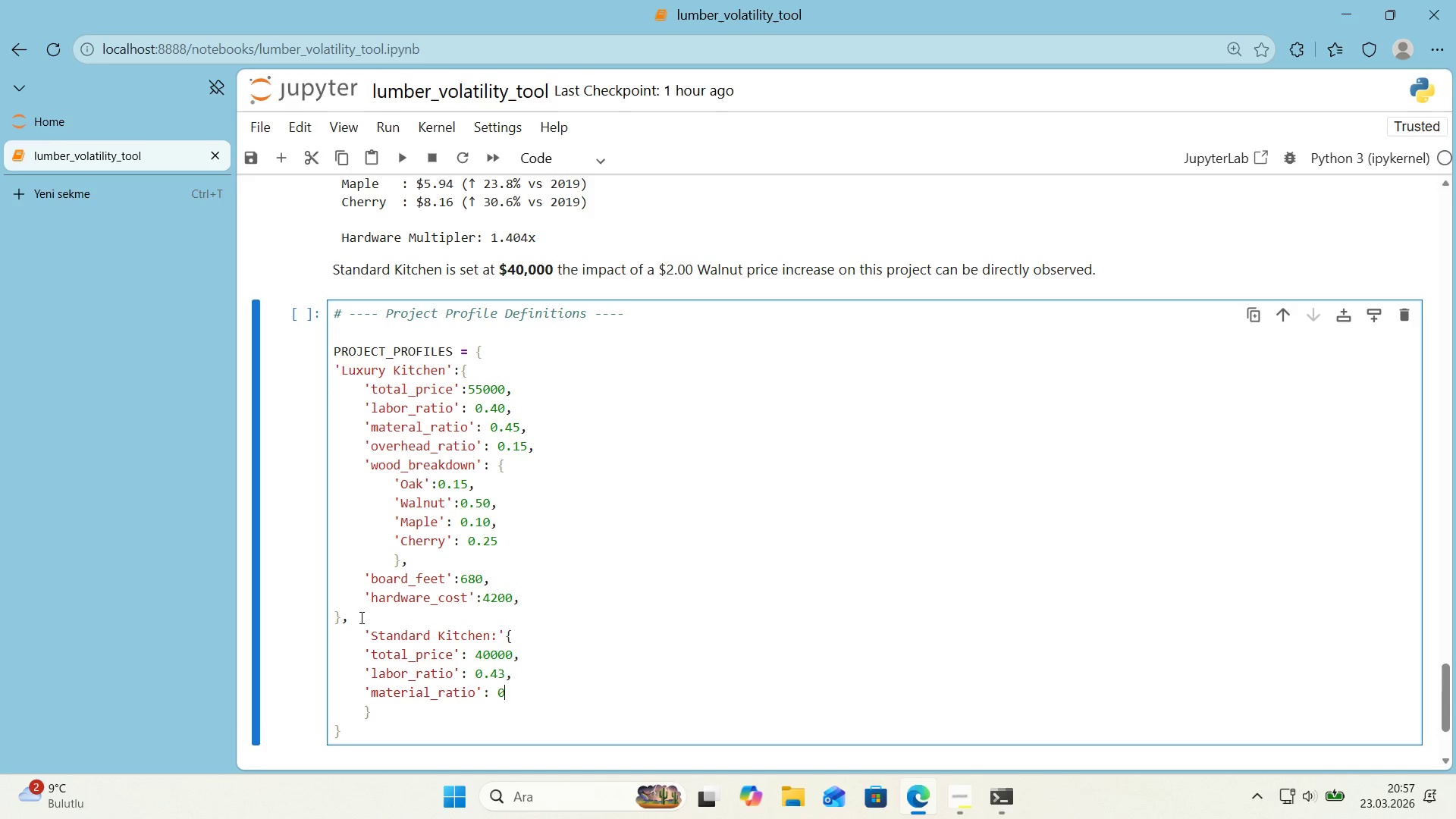 
key(Period)
 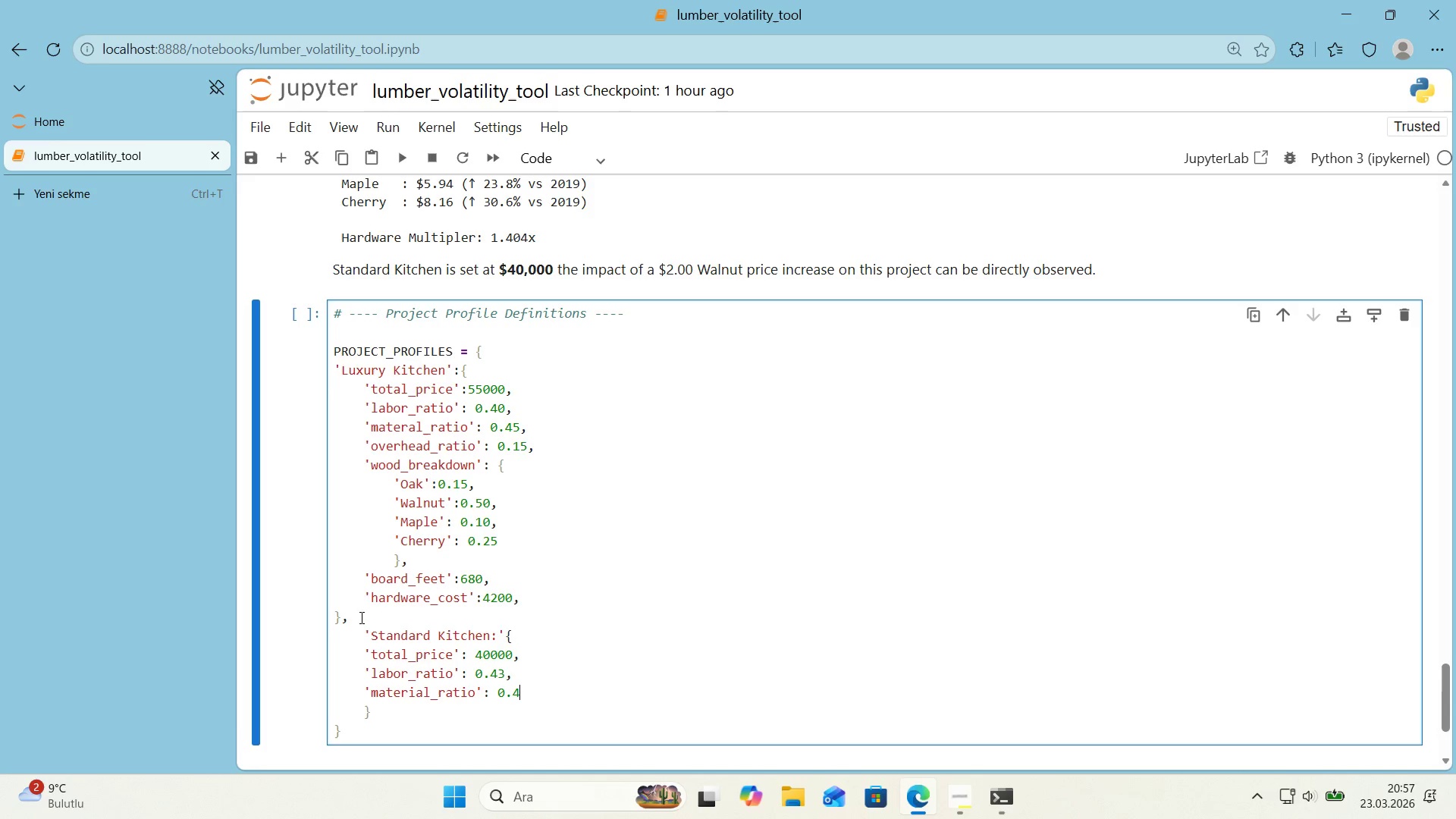 
key(Numpad4)
 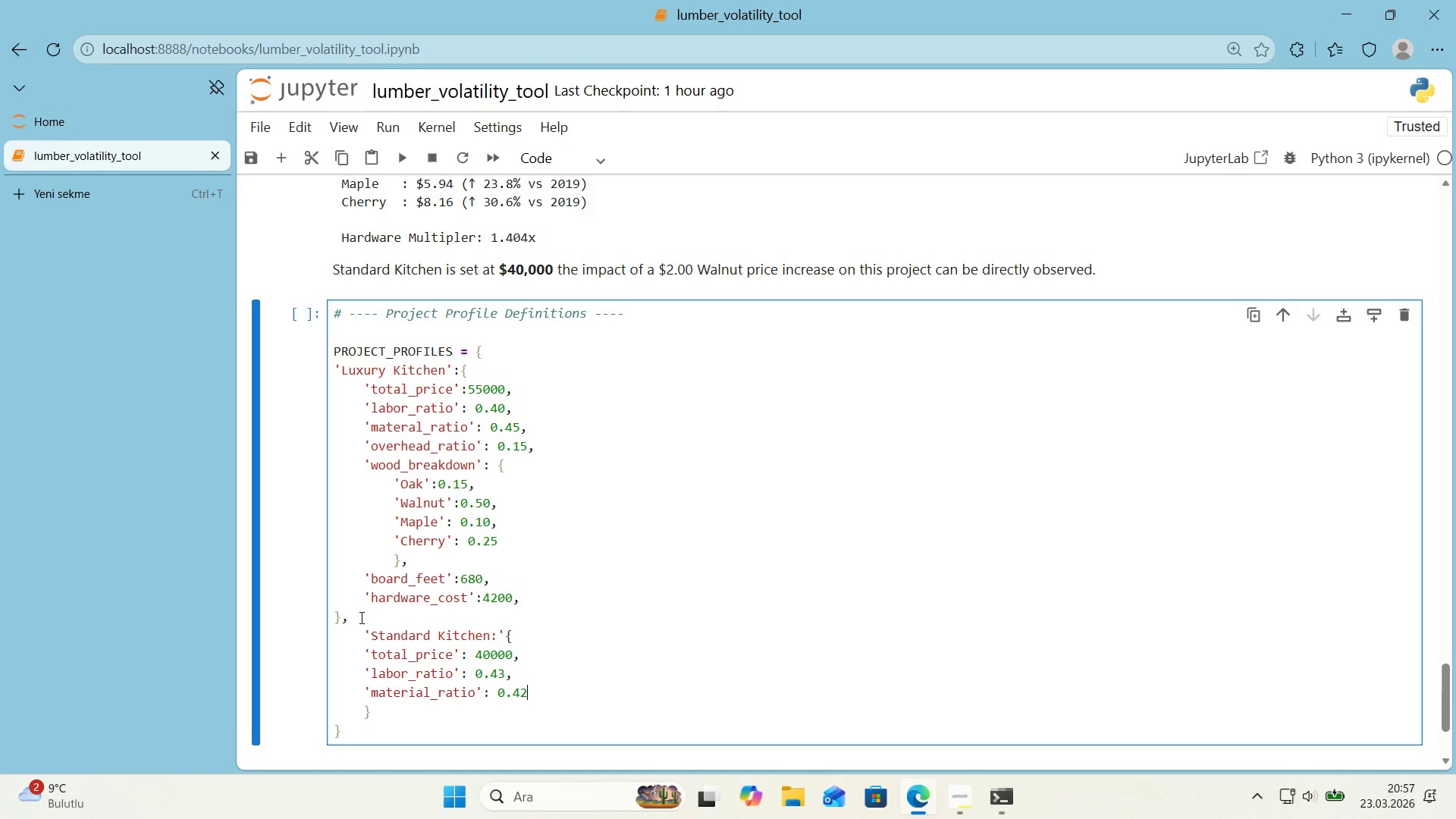 
key(Numpad2)
 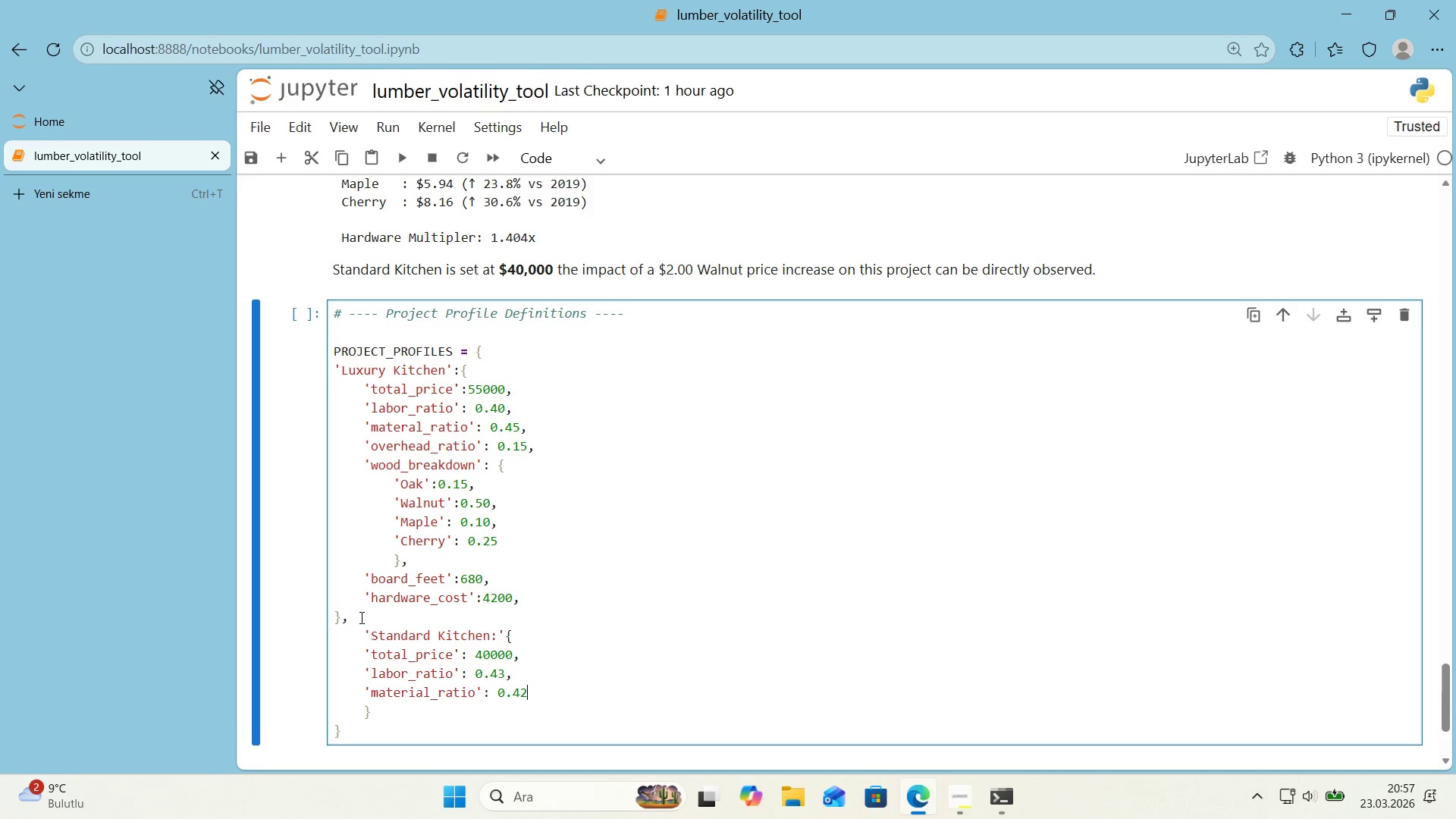 
key(Comma)
 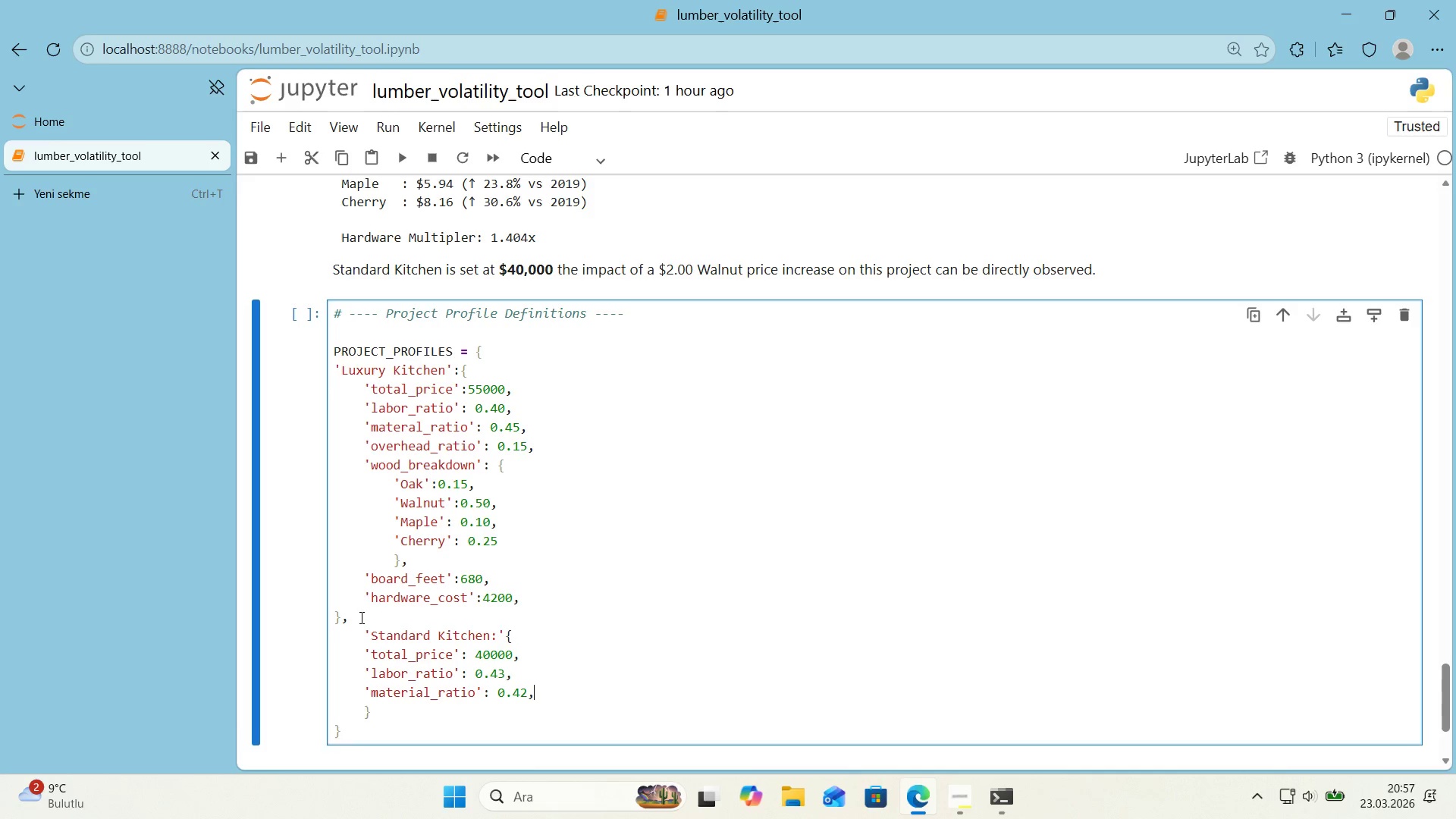 
key(Enter)
 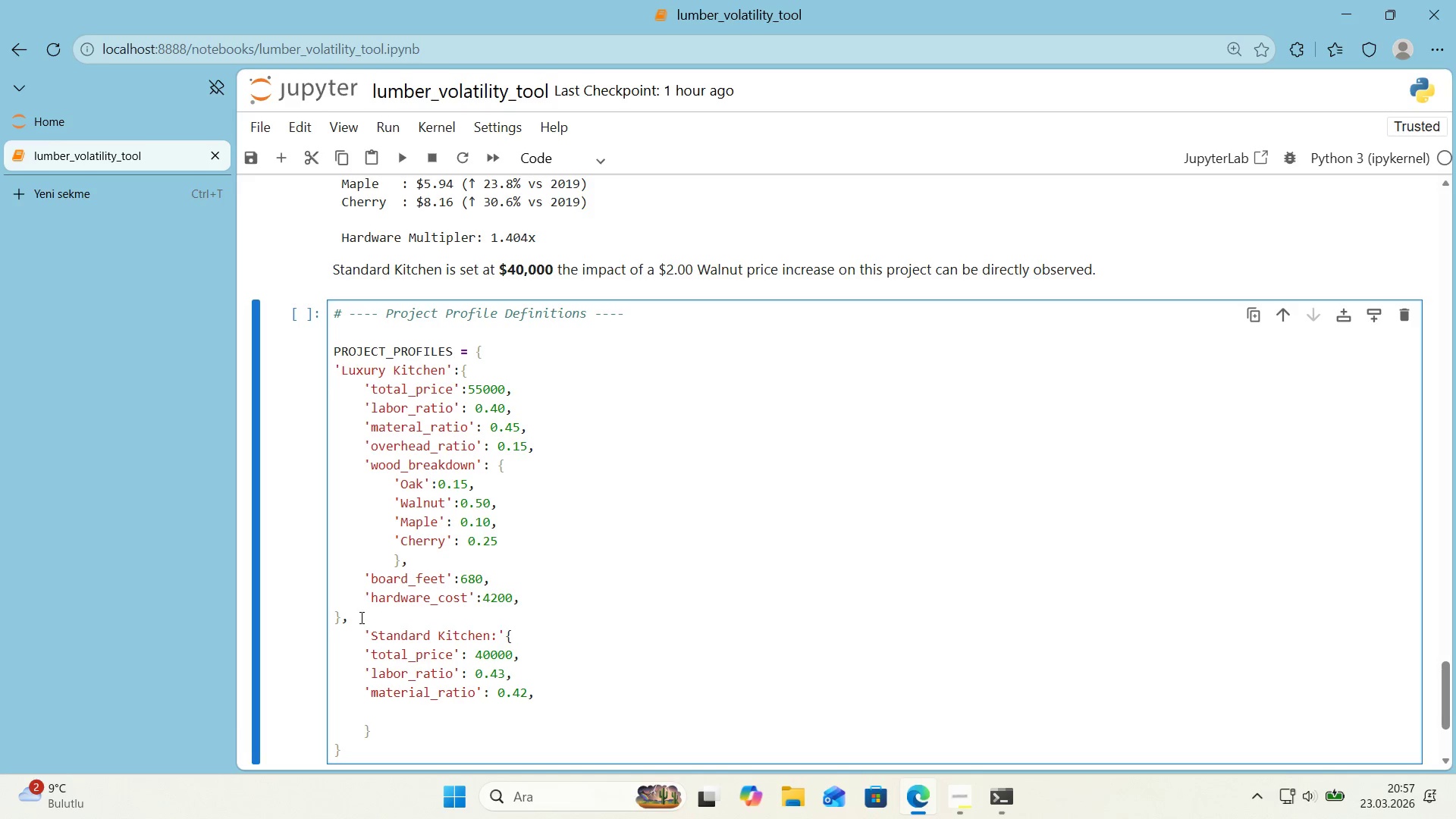 
type(overhead)
 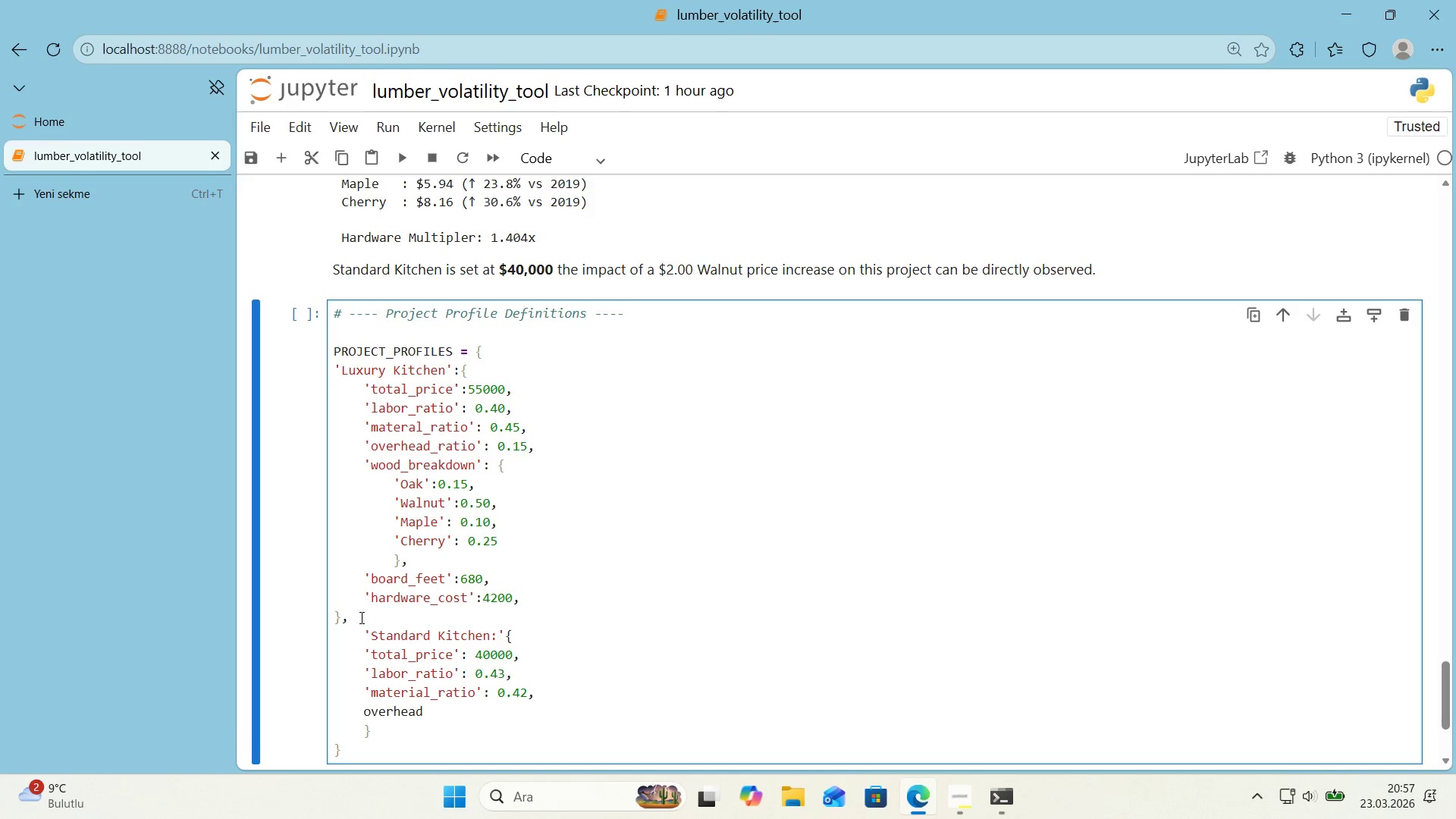 
hold_key(key=ArrowLeft, duration=0.59)
 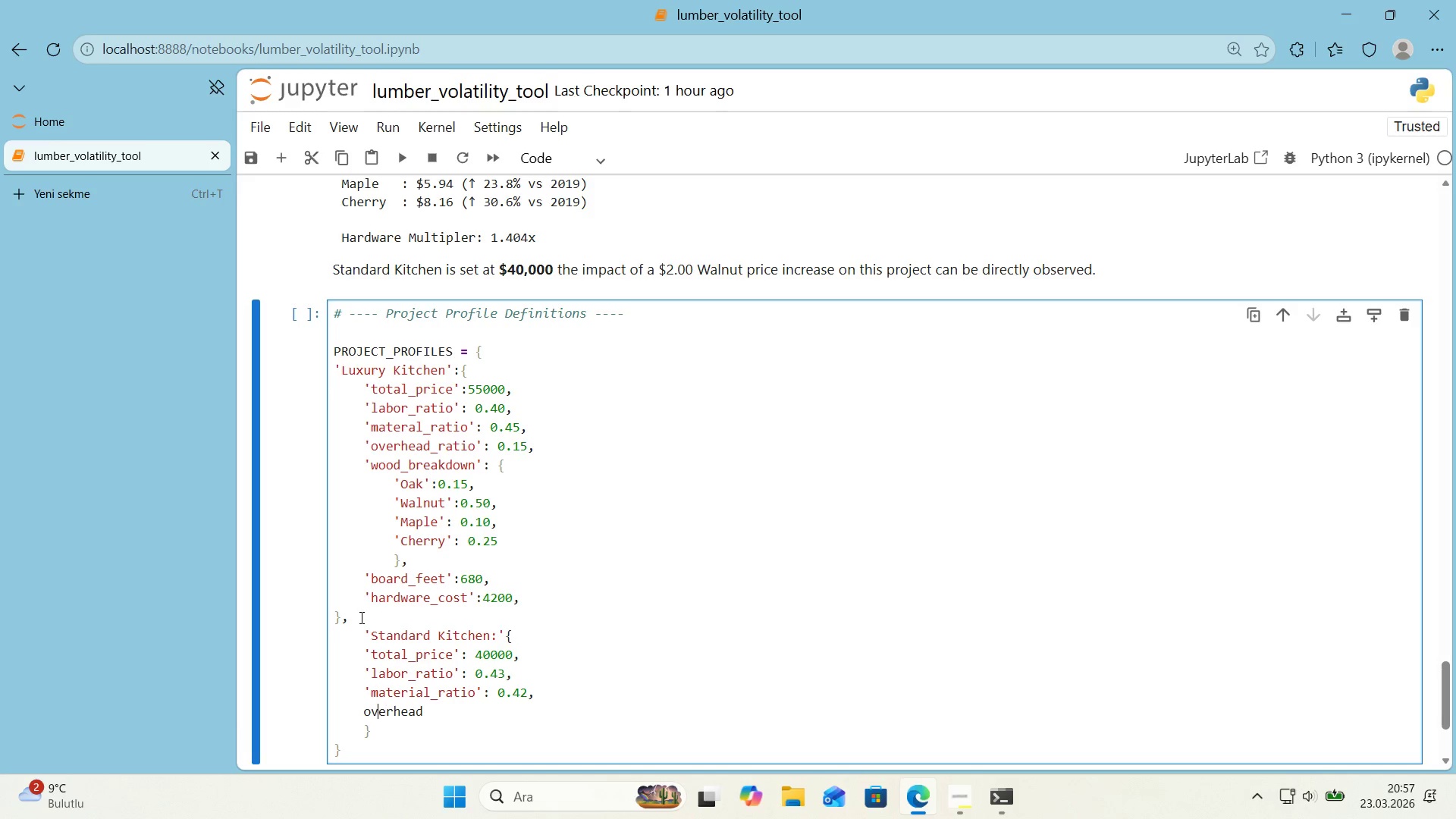 
key(ArrowLeft)
 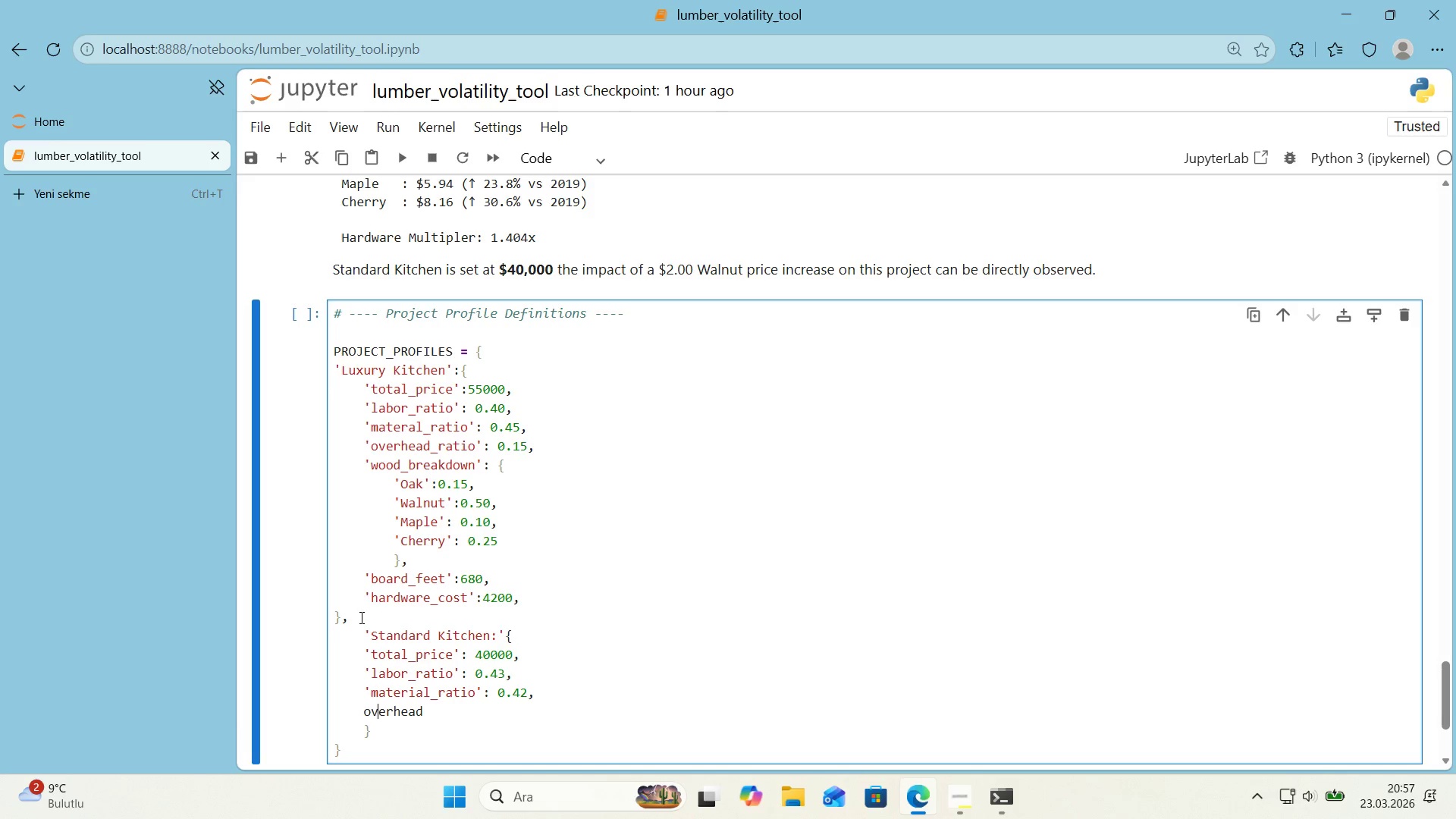 
key(ArrowLeft)
 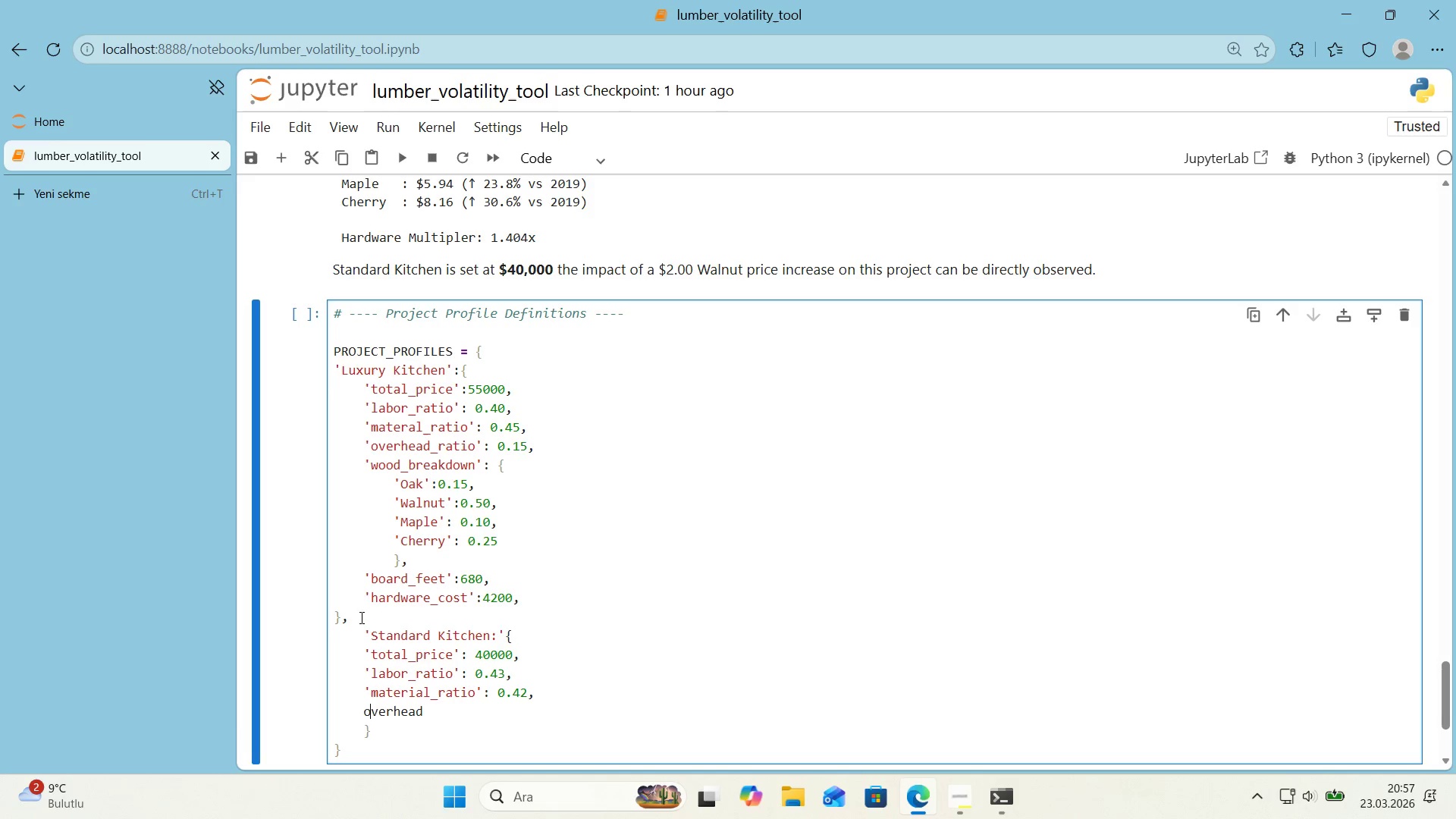 
key(ArrowLeft)
 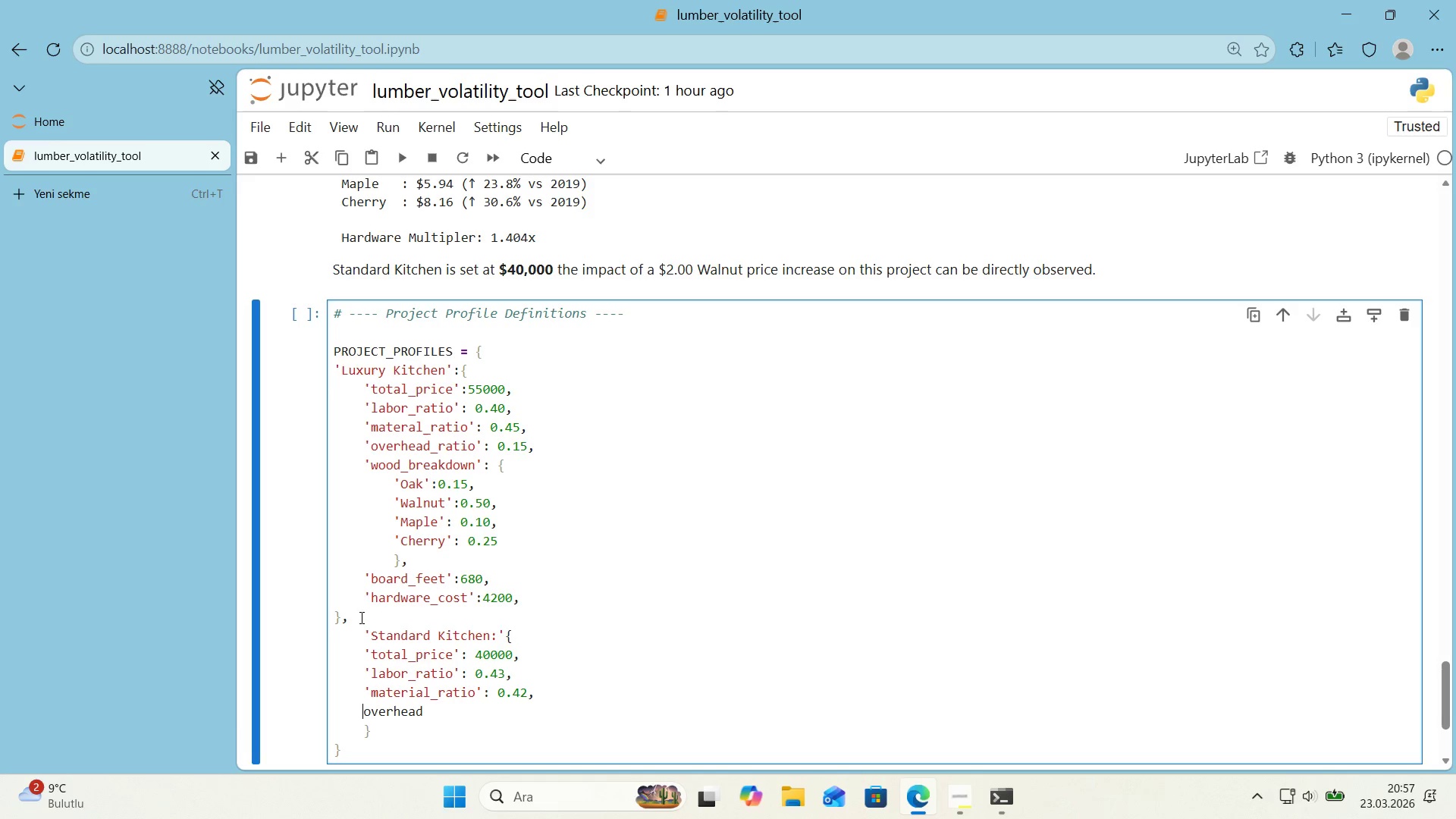 
key(ArrowLeft)
 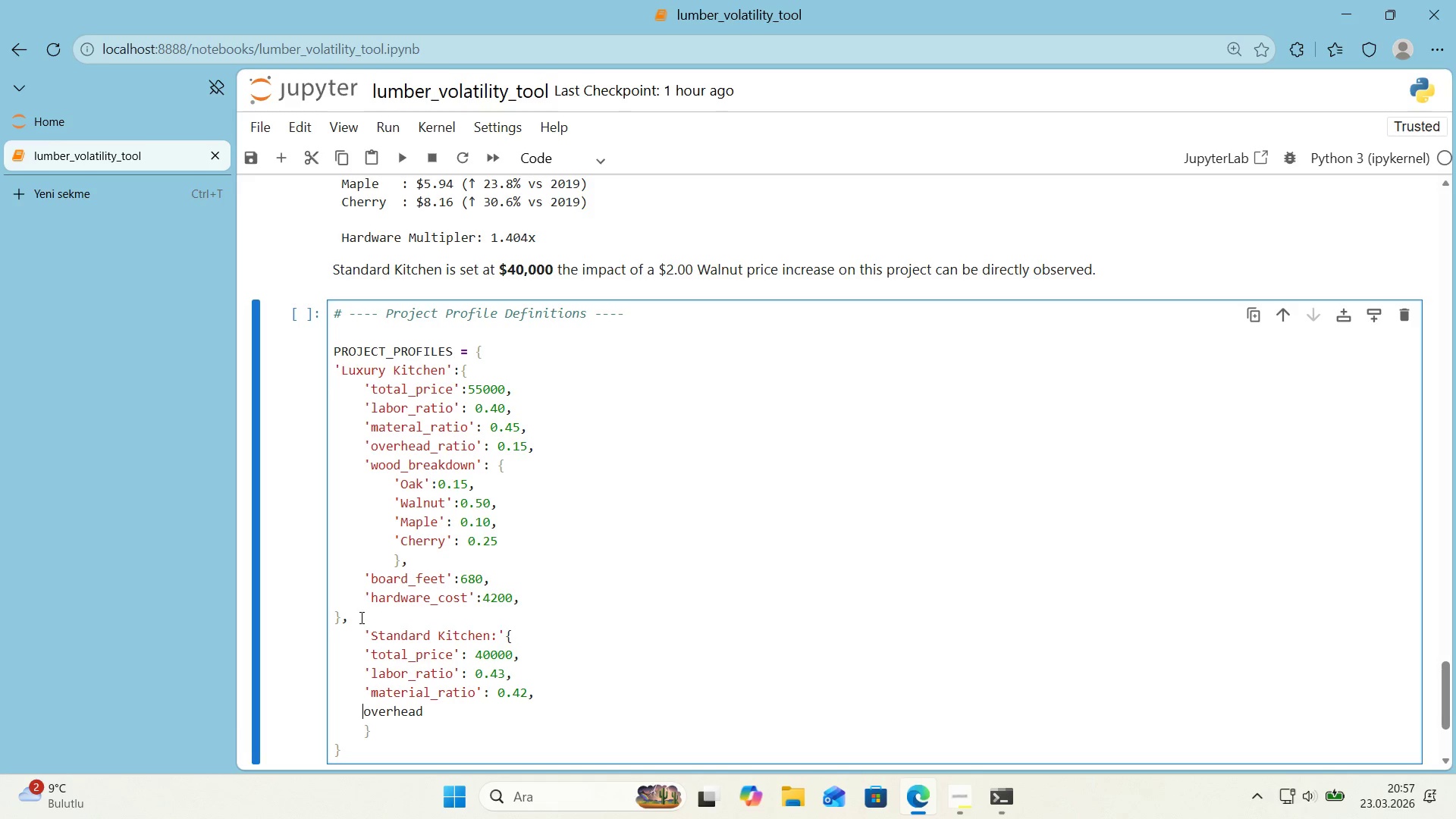 
key(ArrowRight)
 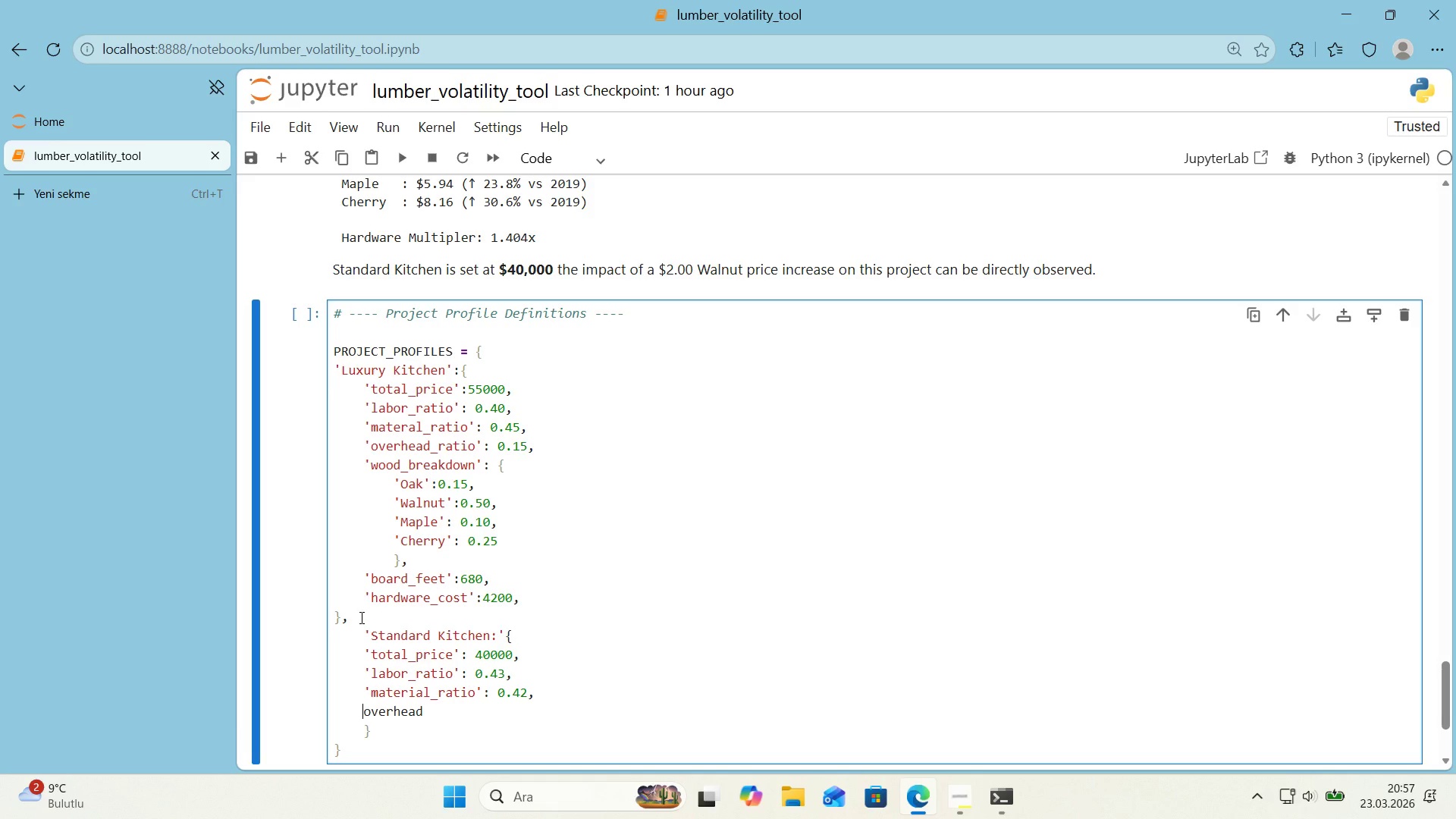 
type(@@)
 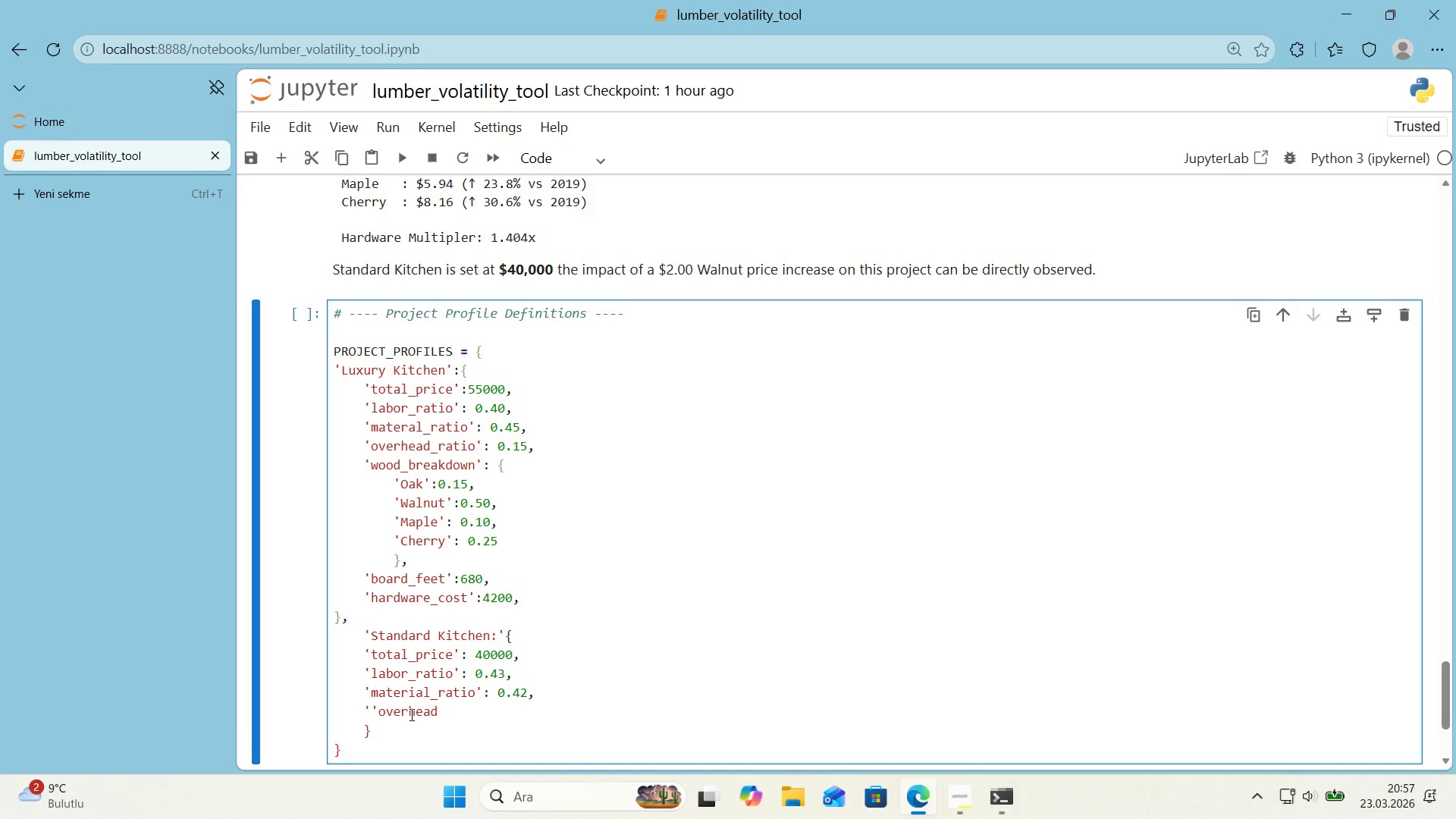 
double_click([410, 714])
 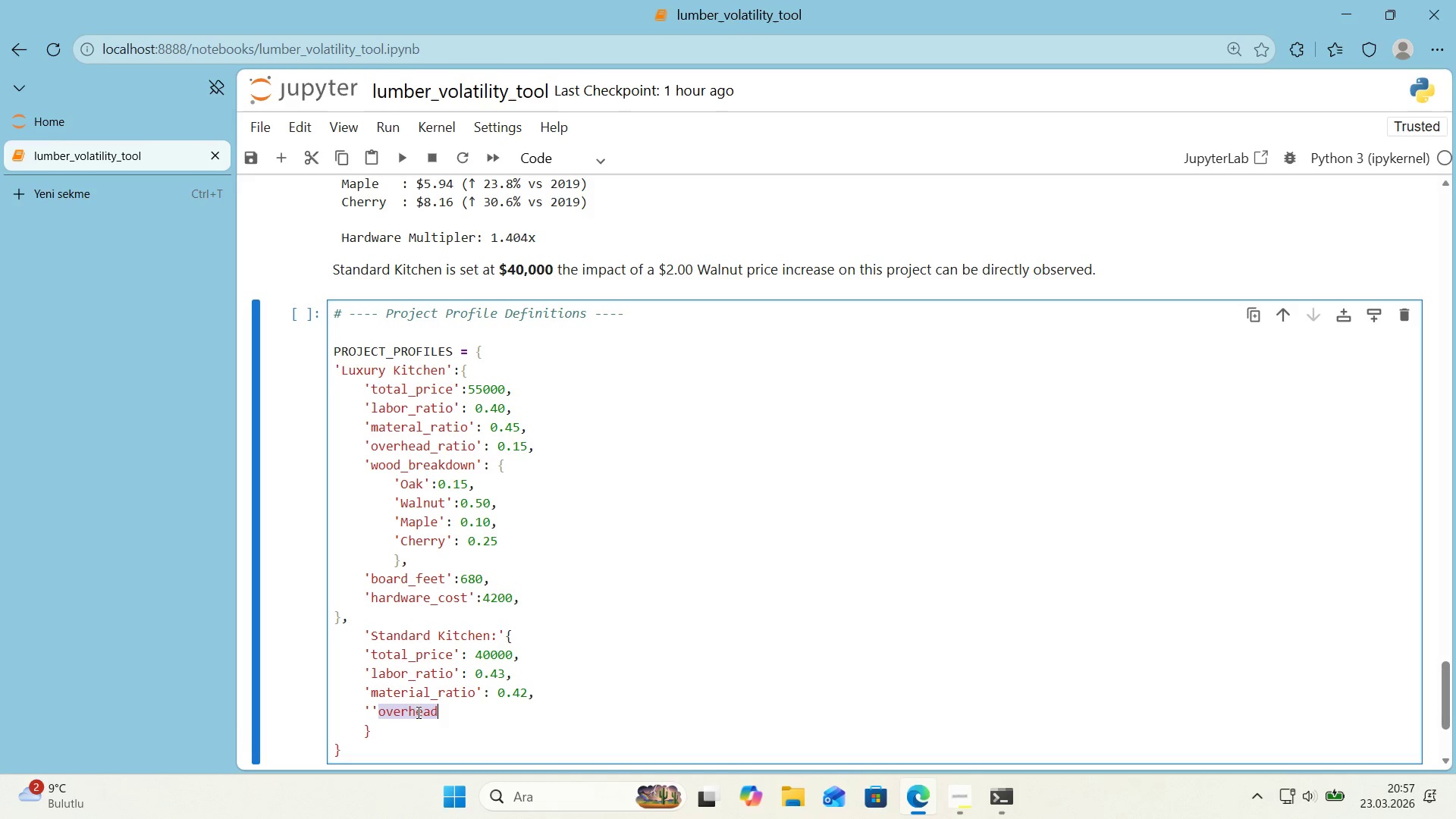 
left_click_drag(start_coordinate=[418, 712], to_coordinate=[374, 713])
 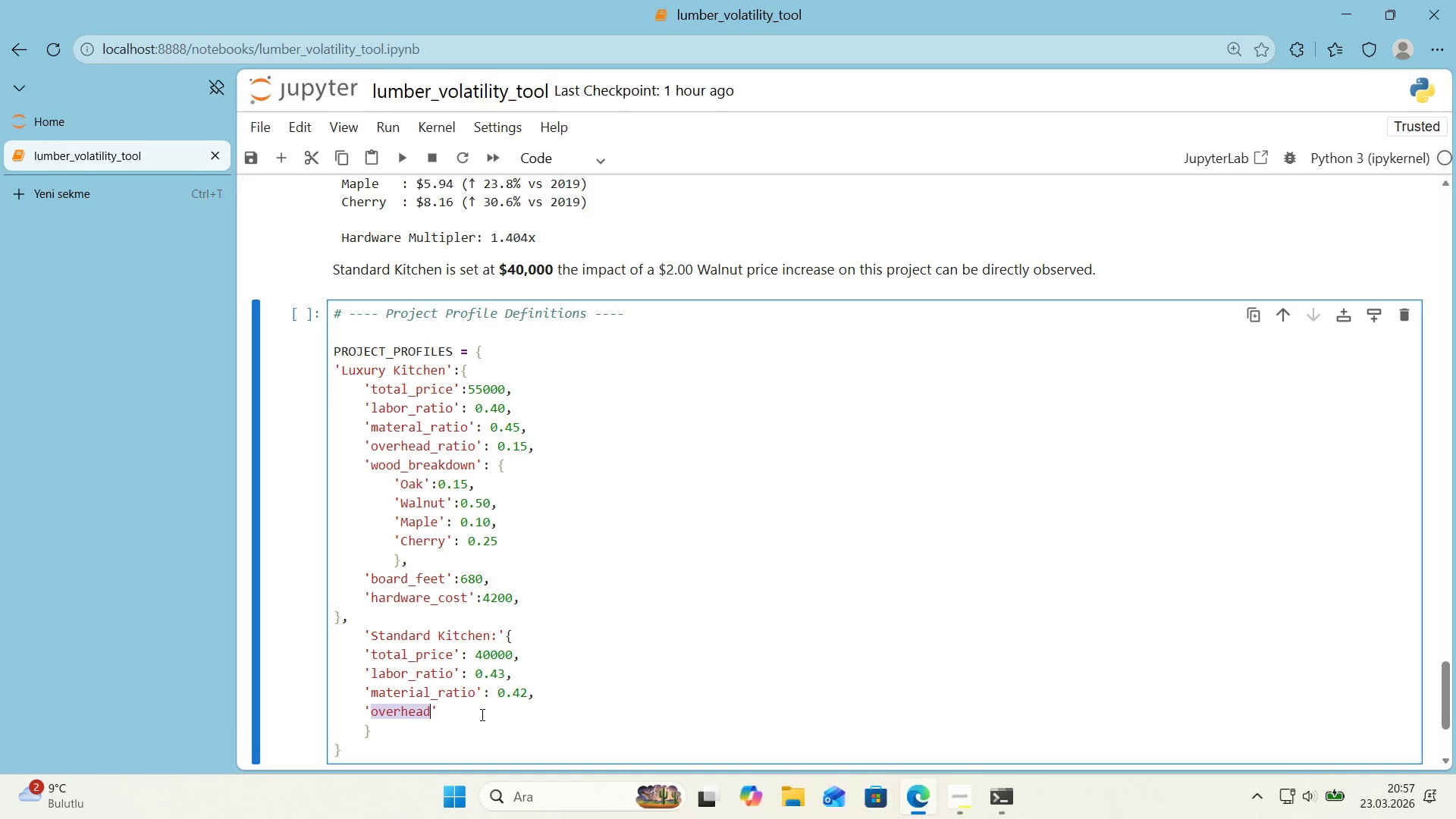 
left_click([481, 714])
 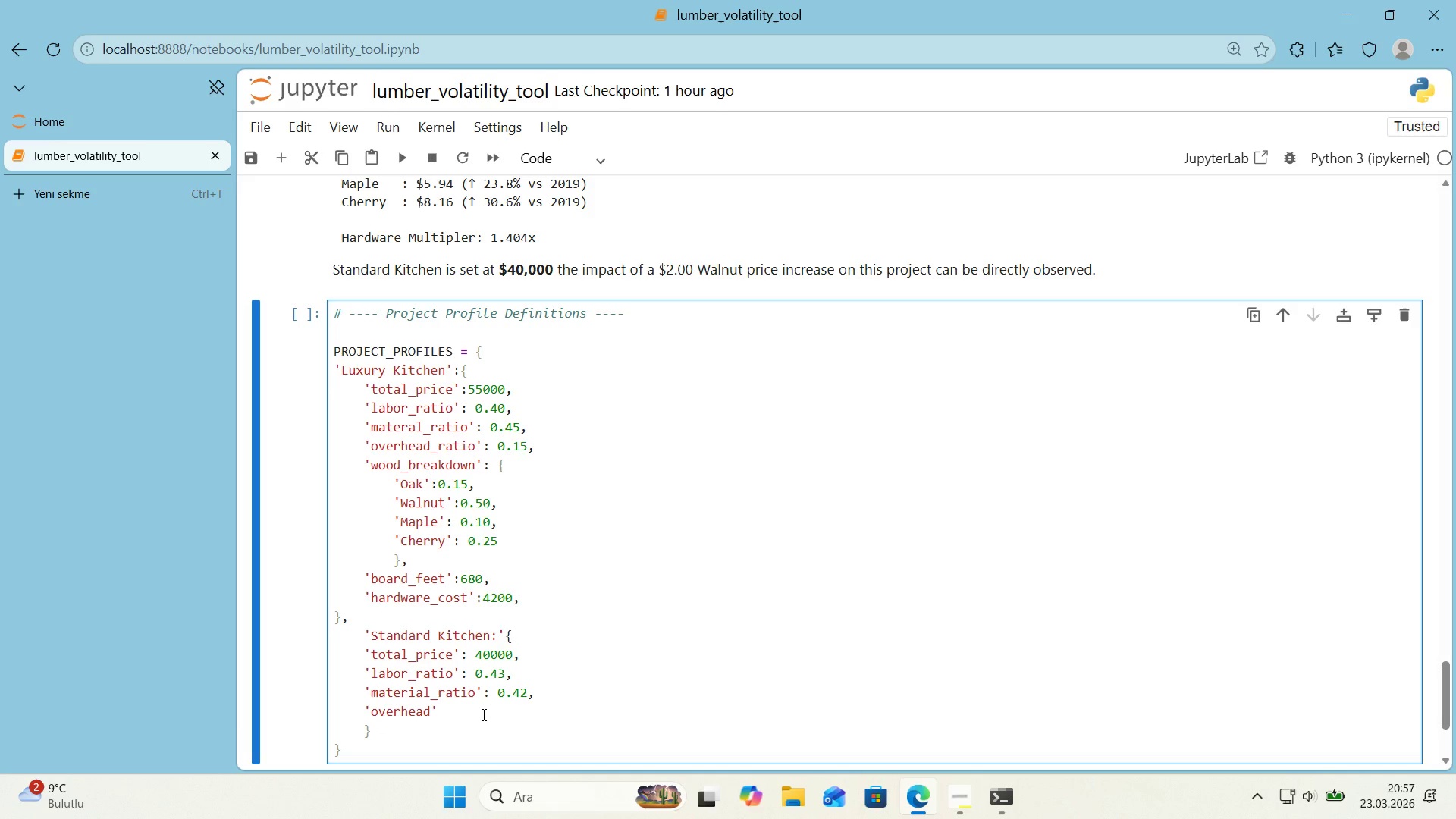 
key(ArrowLeft)
 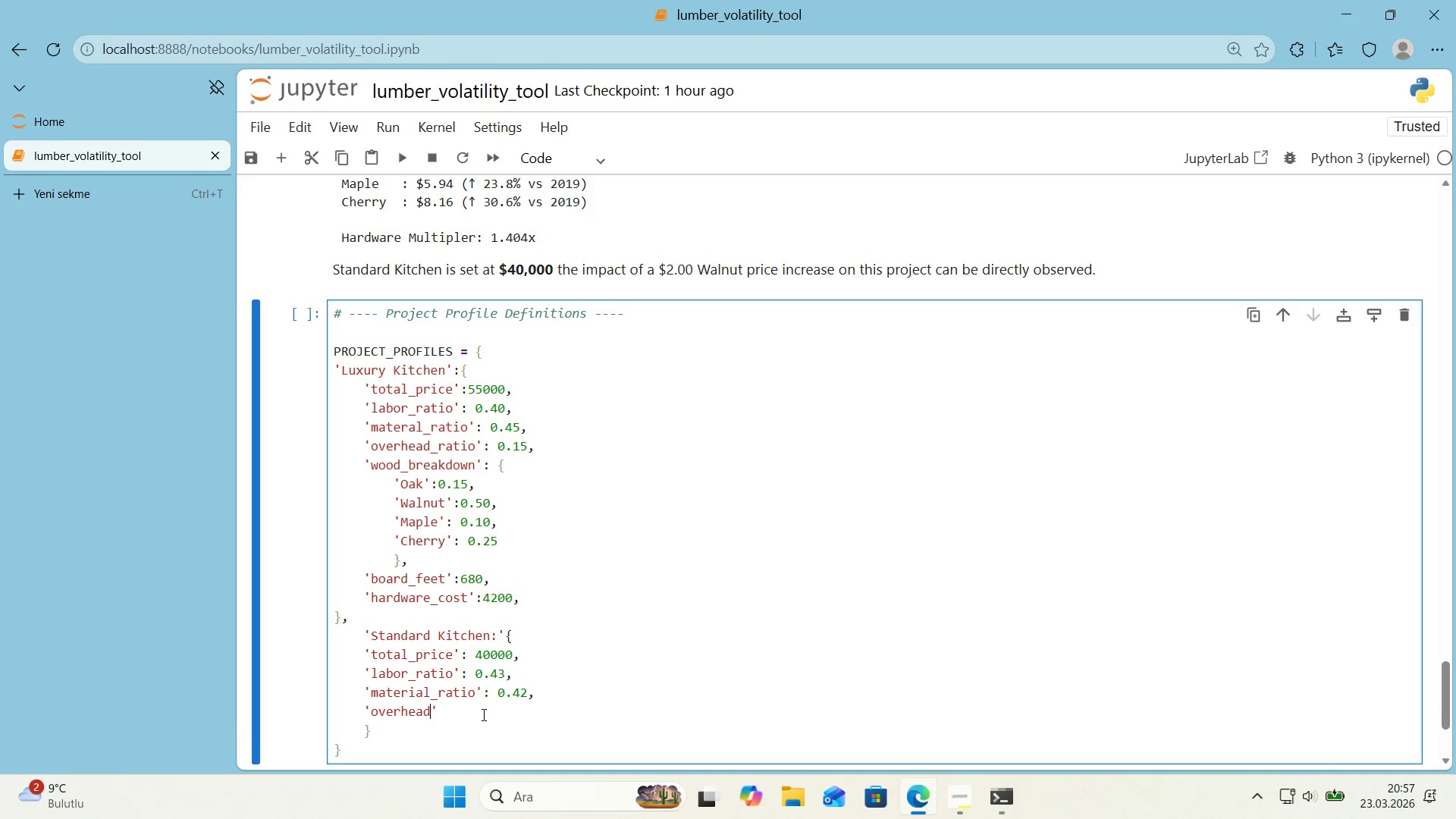 
type(_rat'o)
 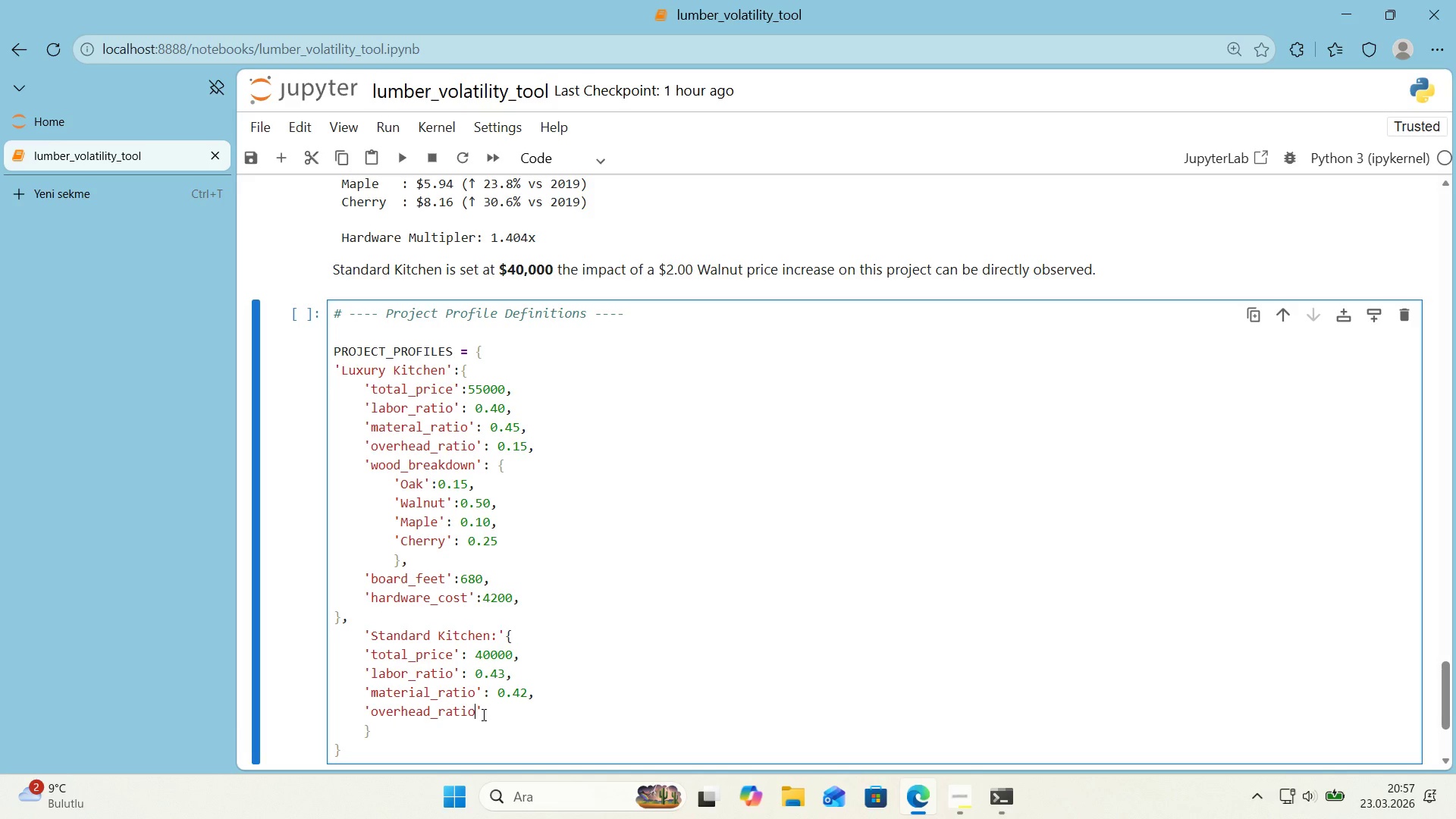 
key(ArrowRight)
 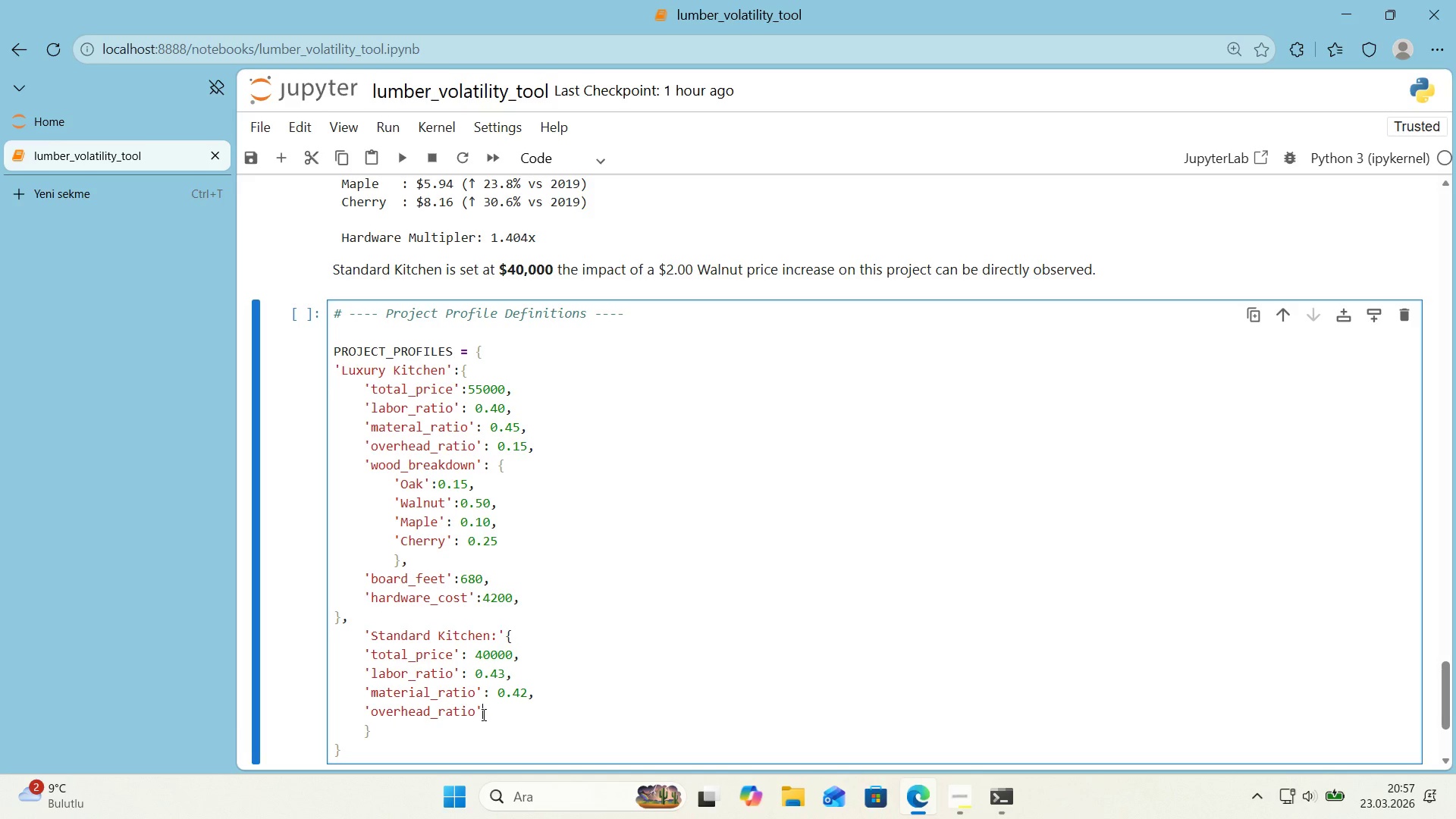 
key(Shift+ShiftRight)
 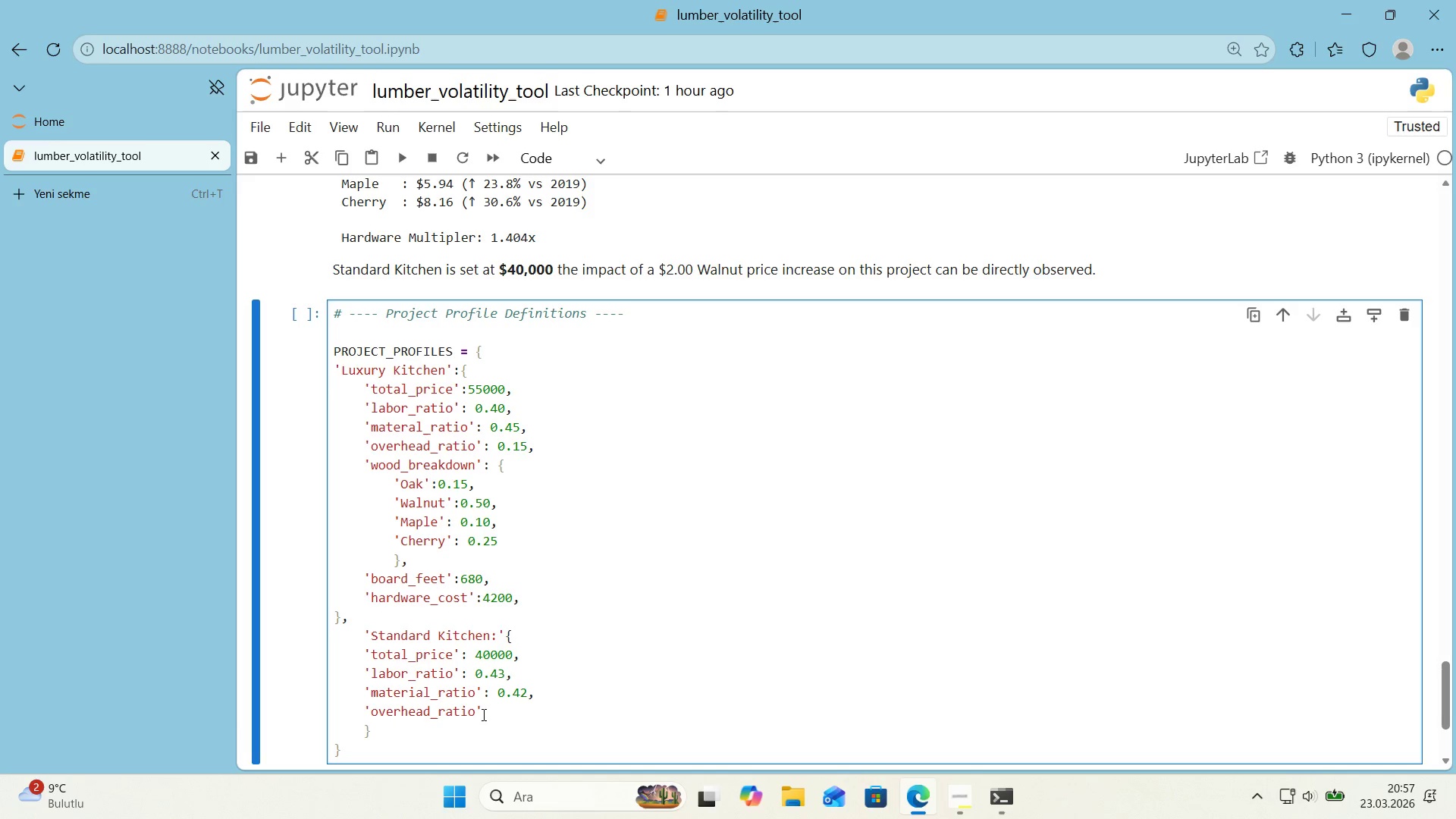 
key(Shift+Period)
 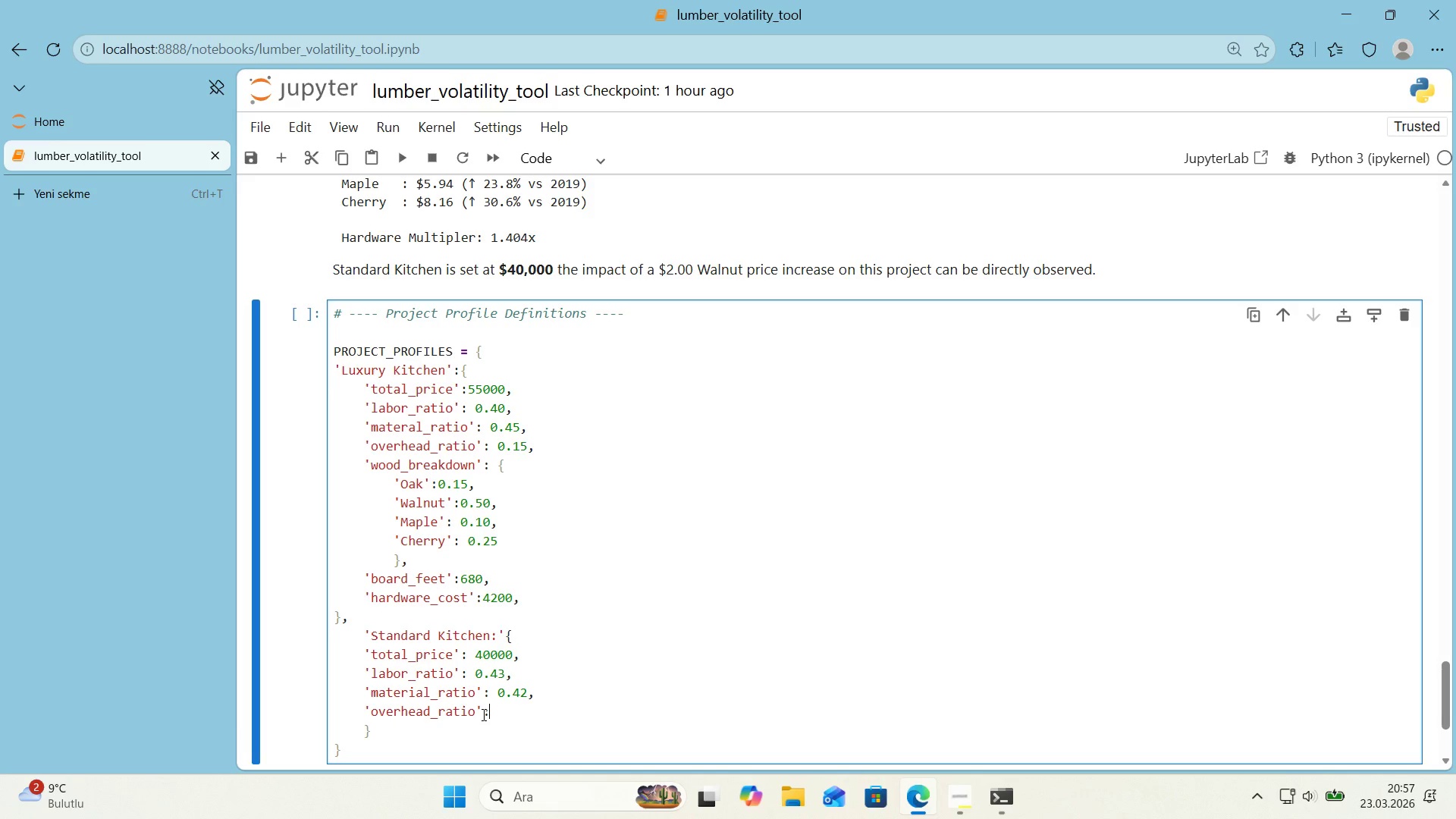 
key(Space)
 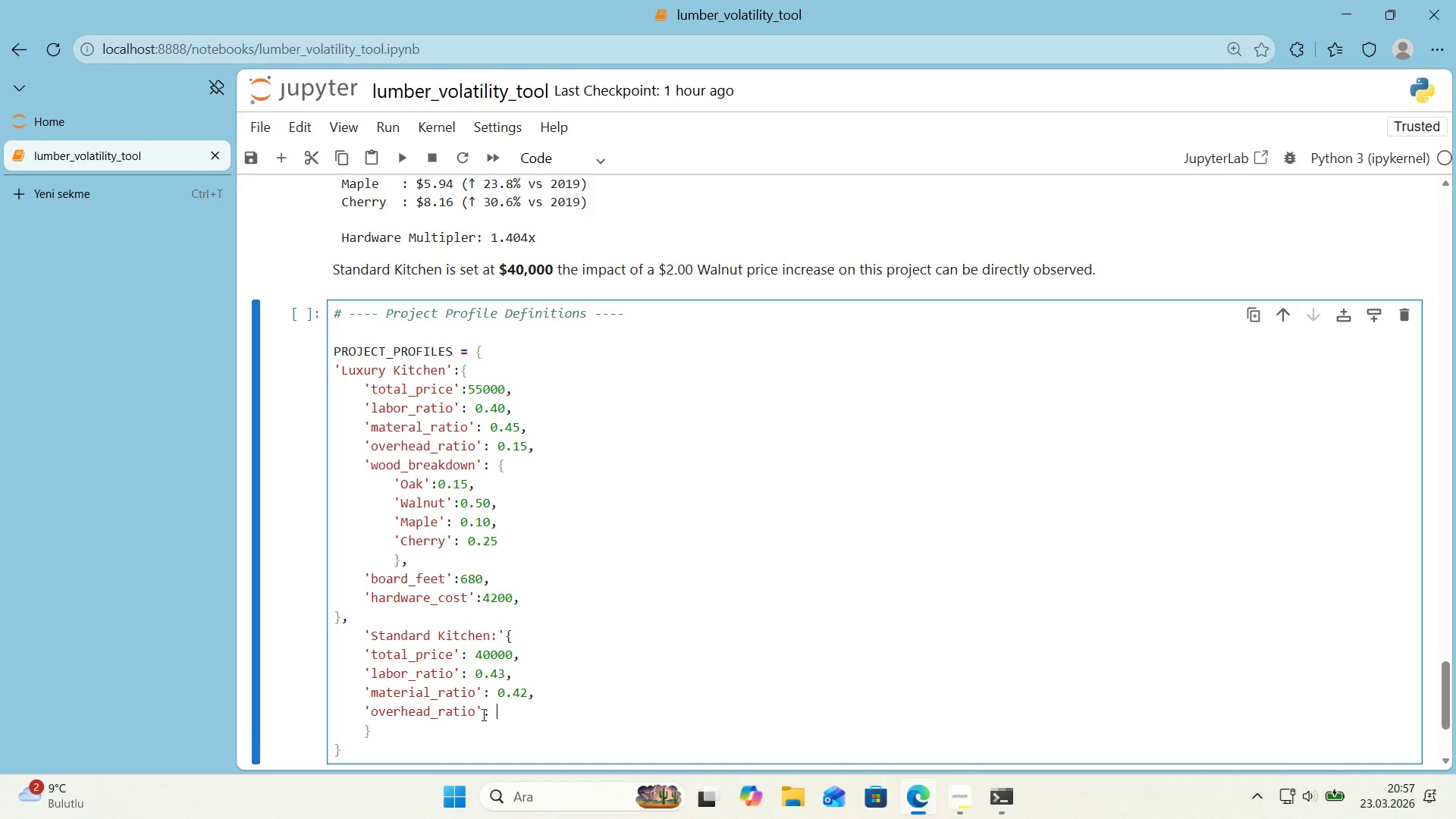 
key(Numpad0)
 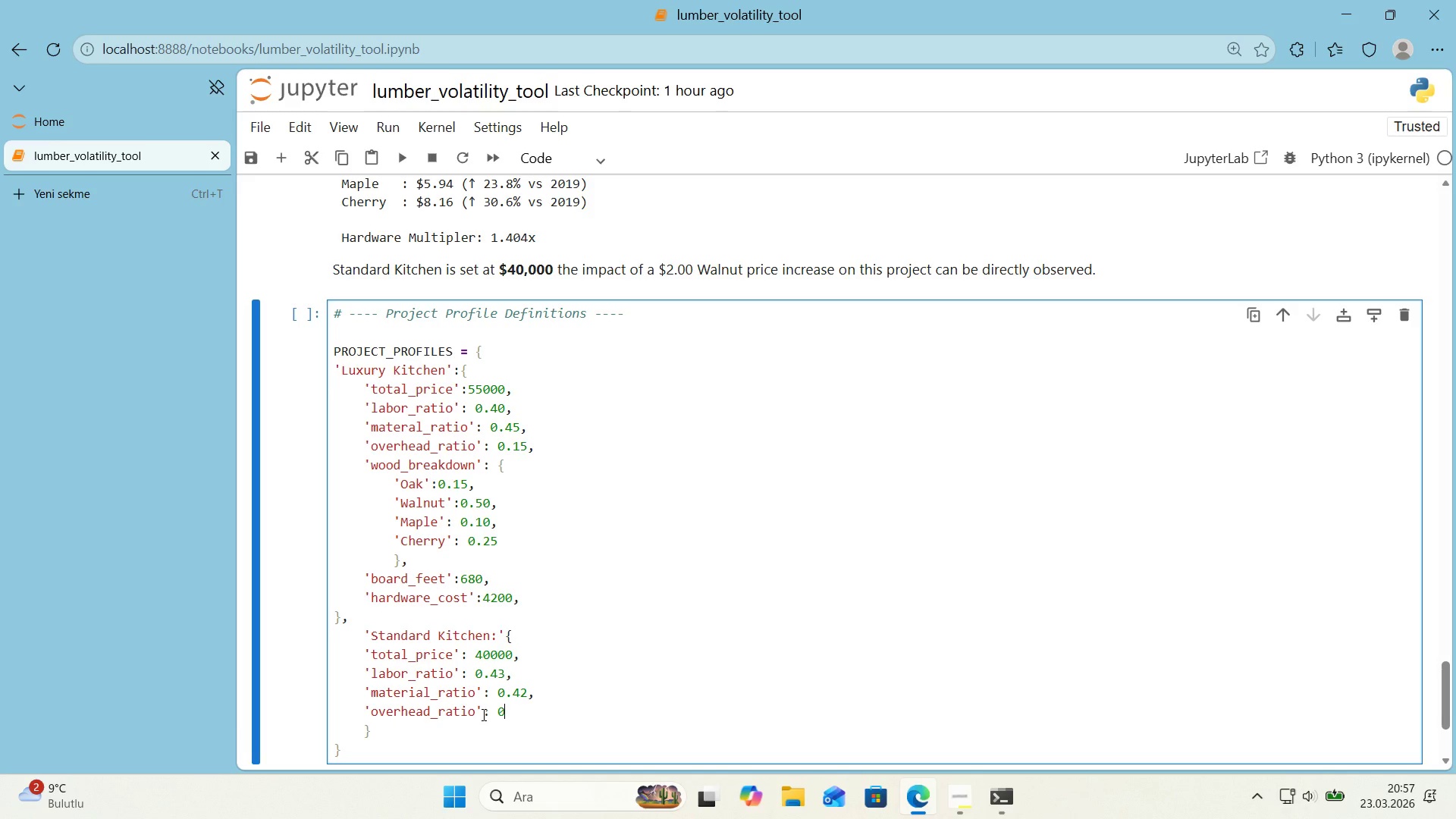 
key(Period)
 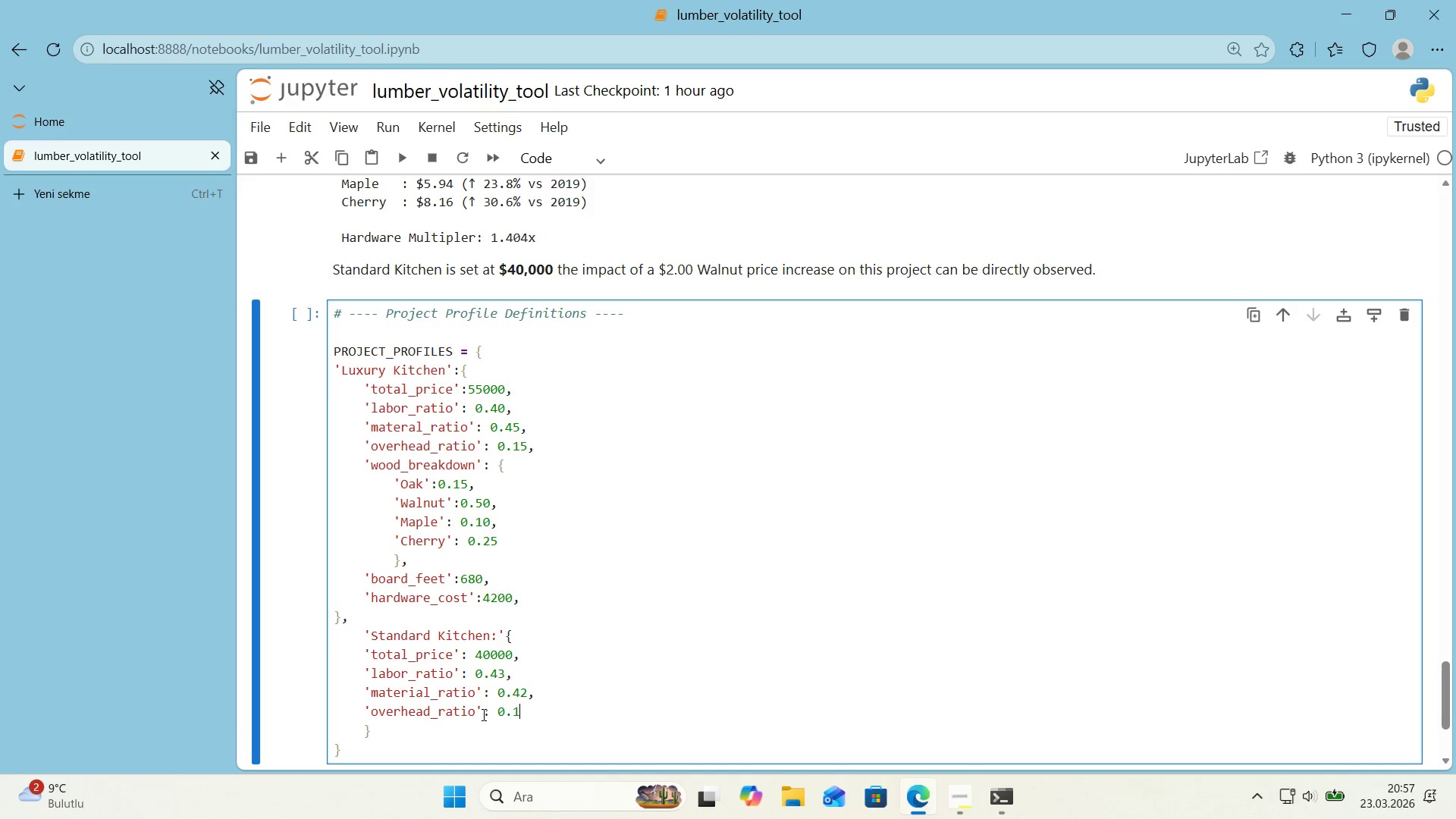 
key(Numpad1)
 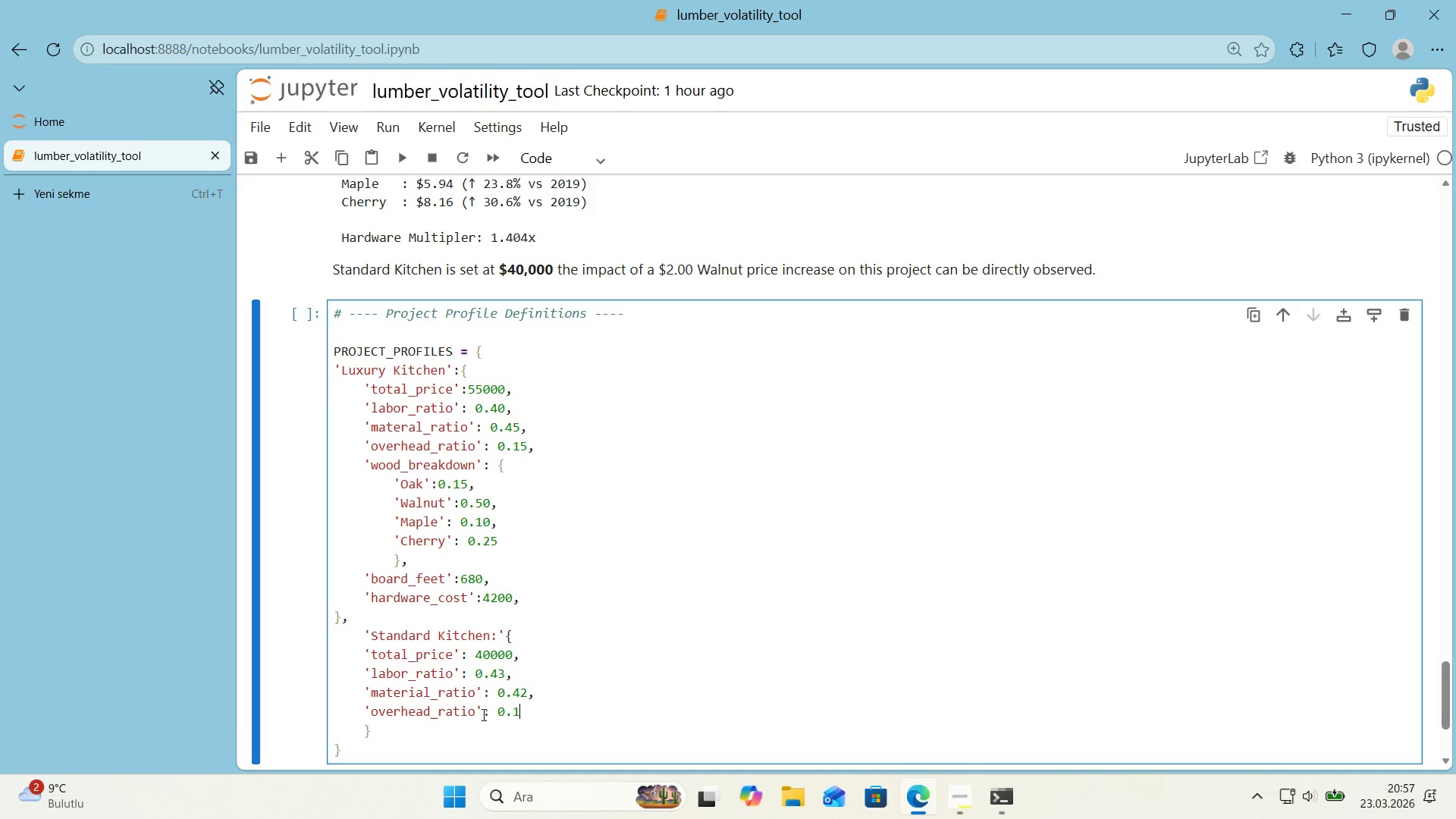 
key(Numpad5)
 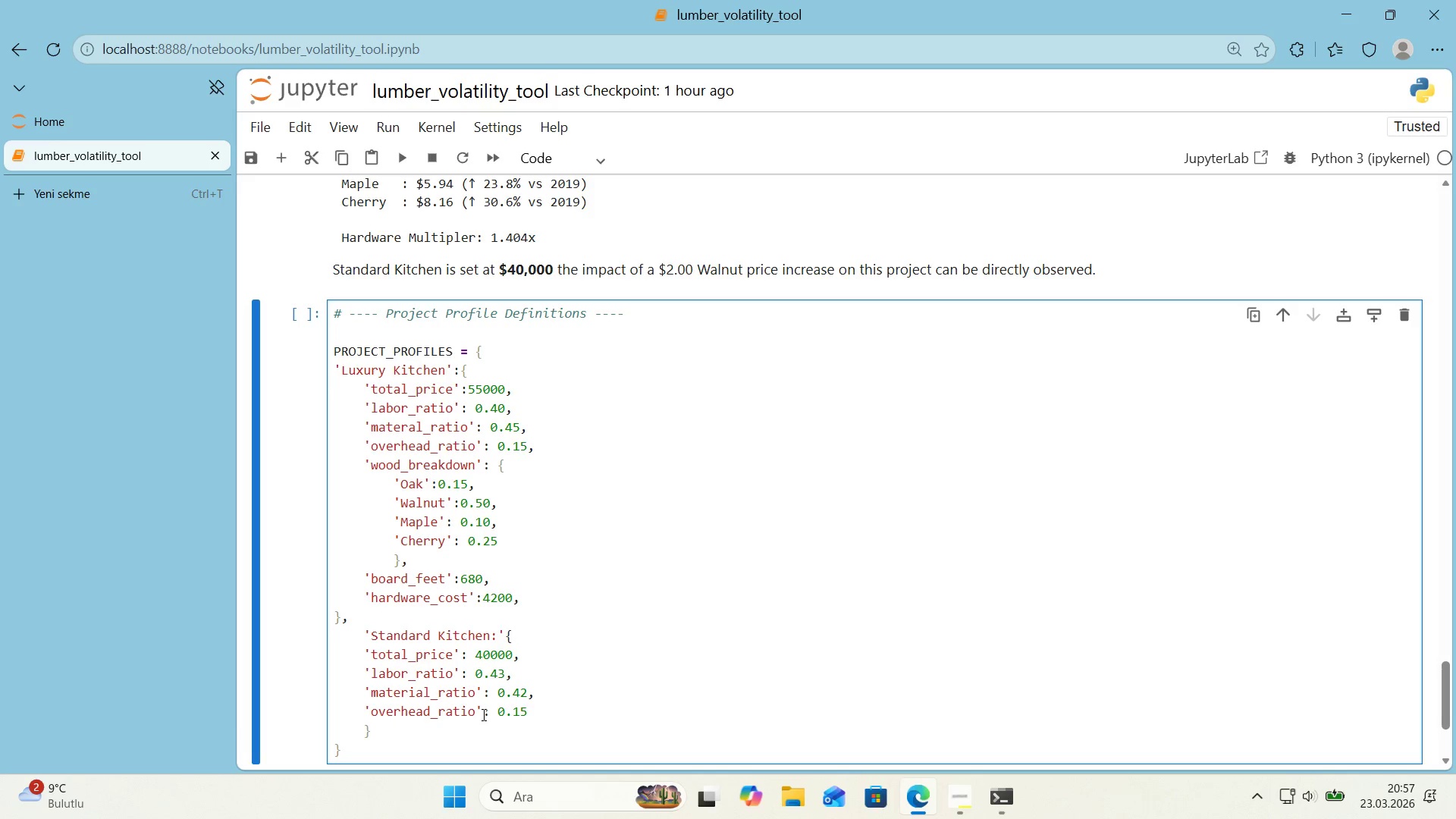 
key(Comma)
 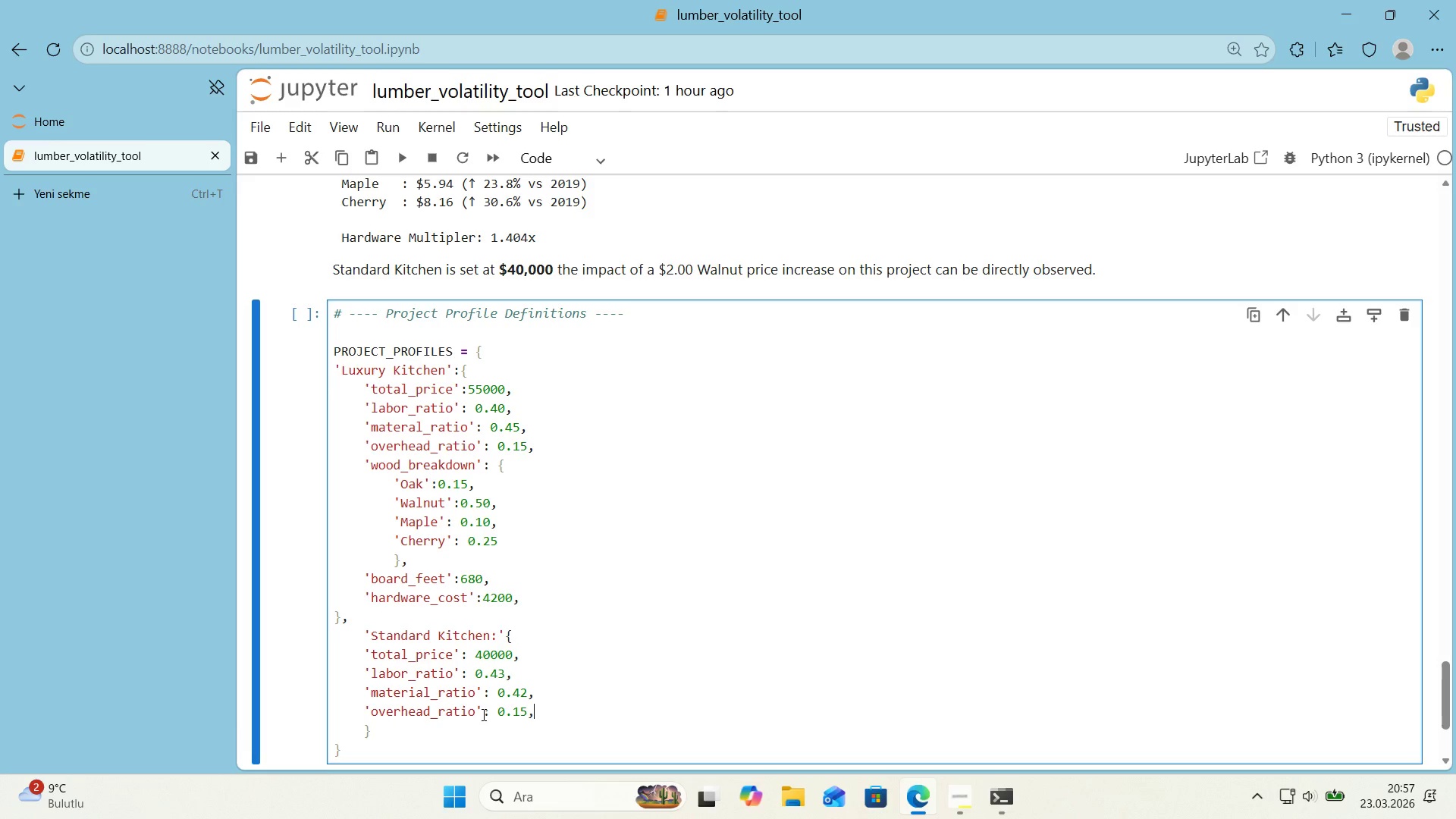 
key(Enter)
 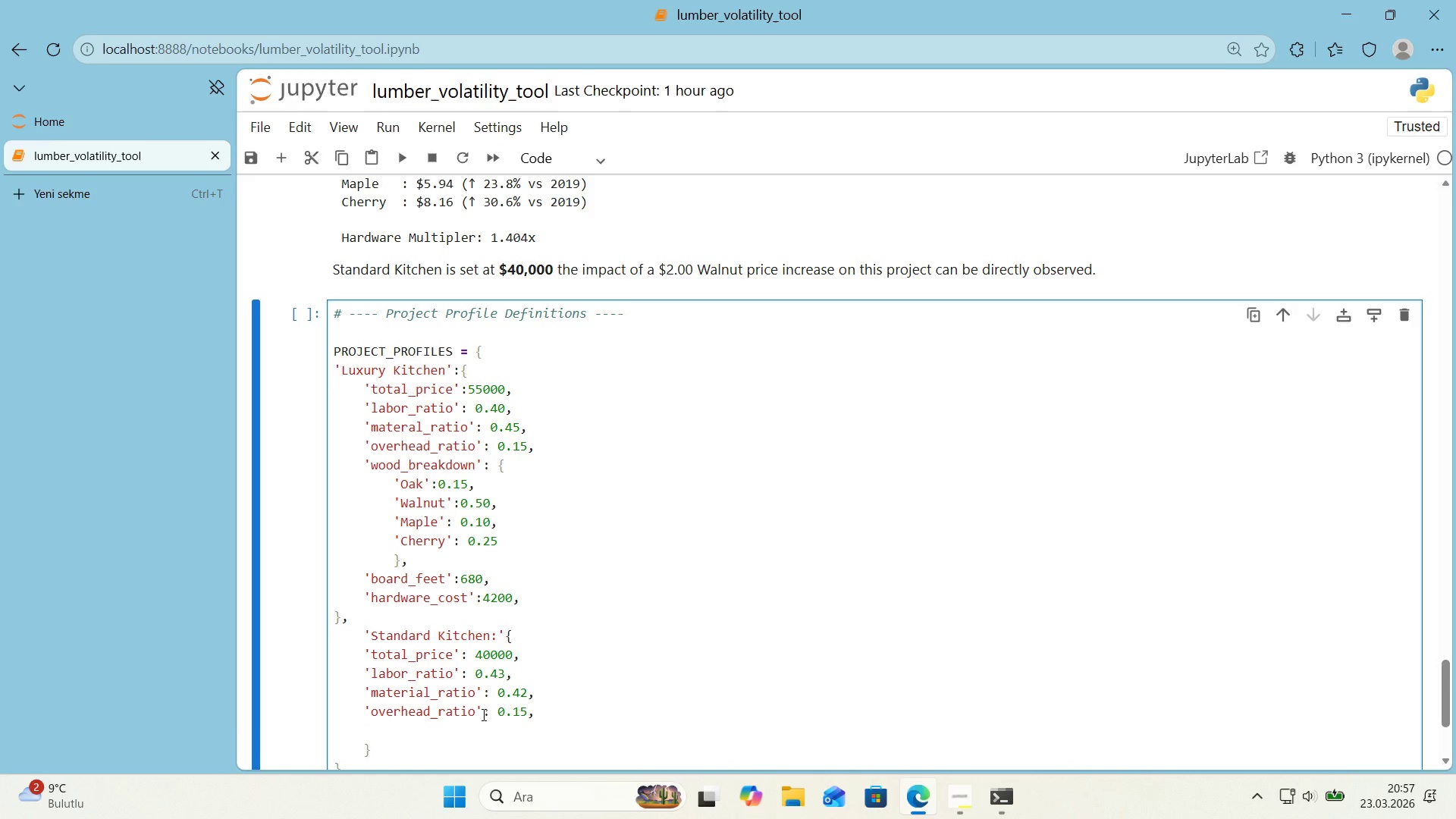 
scroll: coordinate [603, 667], scroll_direction: down, amount: 1.0
 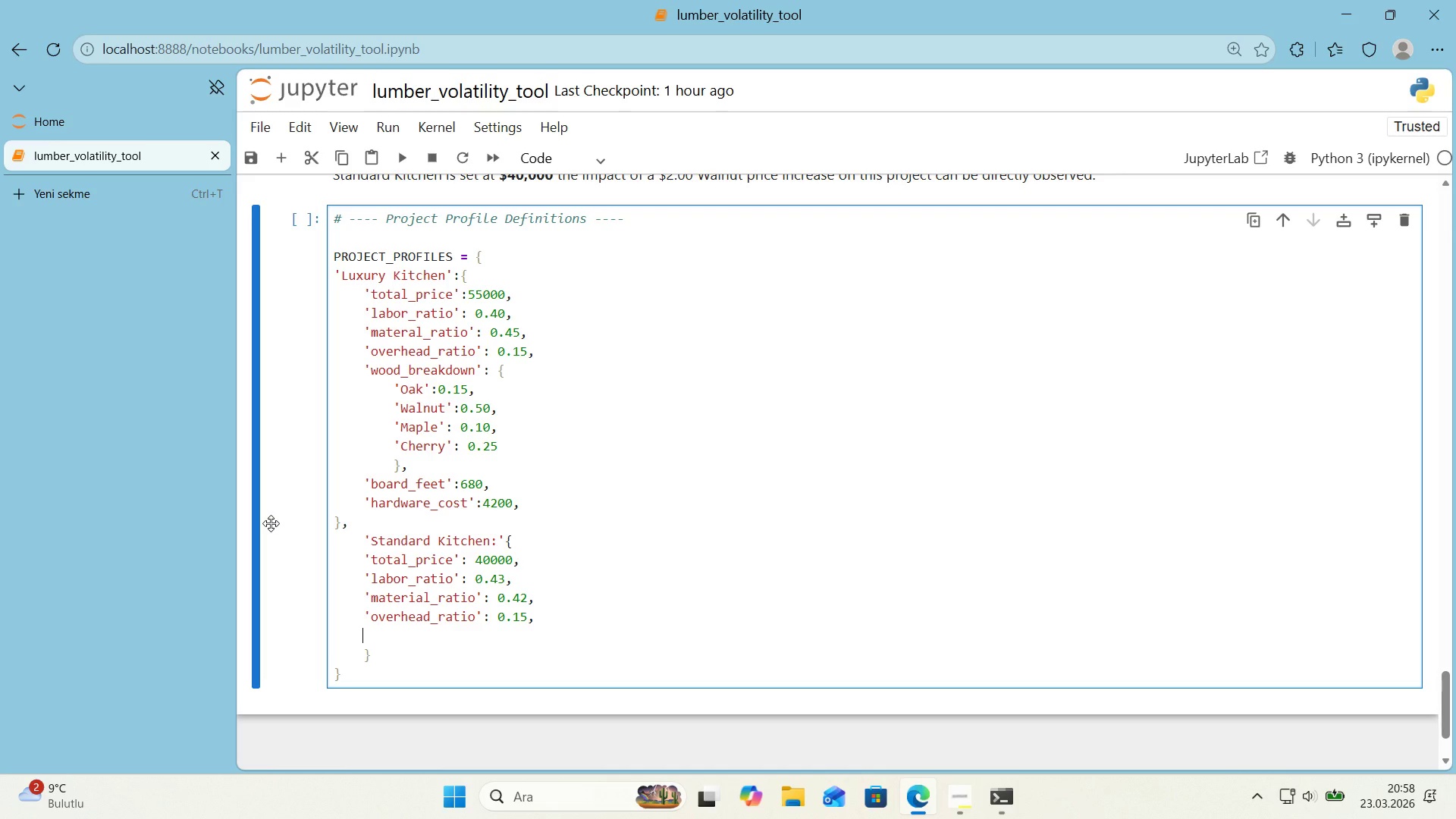 
wait(49.98)
 